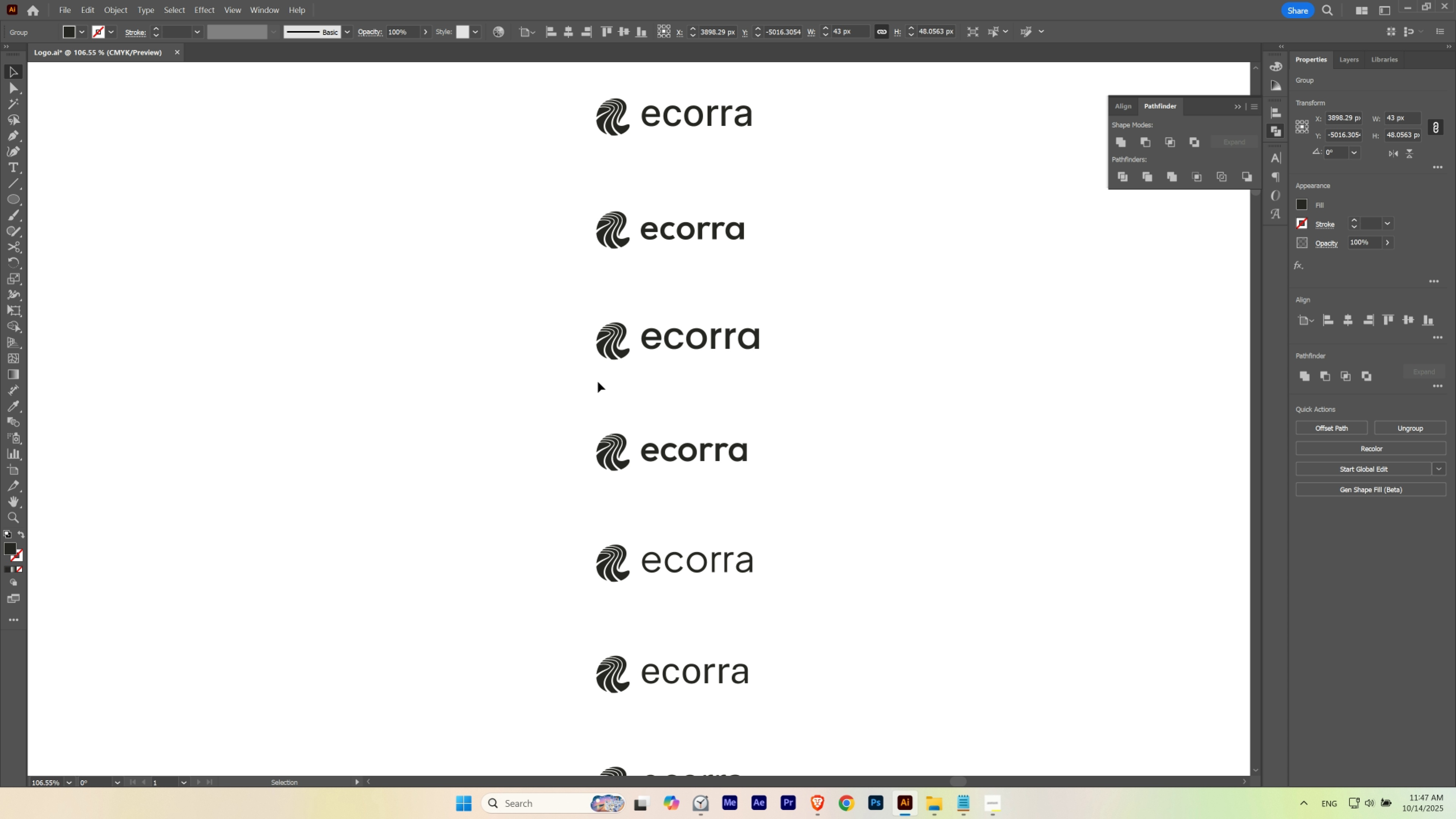 
hold_key(key=Space, duration=0.5)
 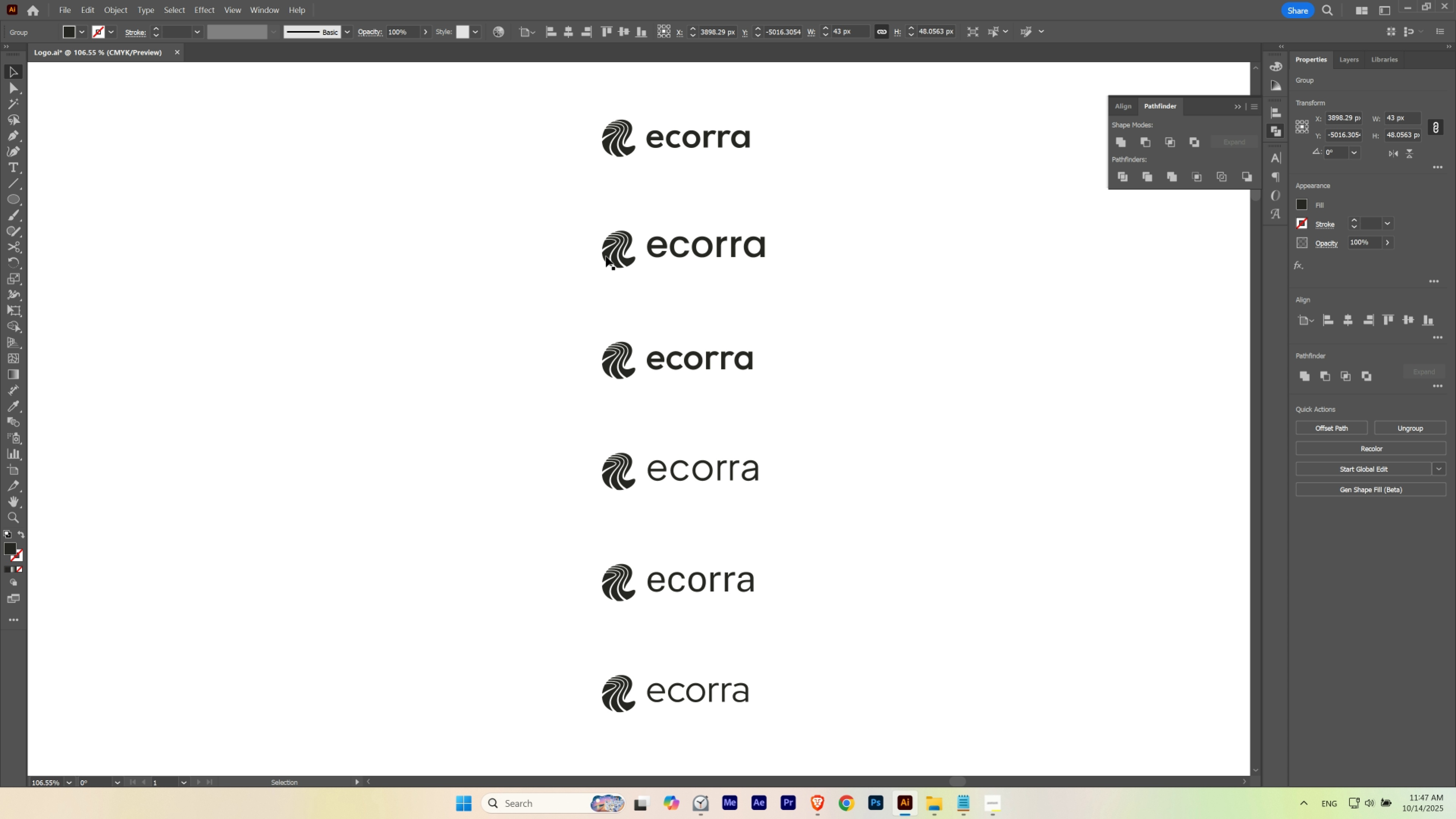 
hold_key(key=ShiftLeft, duration=1.5)
 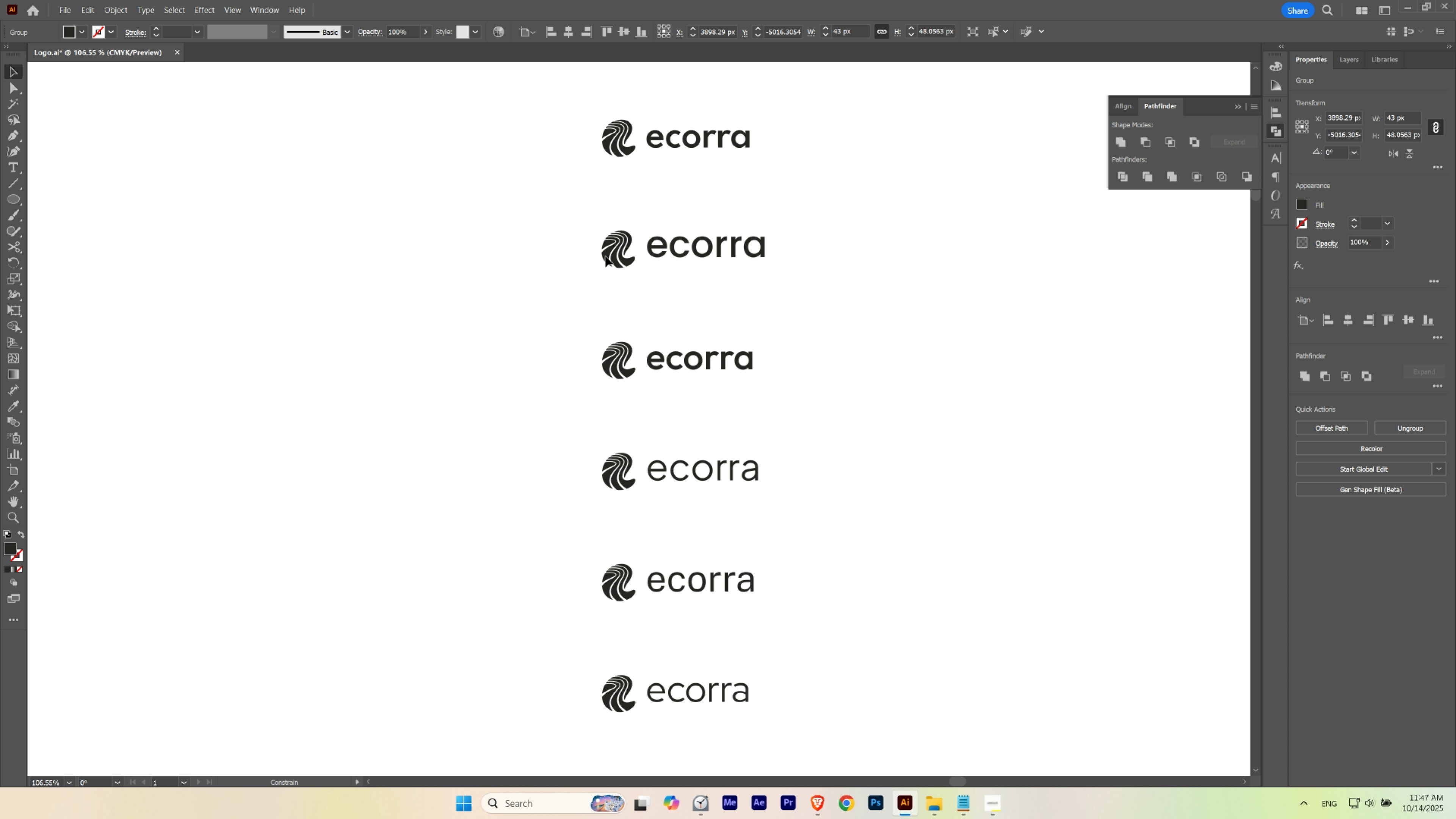 
hold_key(key=ShiftLeft, duration=0.84)
 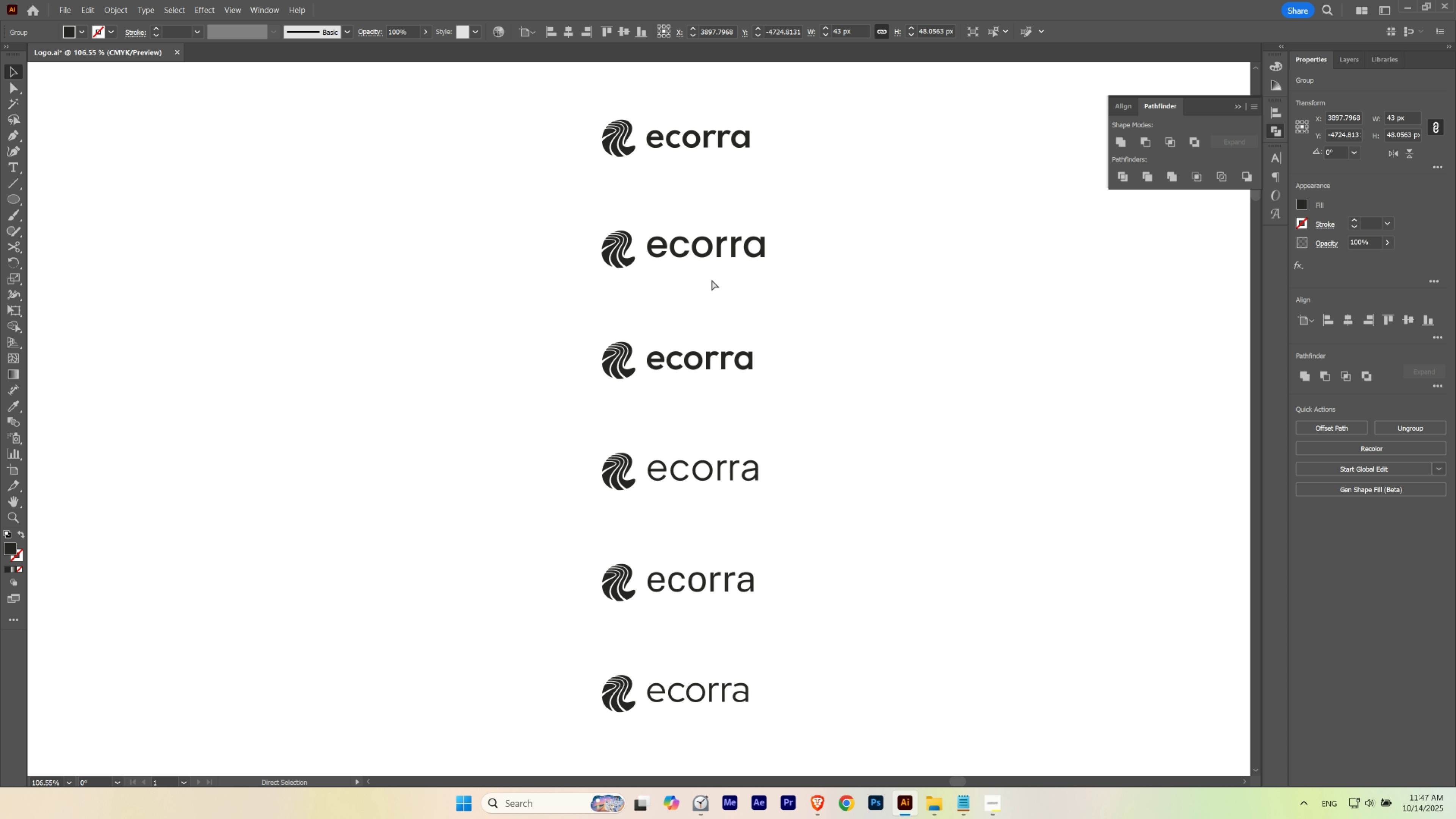 
key(Control+ControlLeft)
 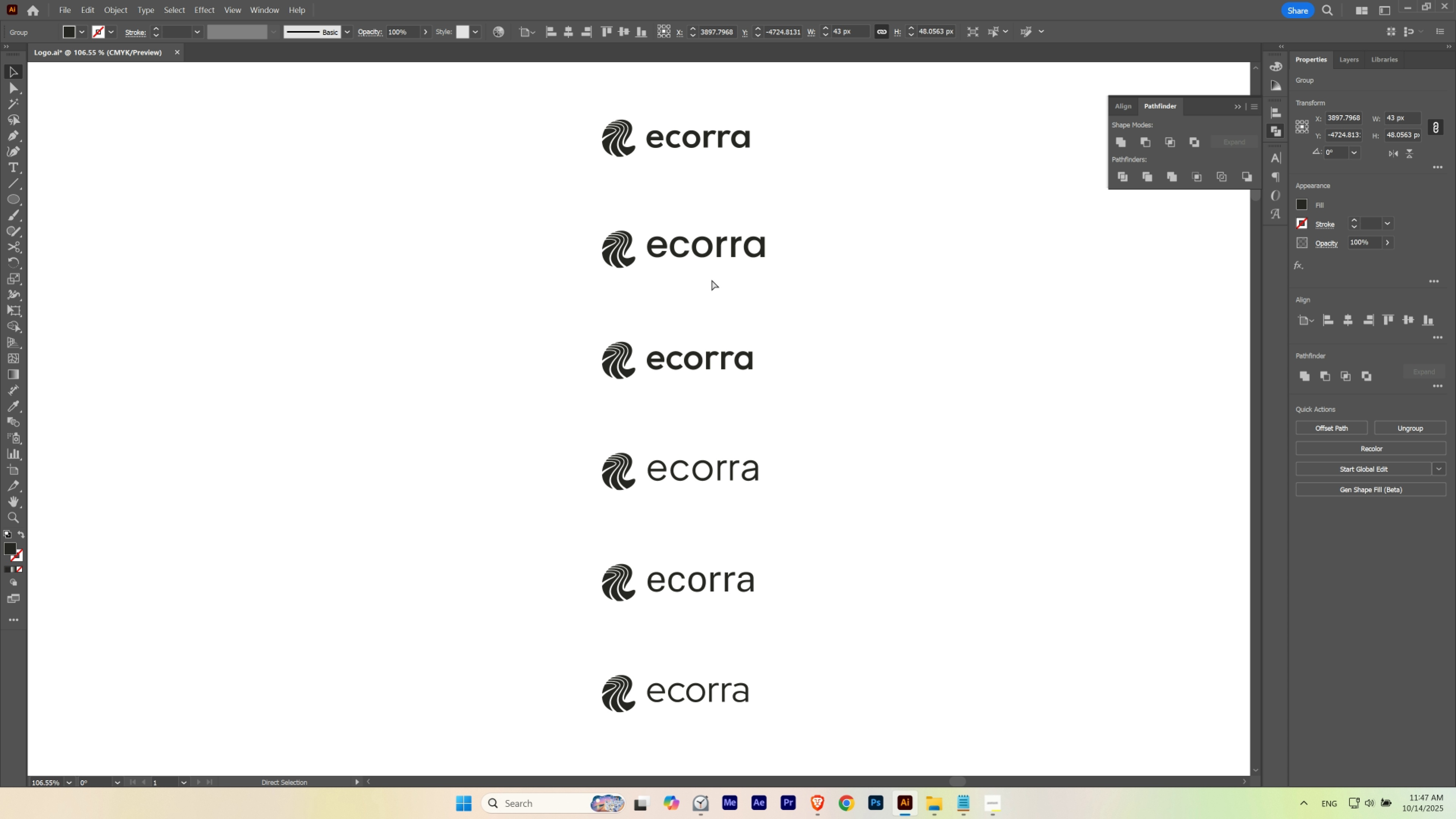 
key(Control+Z)
 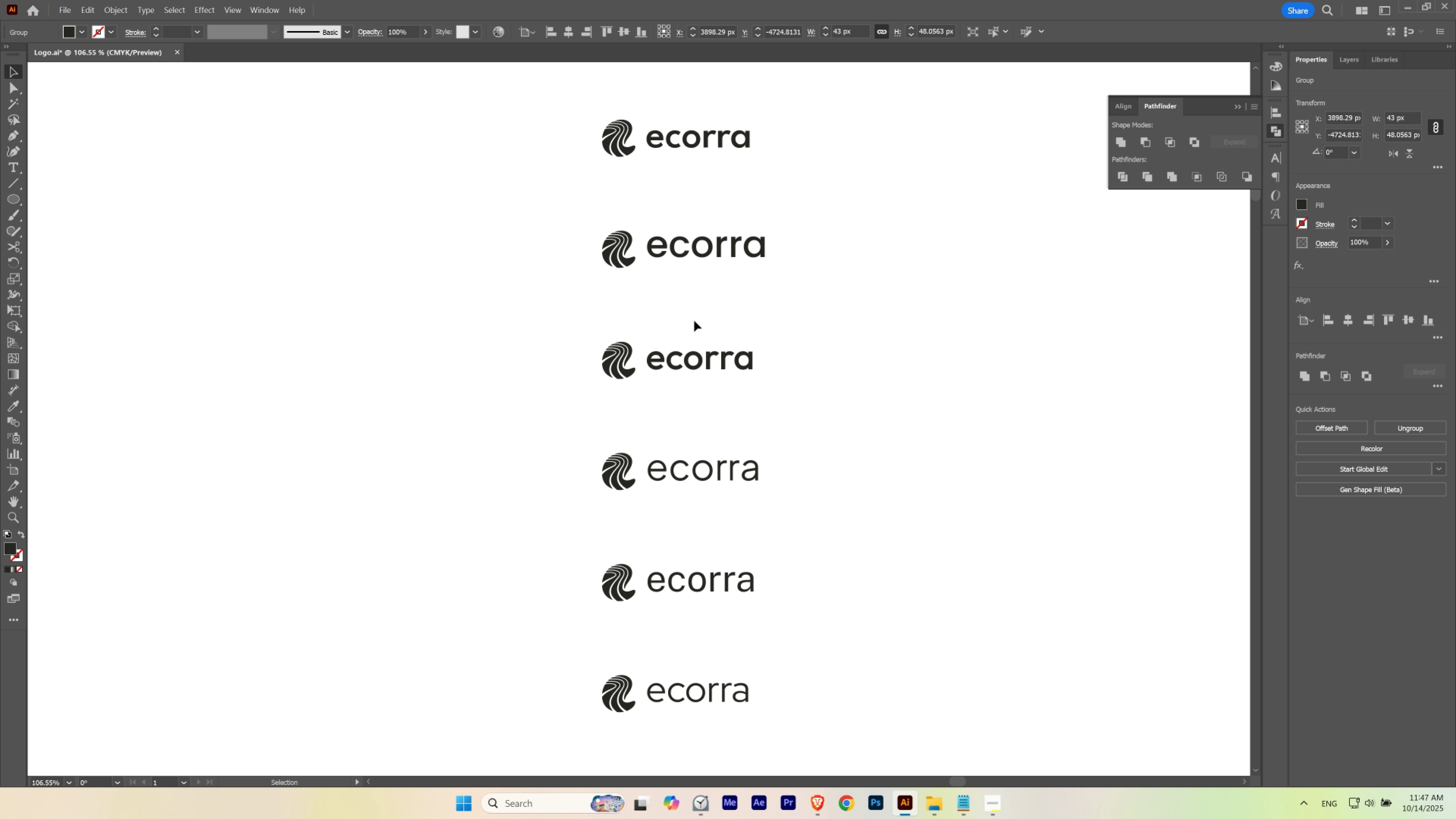 
hold_key(key=Space, duration=0.58)
 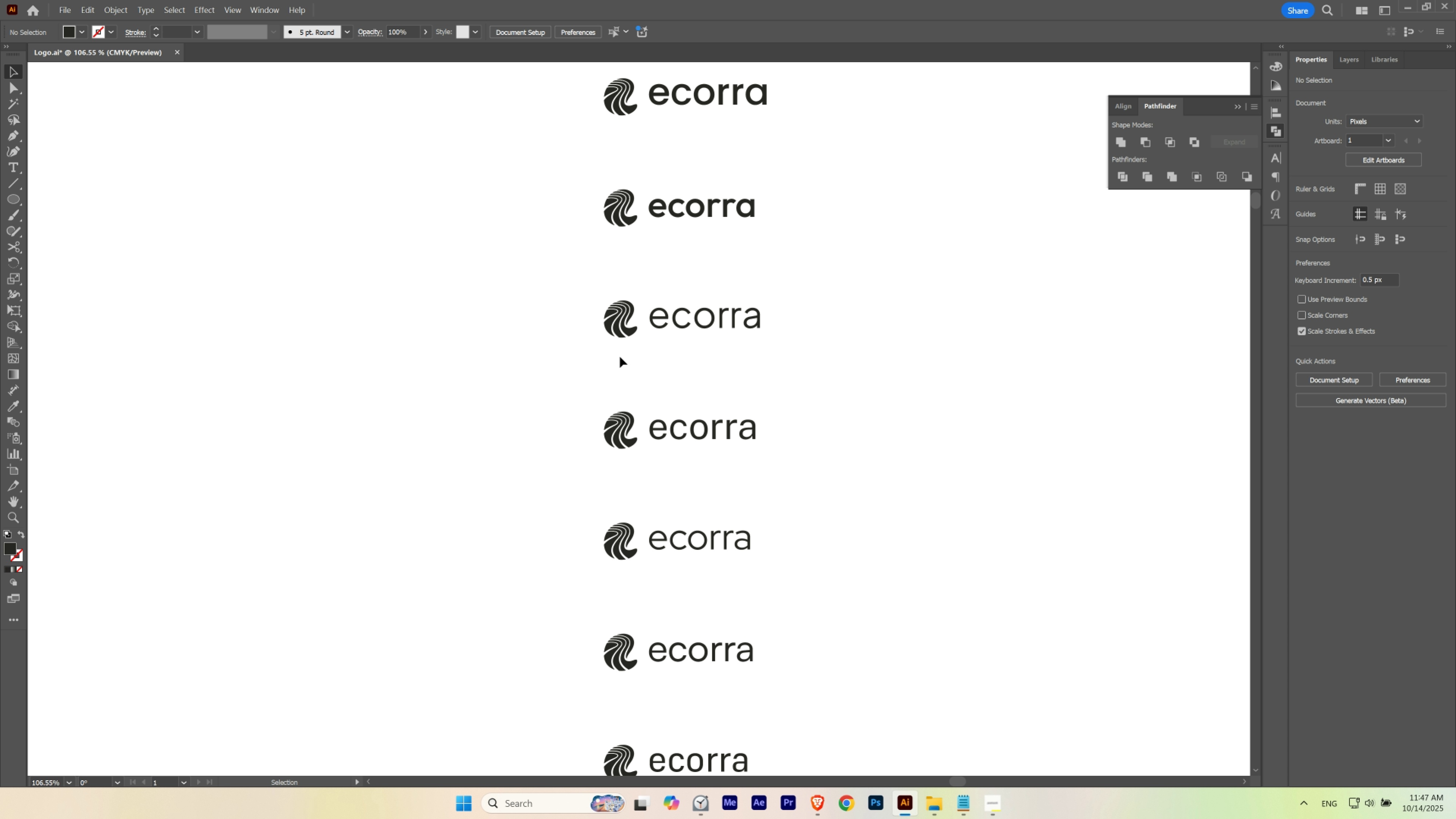 
hold_key(key=Space, duration=0.82)
 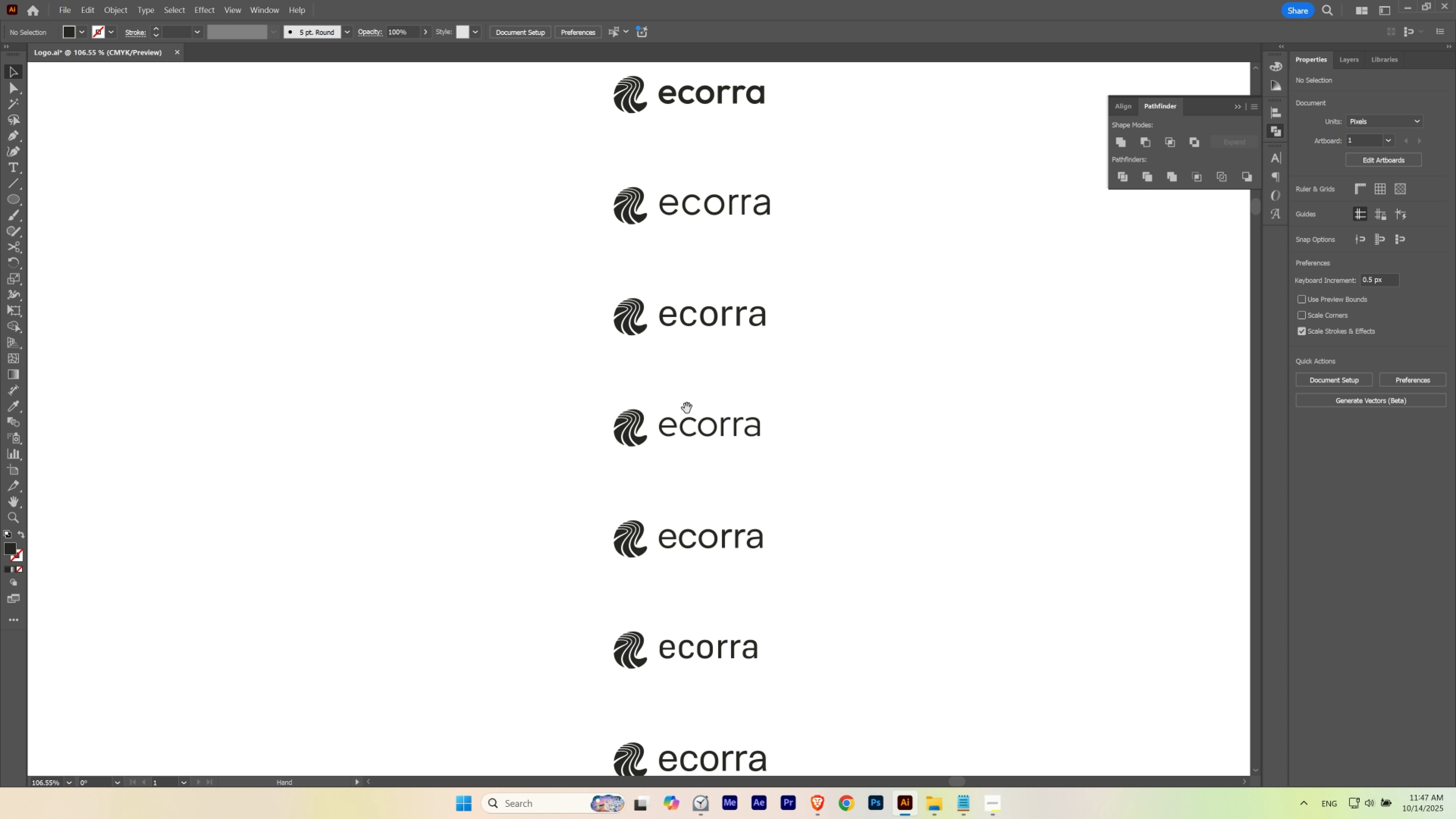 
hold_key(key=Space, duration=0.62)
 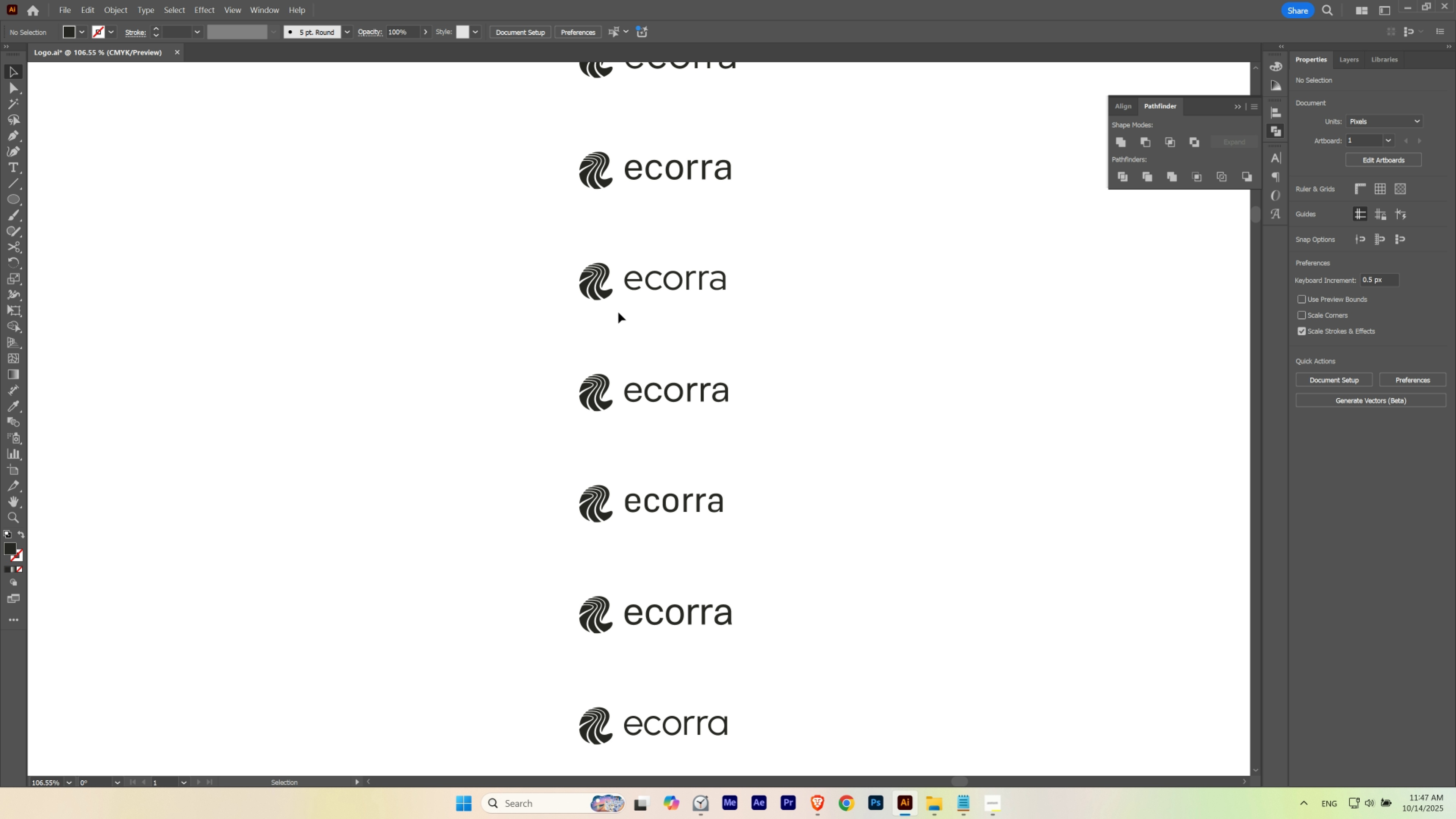 
hold_key(key=Space, duration=0.54)
 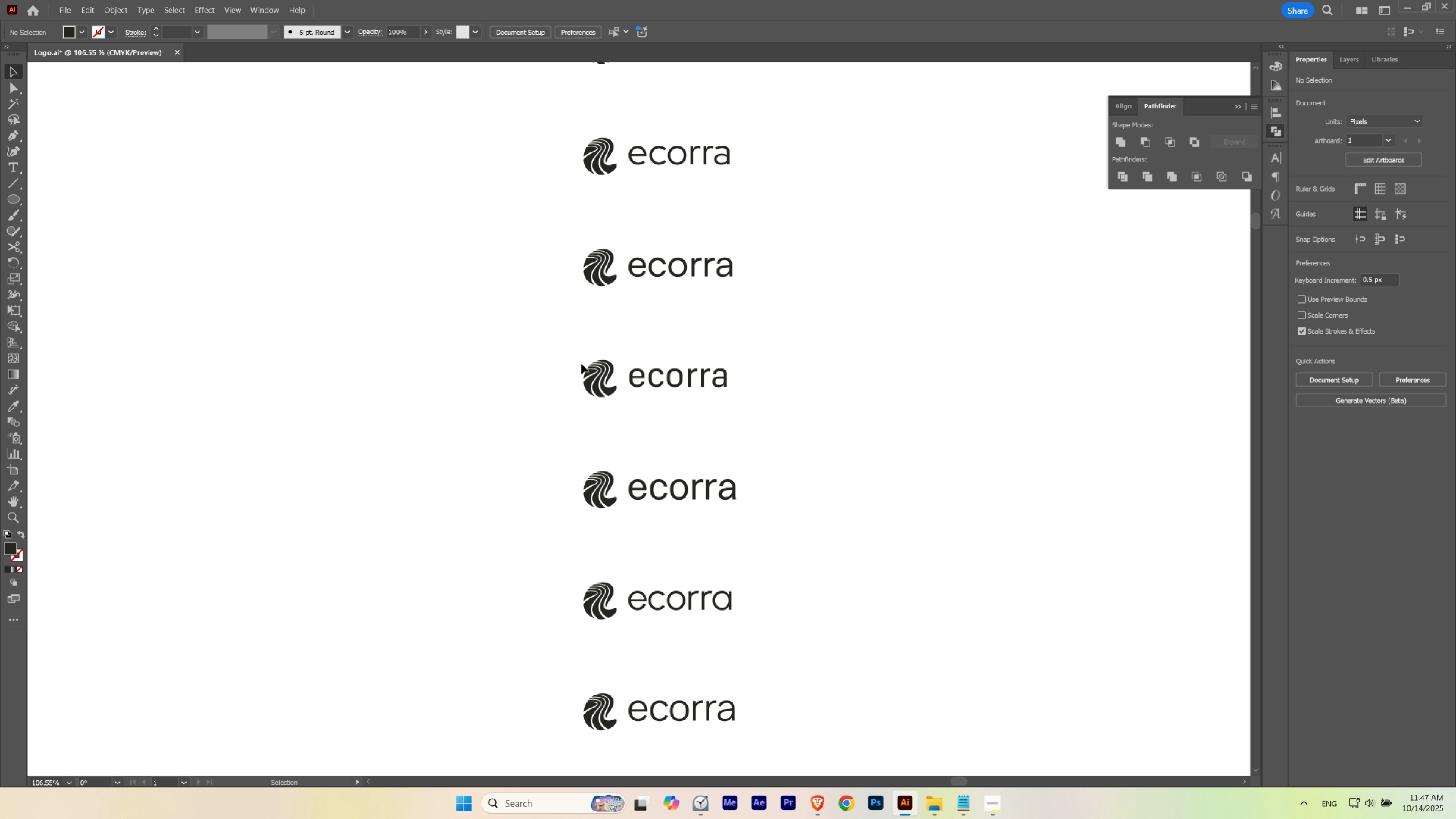 
hold_key(key=Space, duration=0.98)
 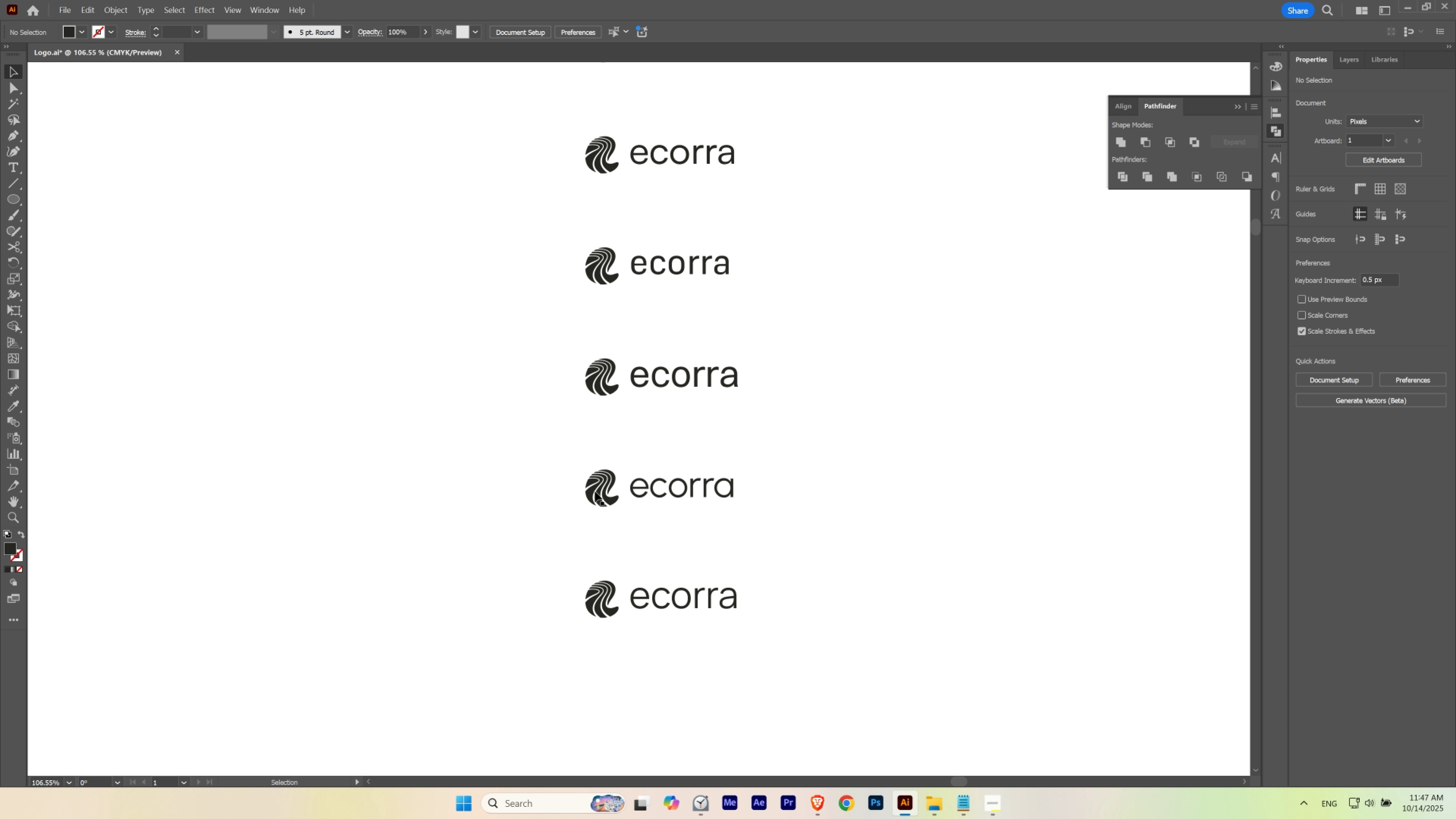 
hold_key(key=ShiftLeft, duration=0.62)
 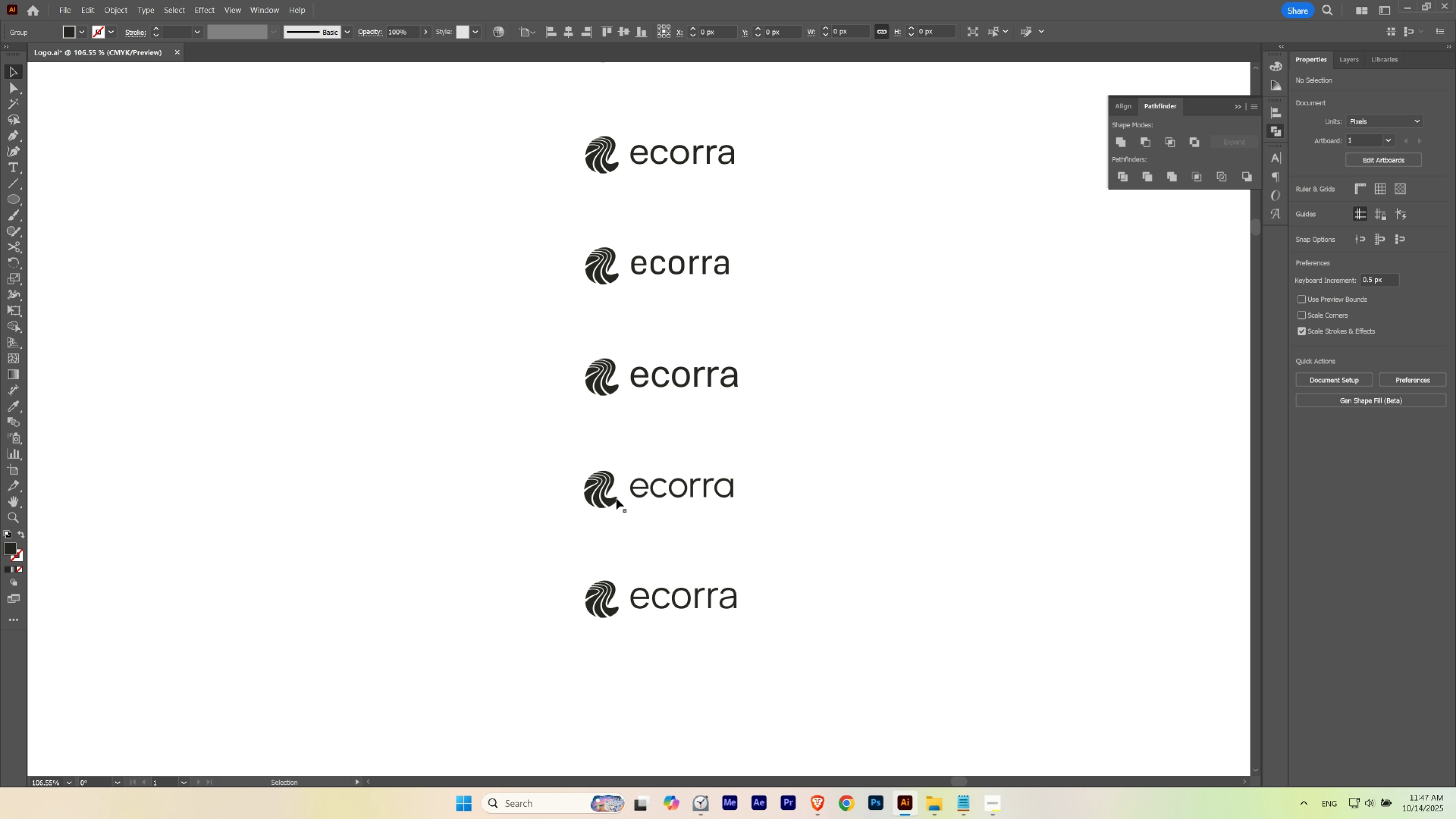 
key(Control+ControlLeft)
 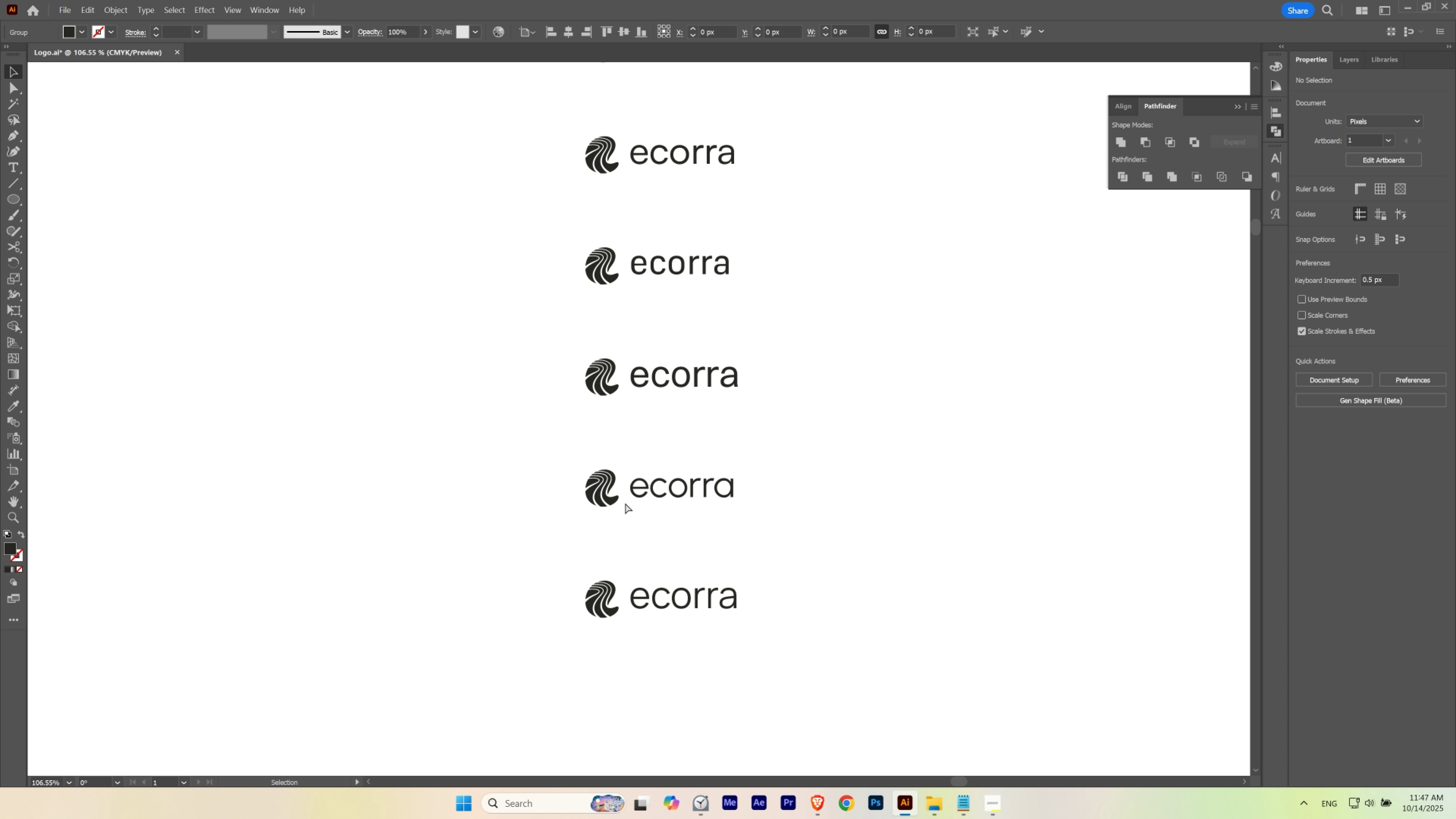 
key(Control+Z)
 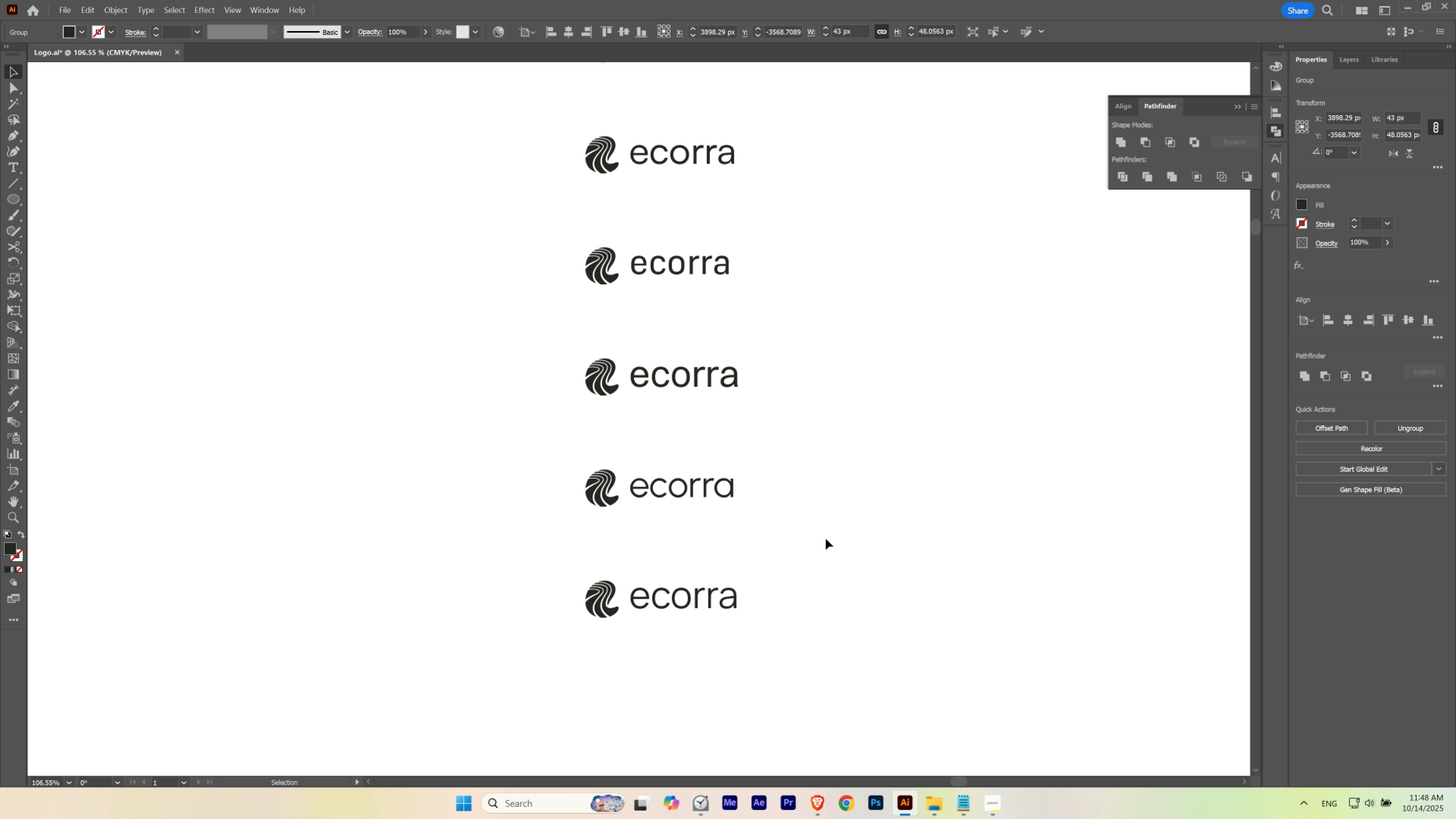 
left_click([826, 539])
 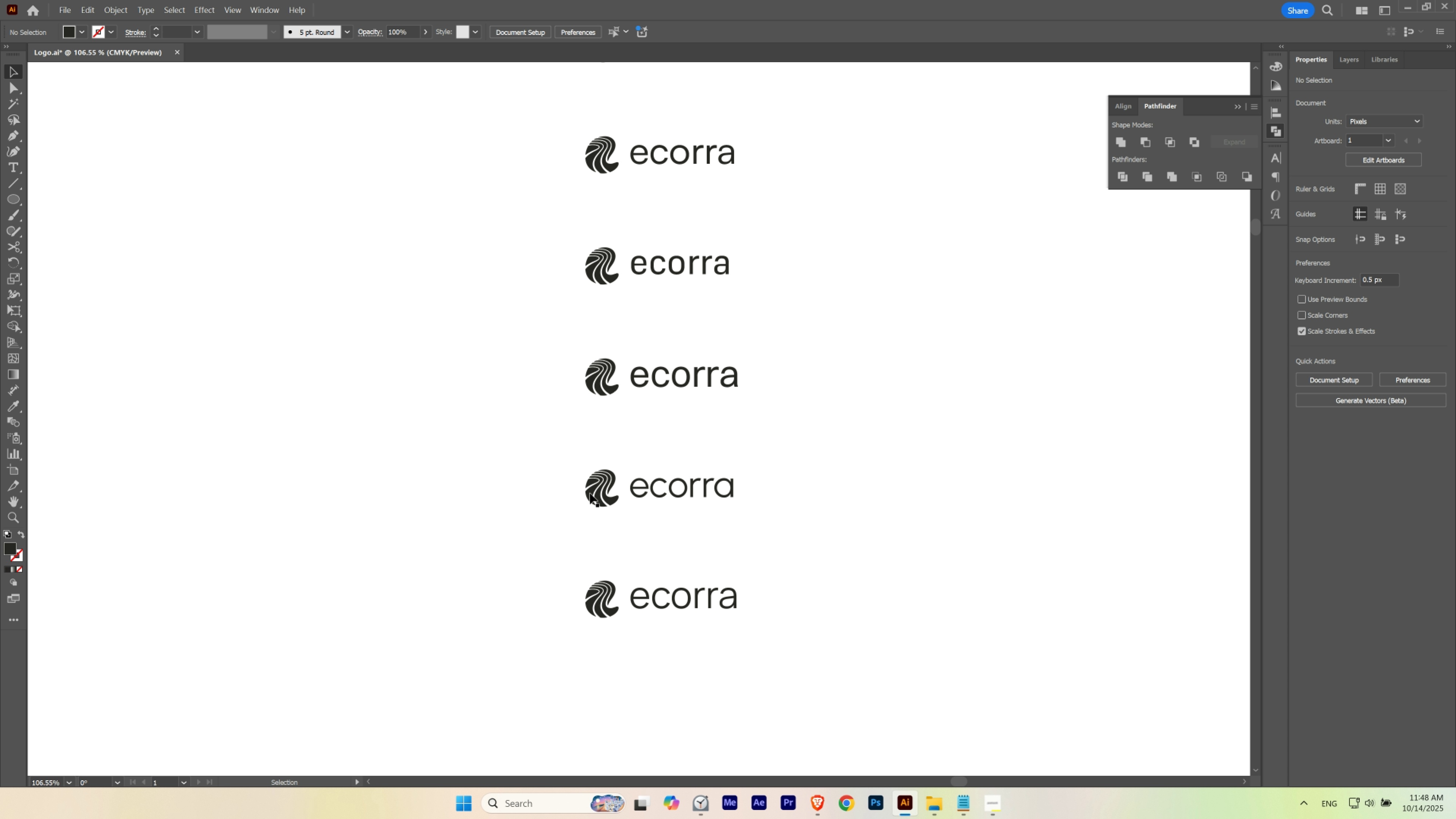 
hold_key(key=ShiftLeft, duration=1.15)
 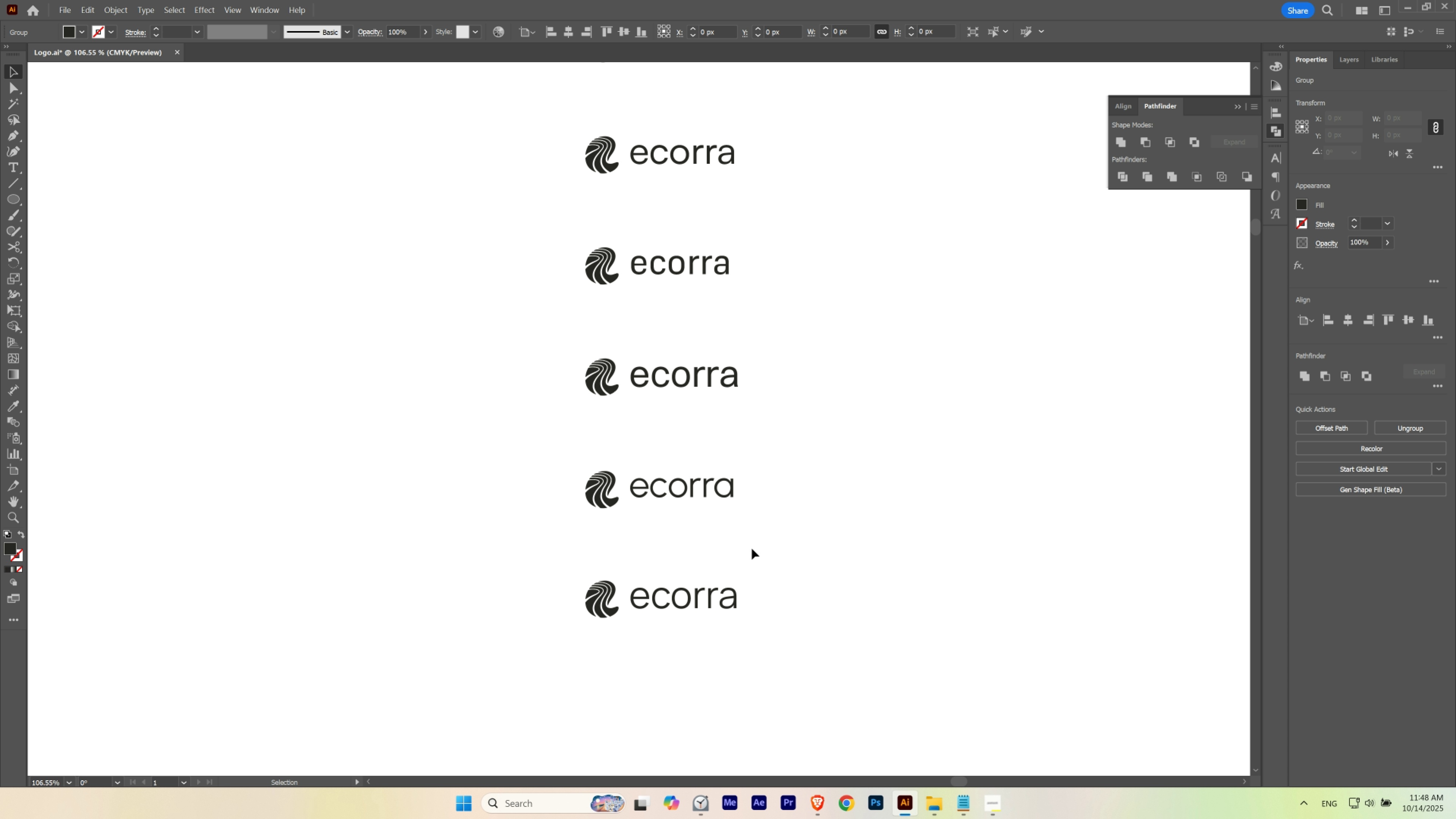 
left_click([752, 548])
 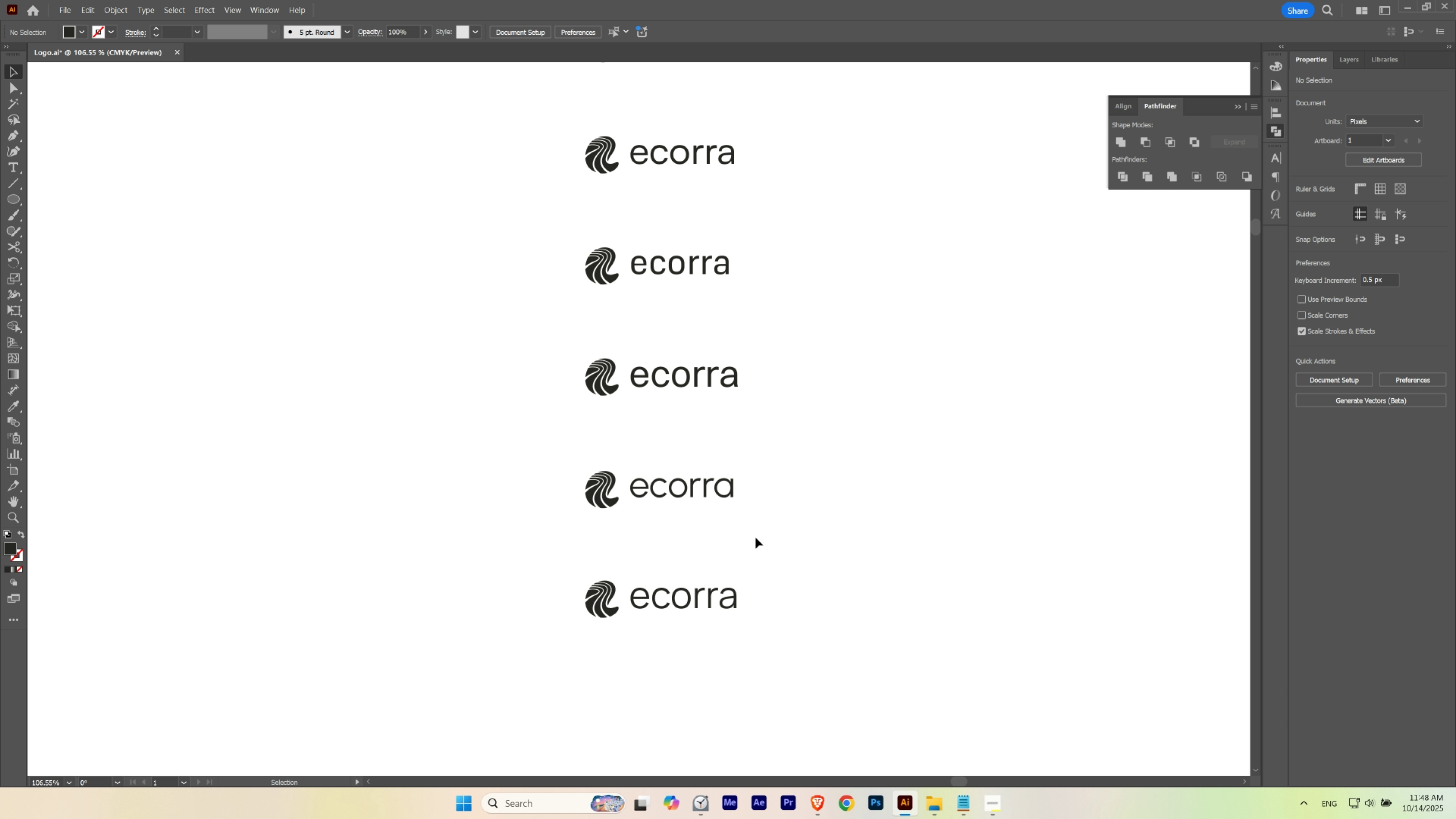 
hold_key(key=ControlLeft, duration=0.59)
 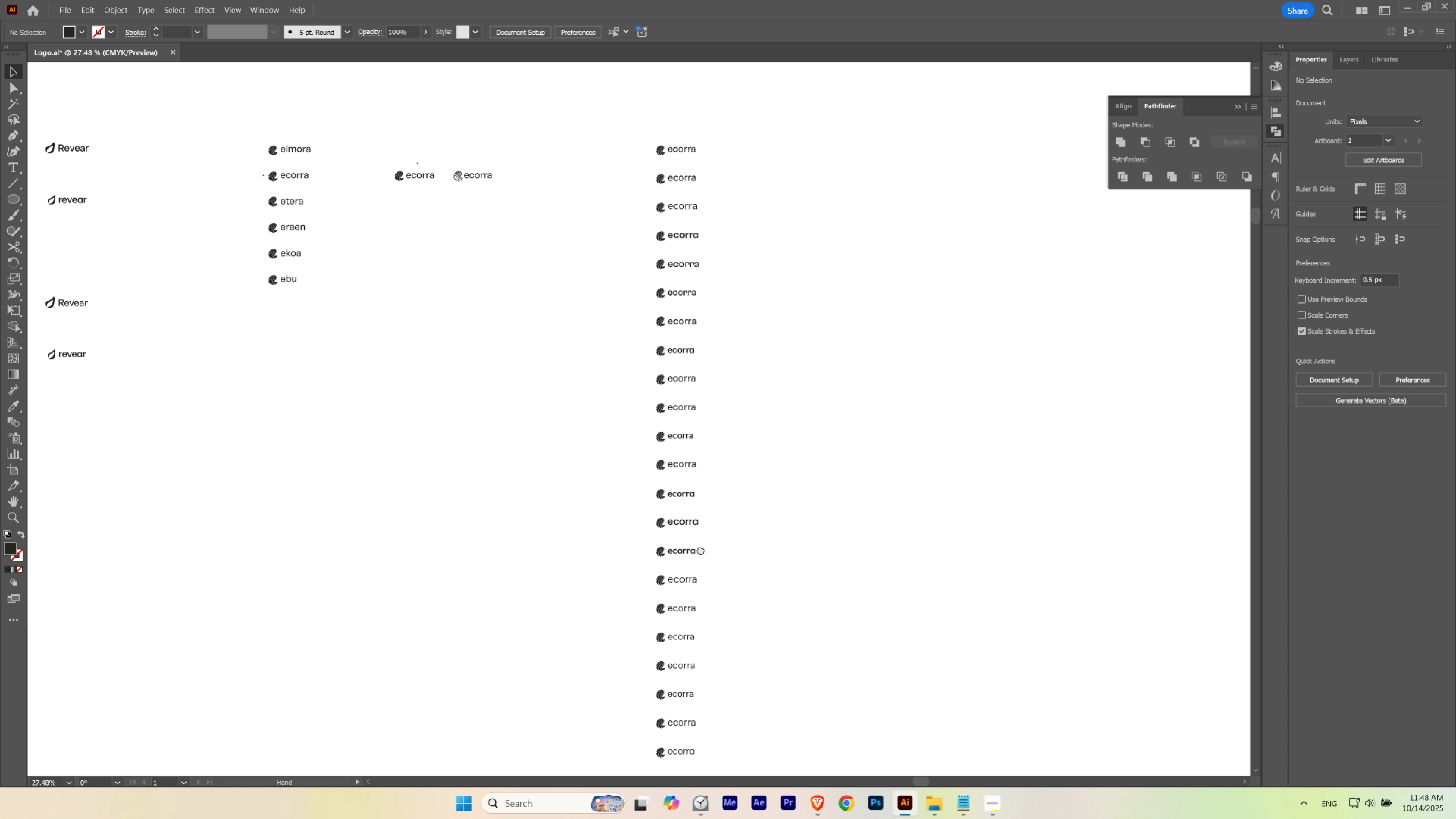 
hold_key(key=Space, duration=1.51)
 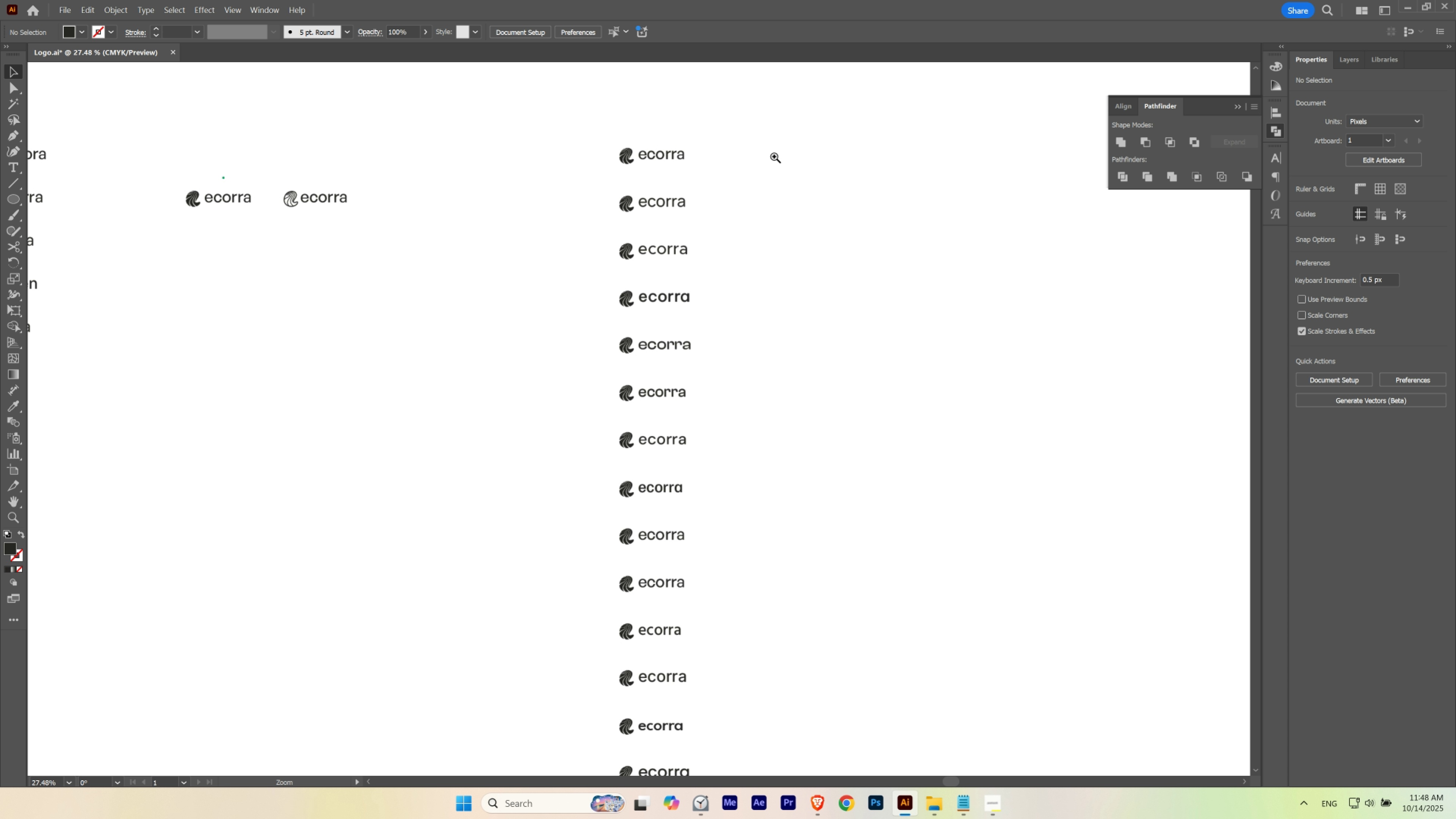 
hold_key(key=Space, duration=1.05)
 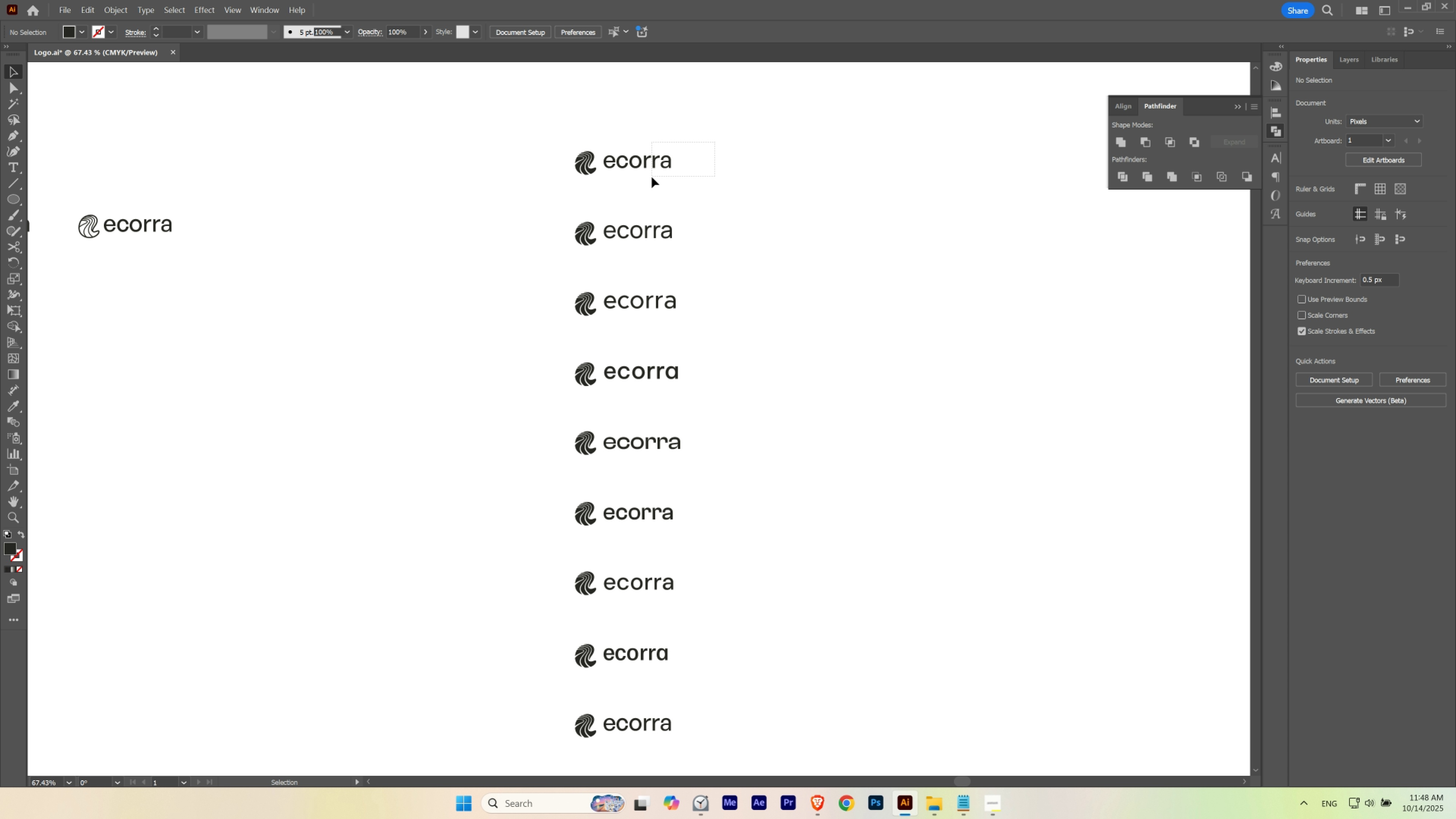 
hold_key(key=ControlLeft, duration=0.8)
 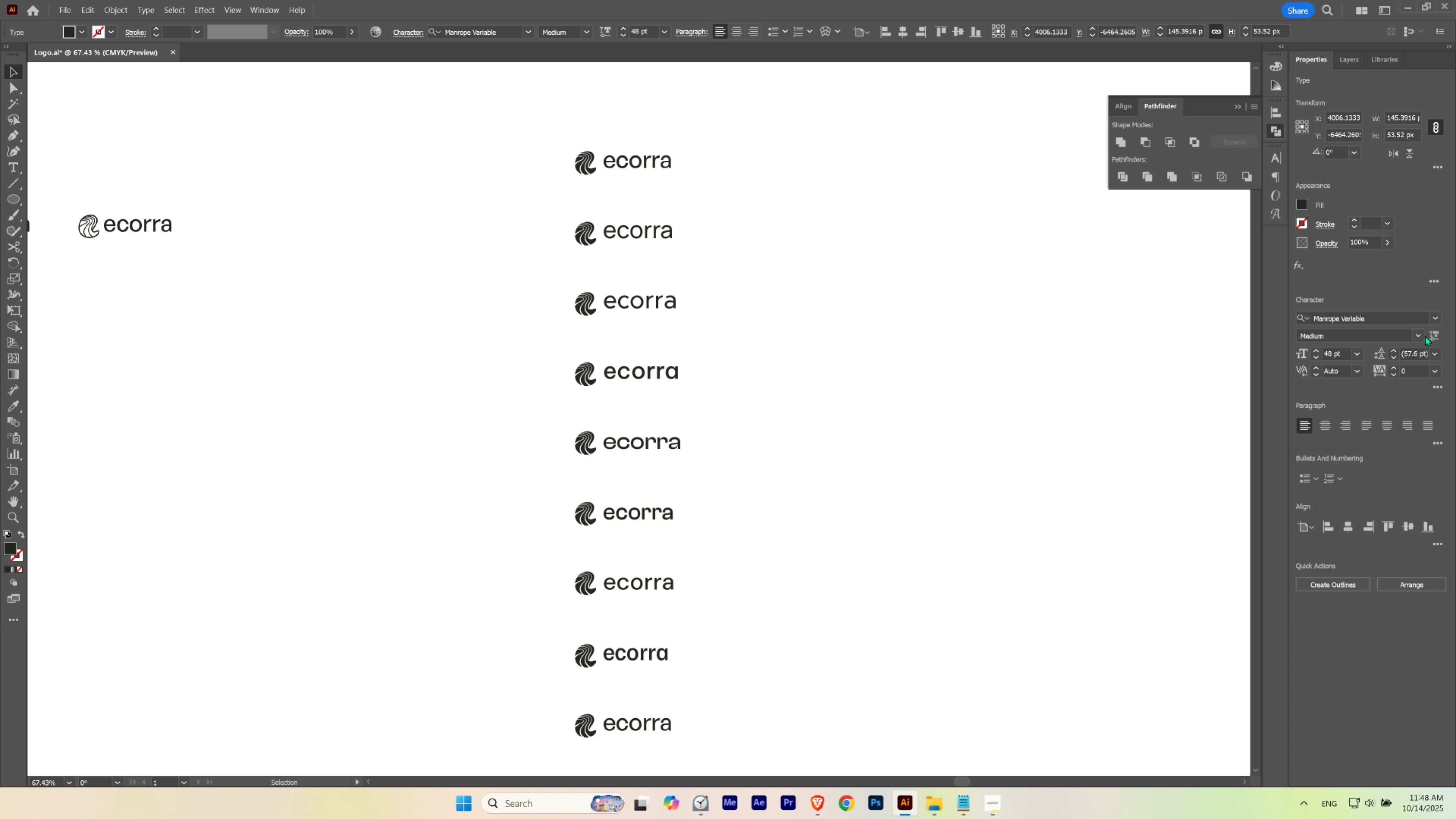 
wait(5.34)
 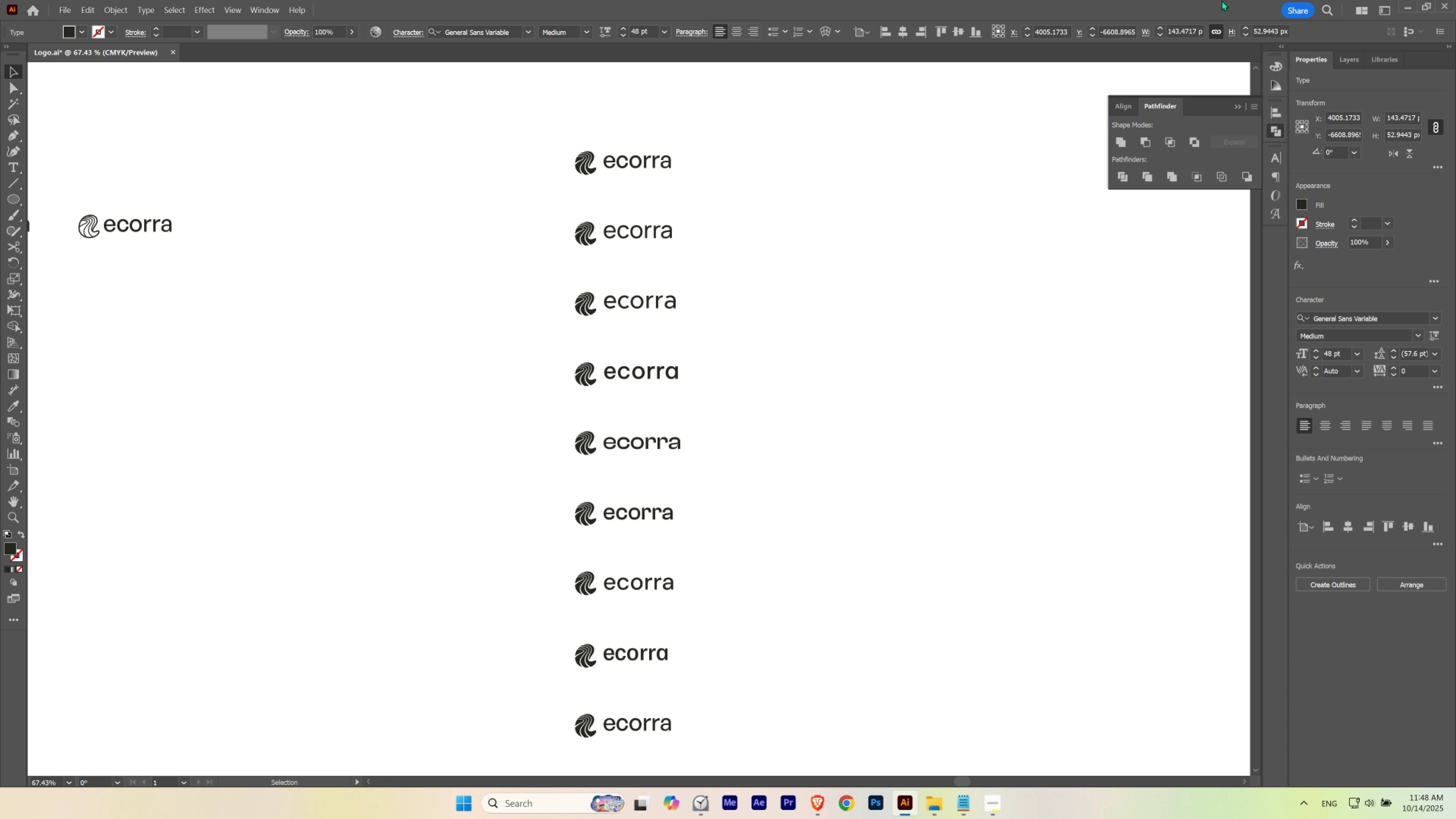 
hold_key(key=Space, duration=0.89)
 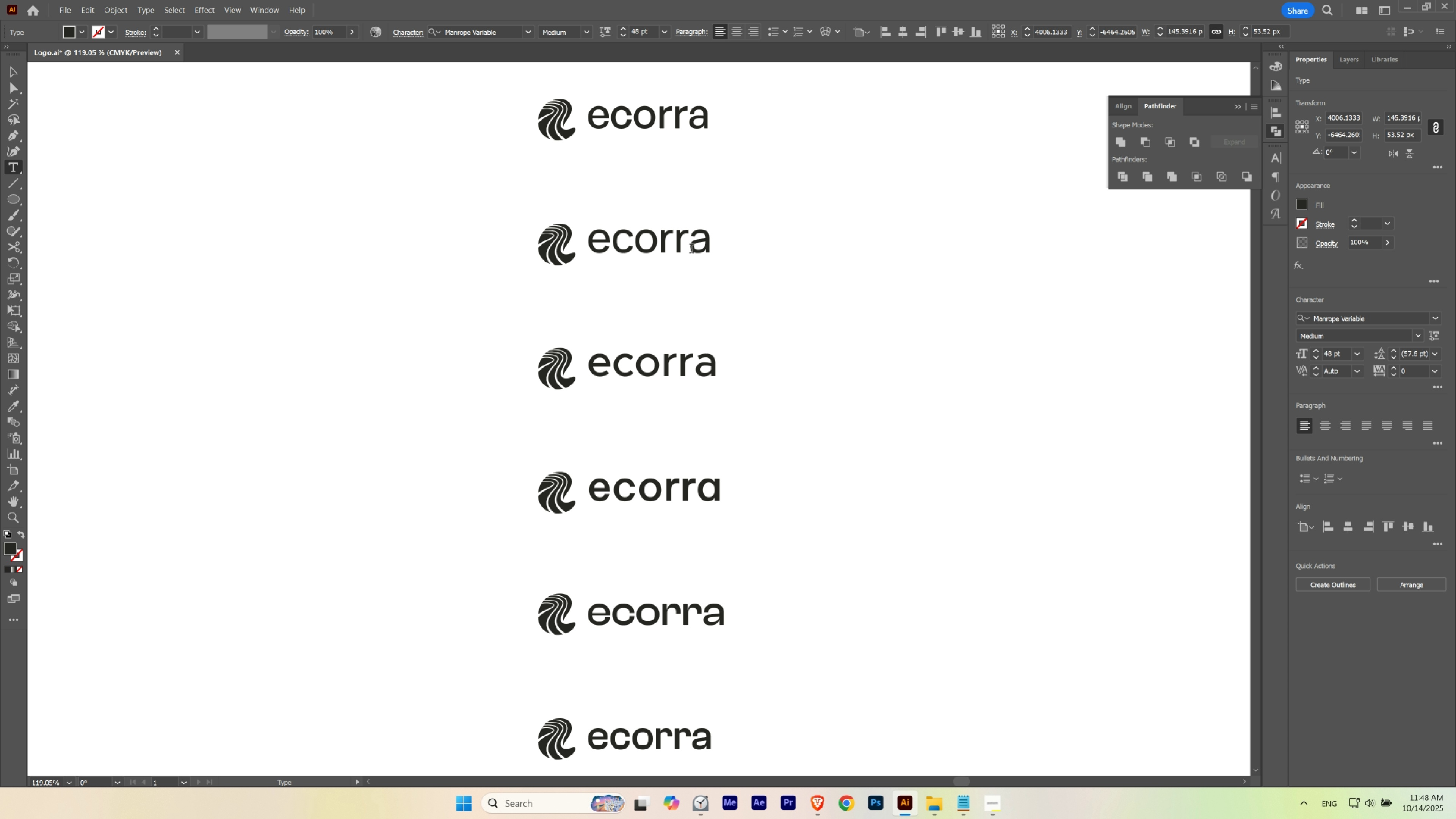 
hold_key(key=ControlLeft, duration=0.81)
 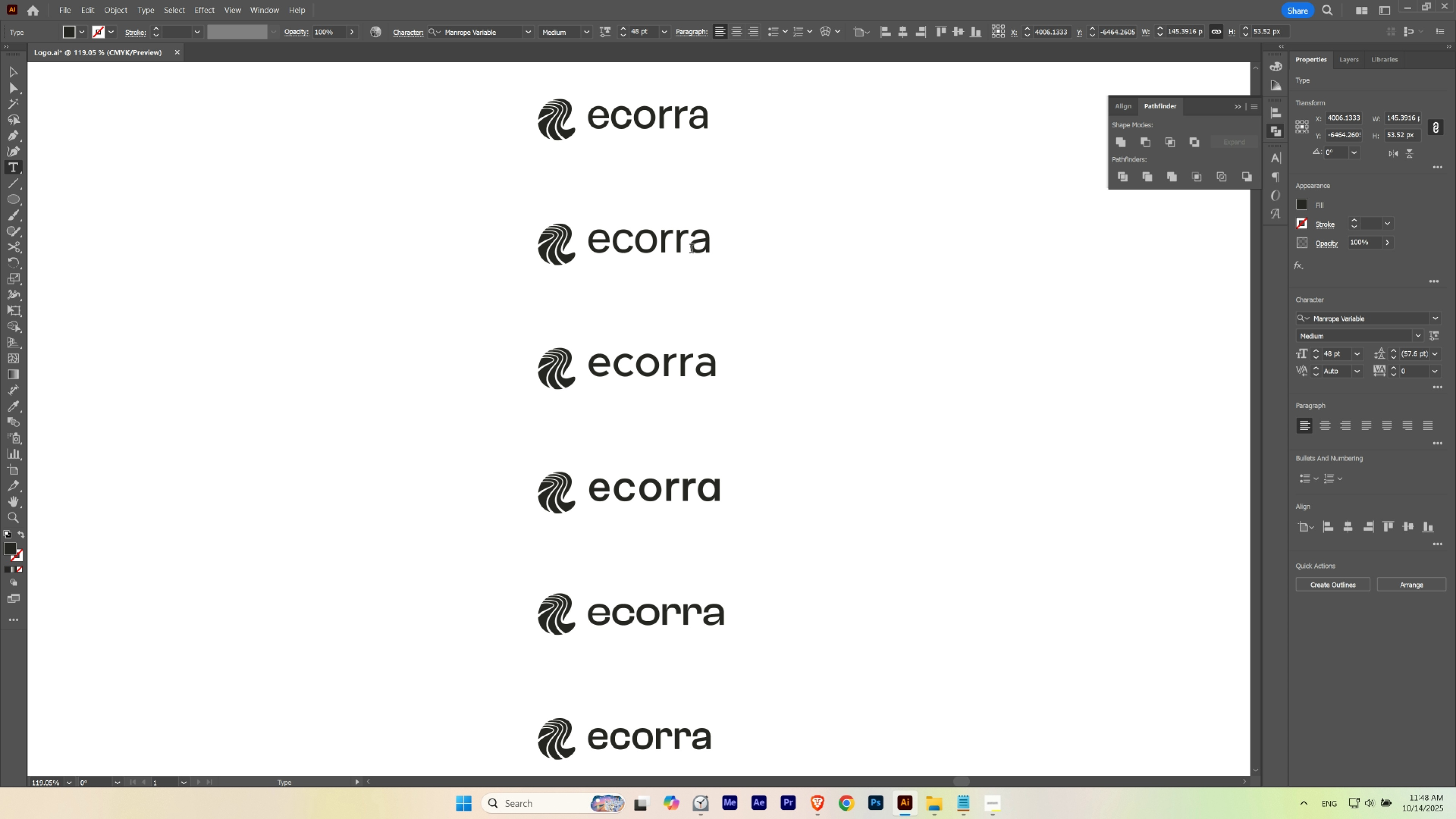 
key(T)
 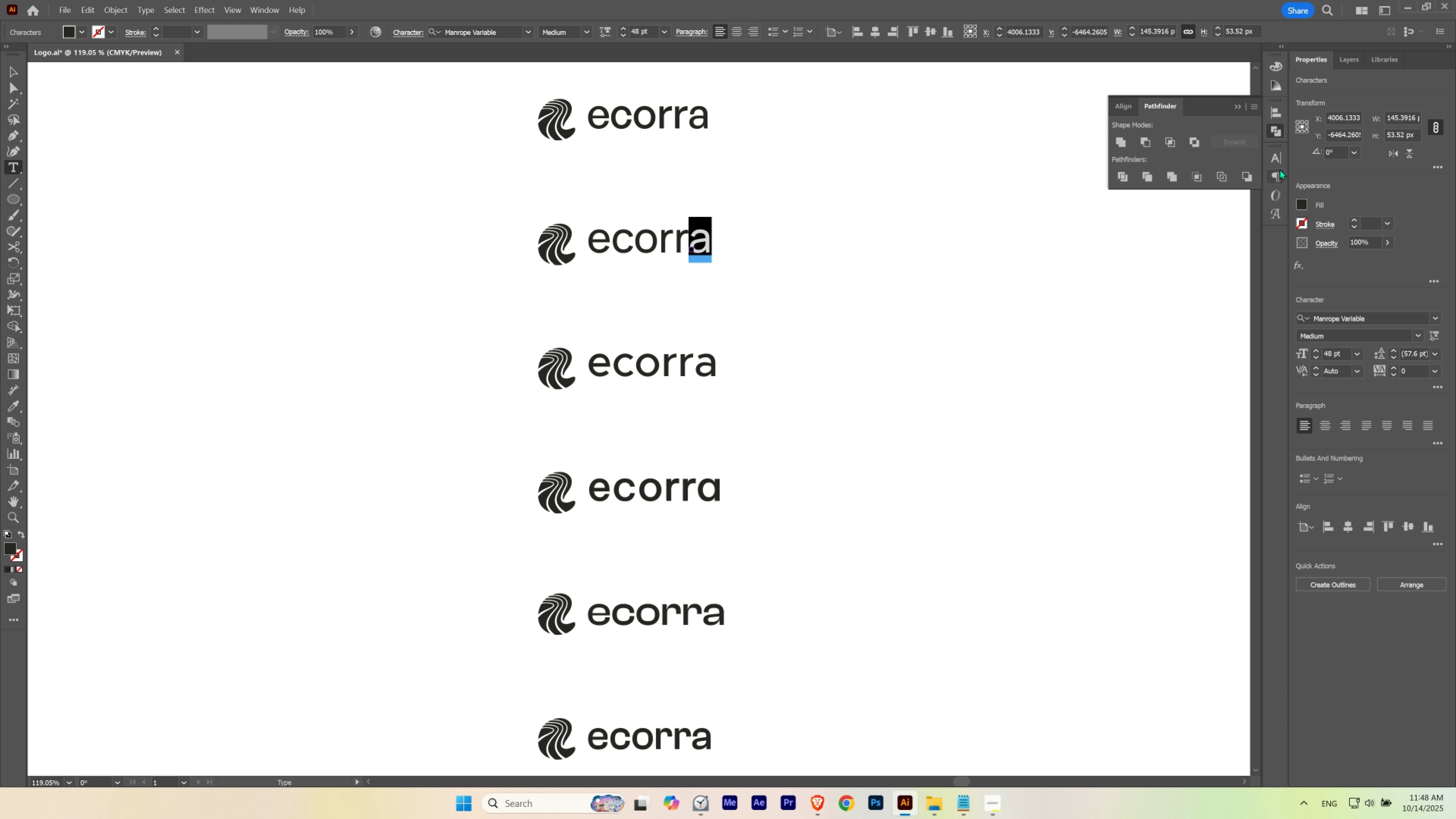 
left_click([1275, 210])
 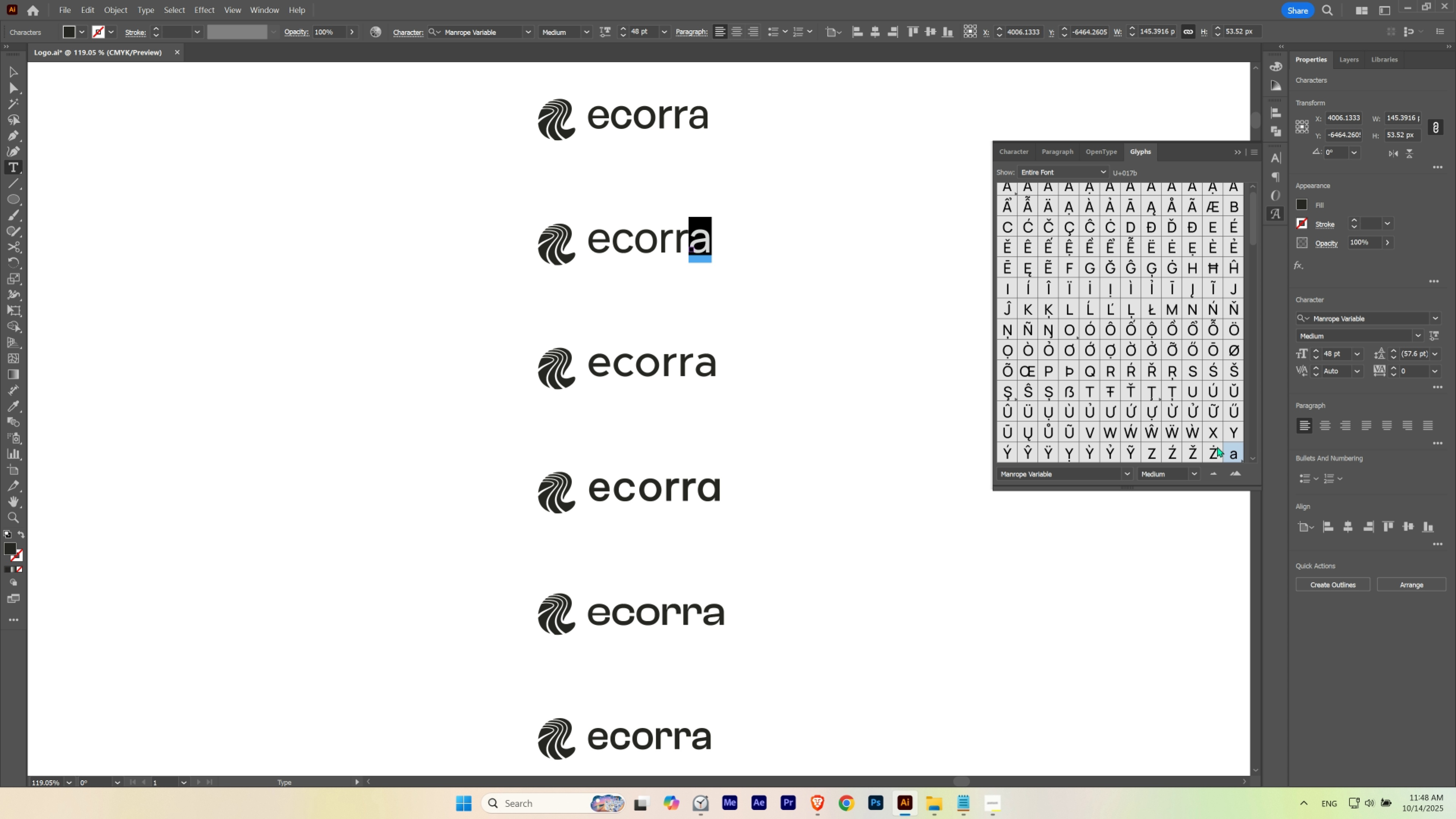 
left_click([1239, 452])
 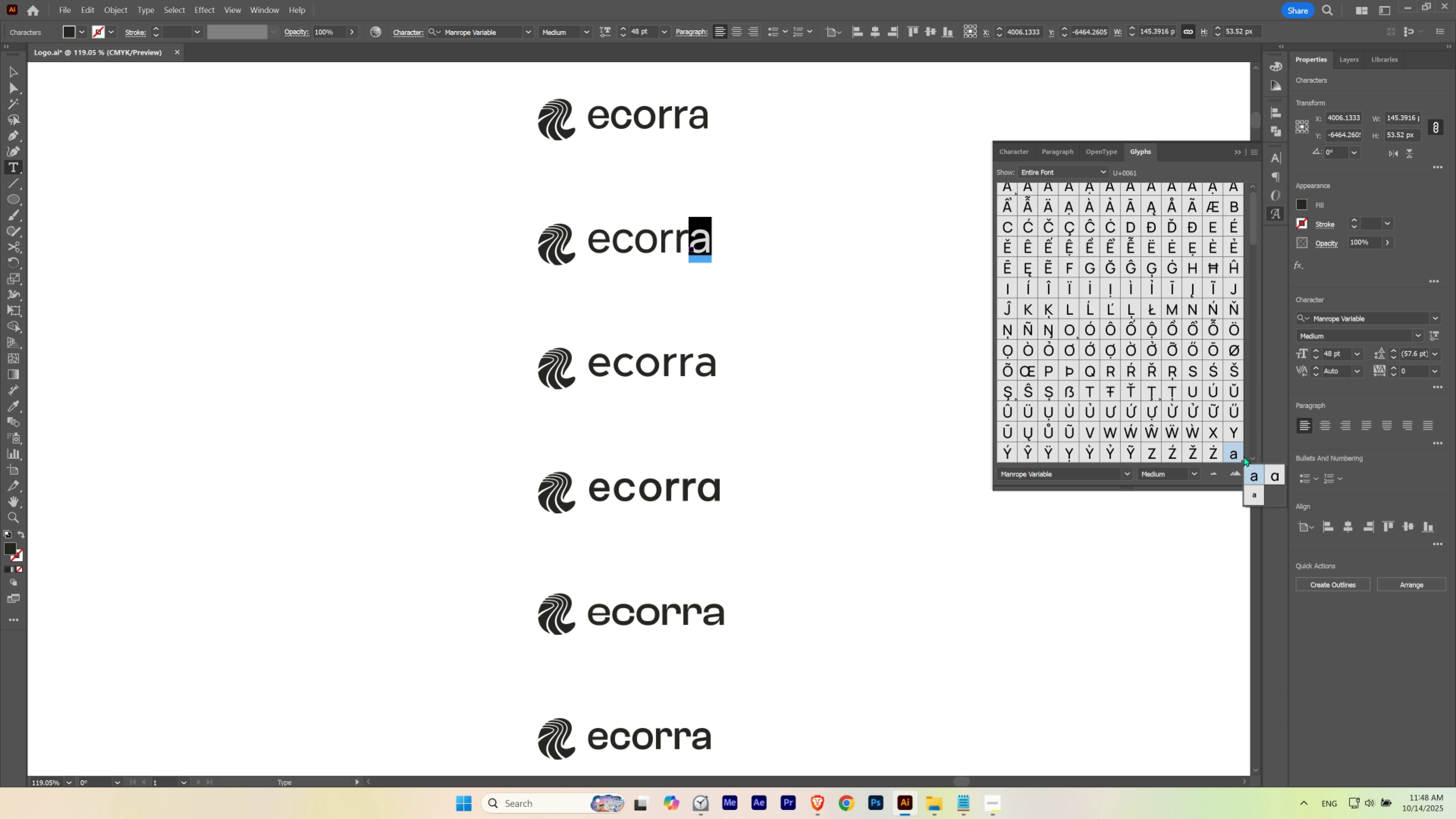 
left_click([1243, 456])
 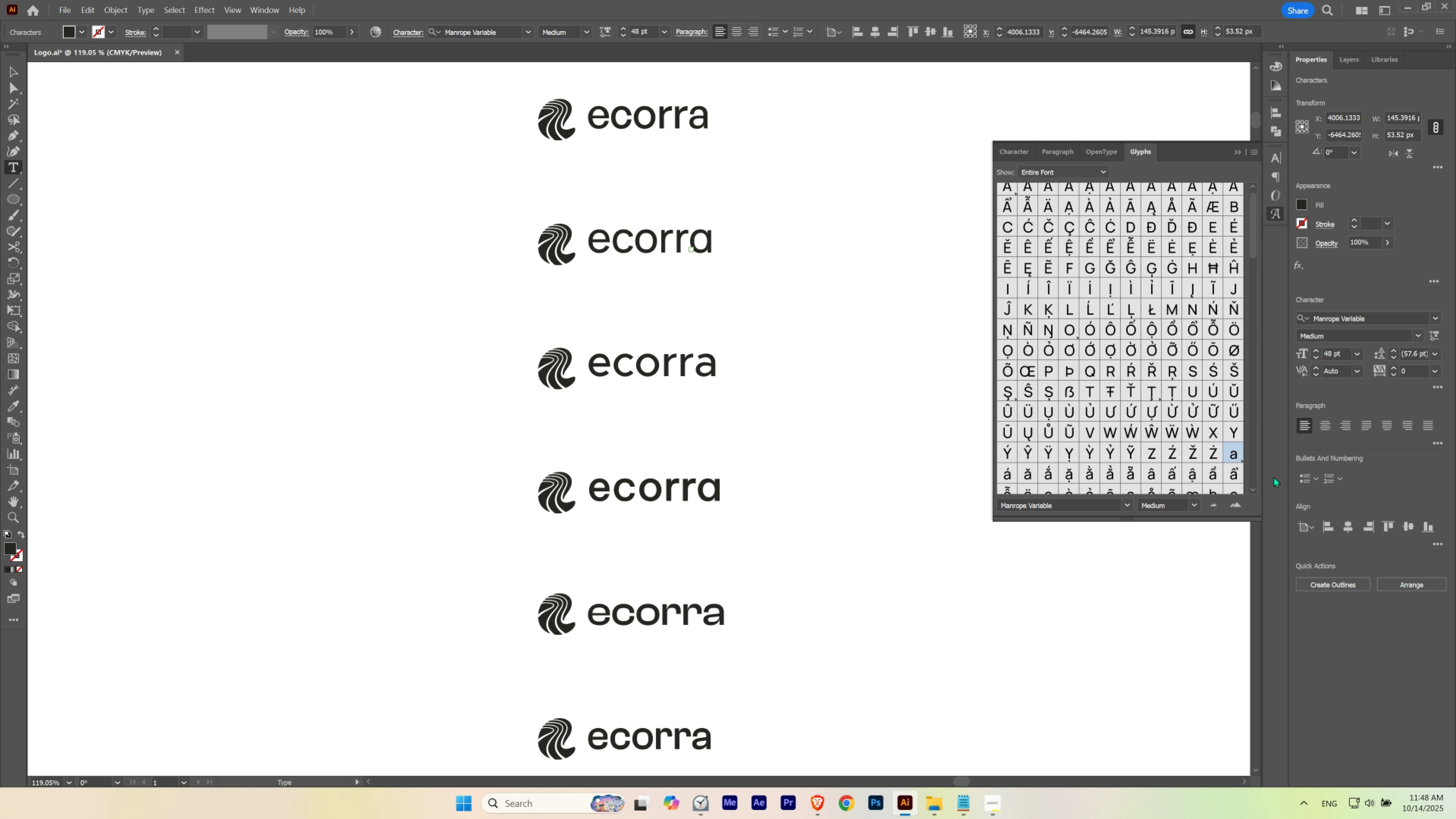 
key(Escape)
 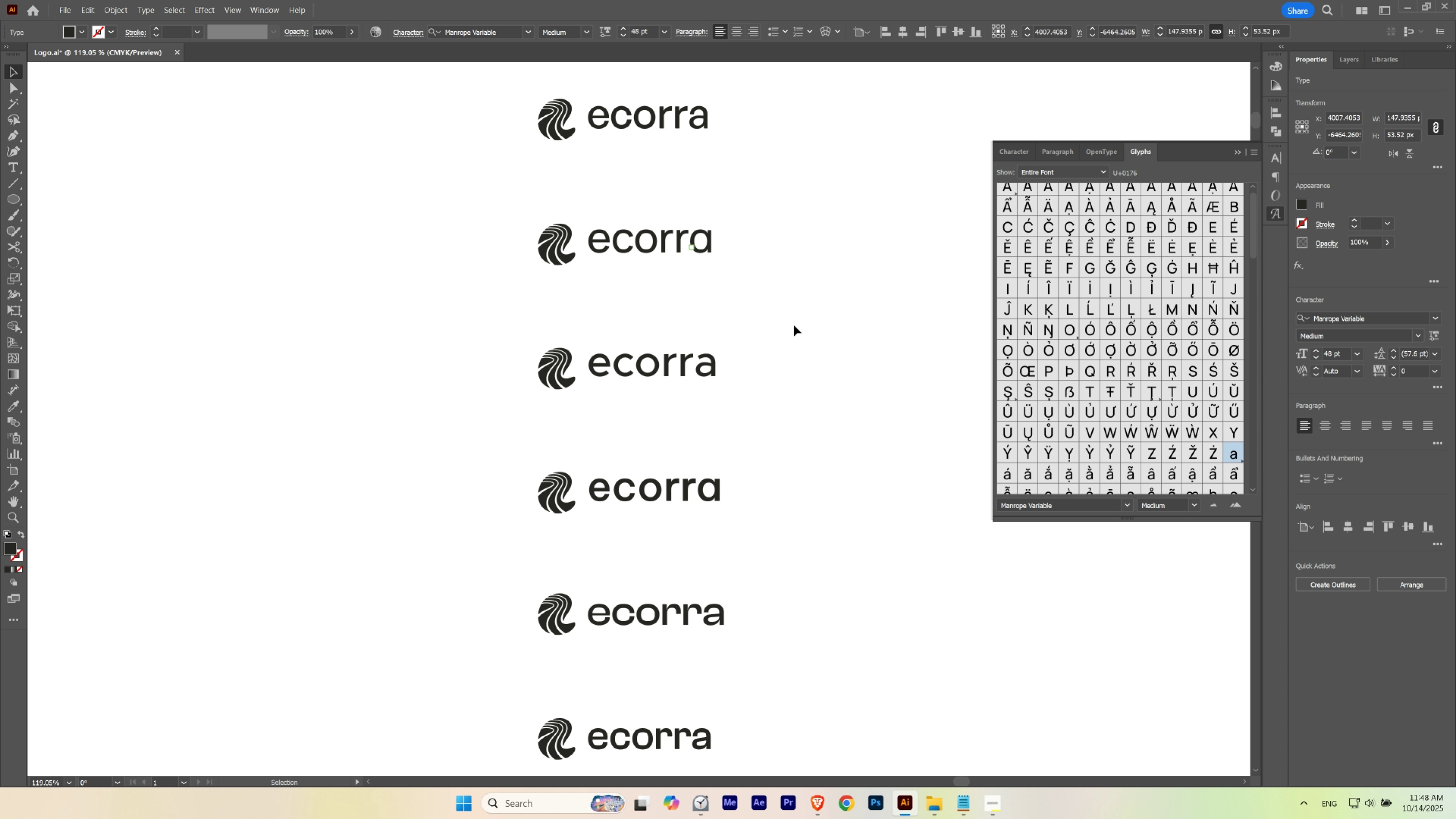 
left_click([794, 325])
 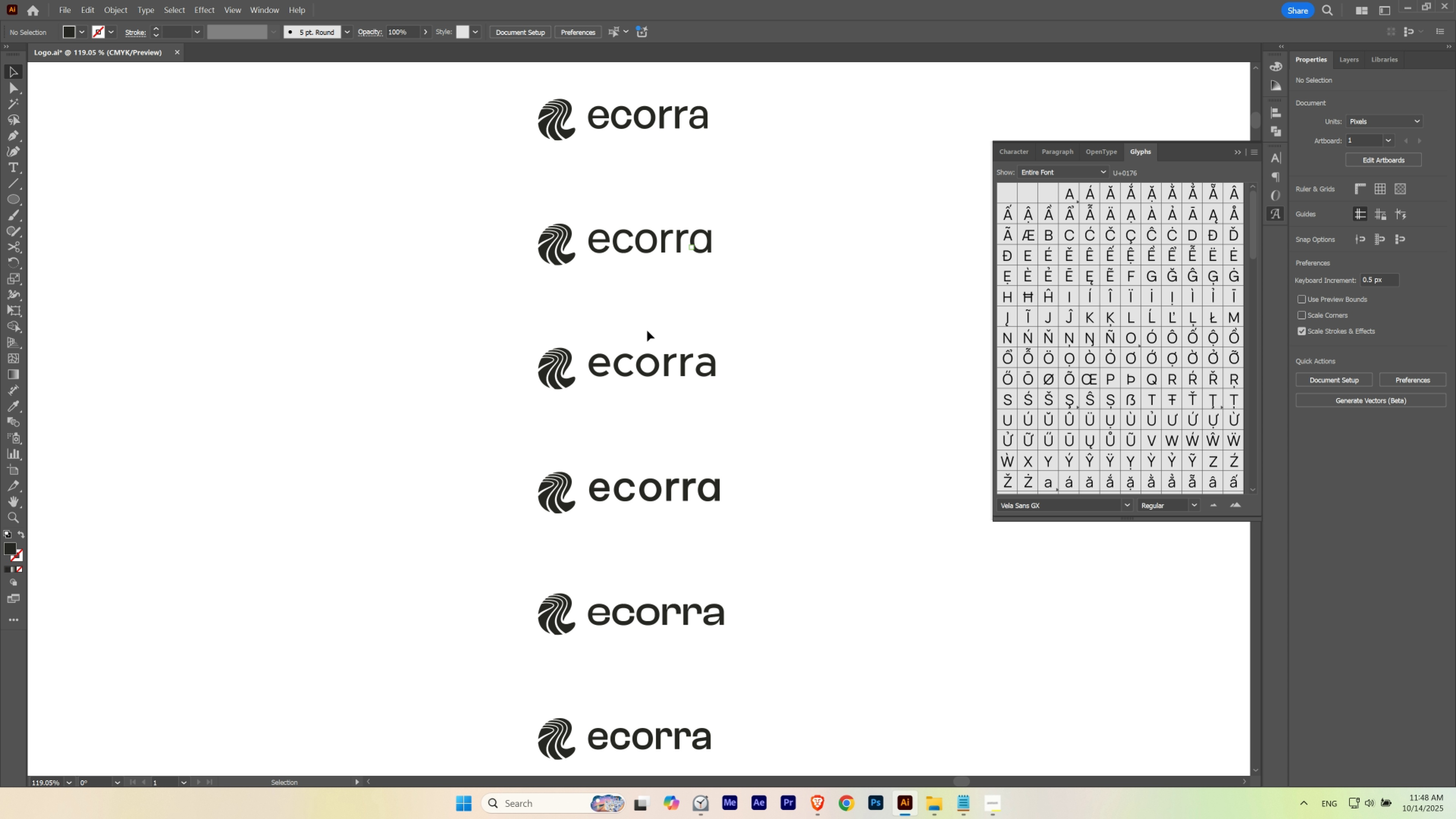 
hold_key(key=ControlLeft, duration=1.09)
 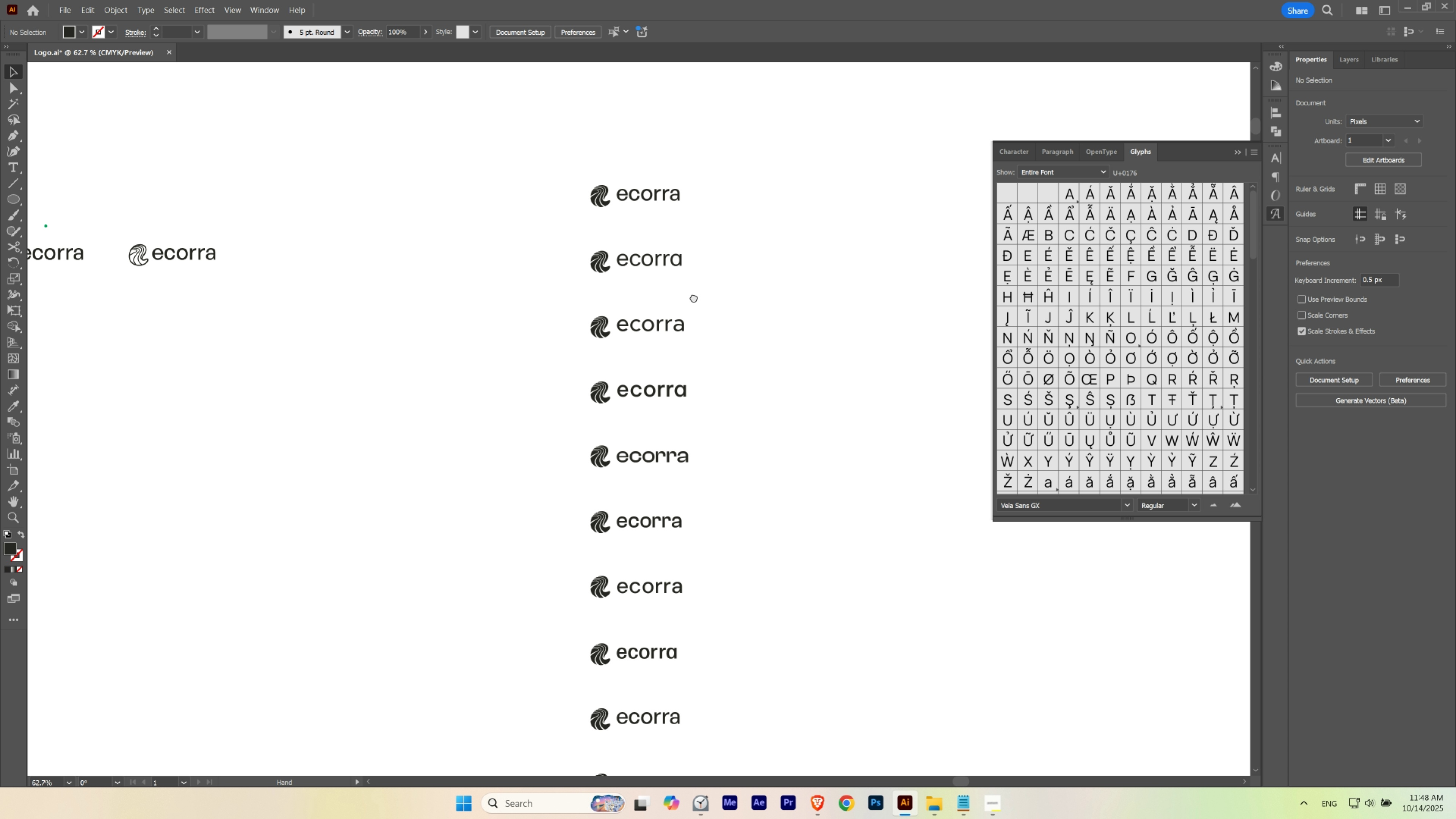 
hold_key(key=Space, duration=1.59)
 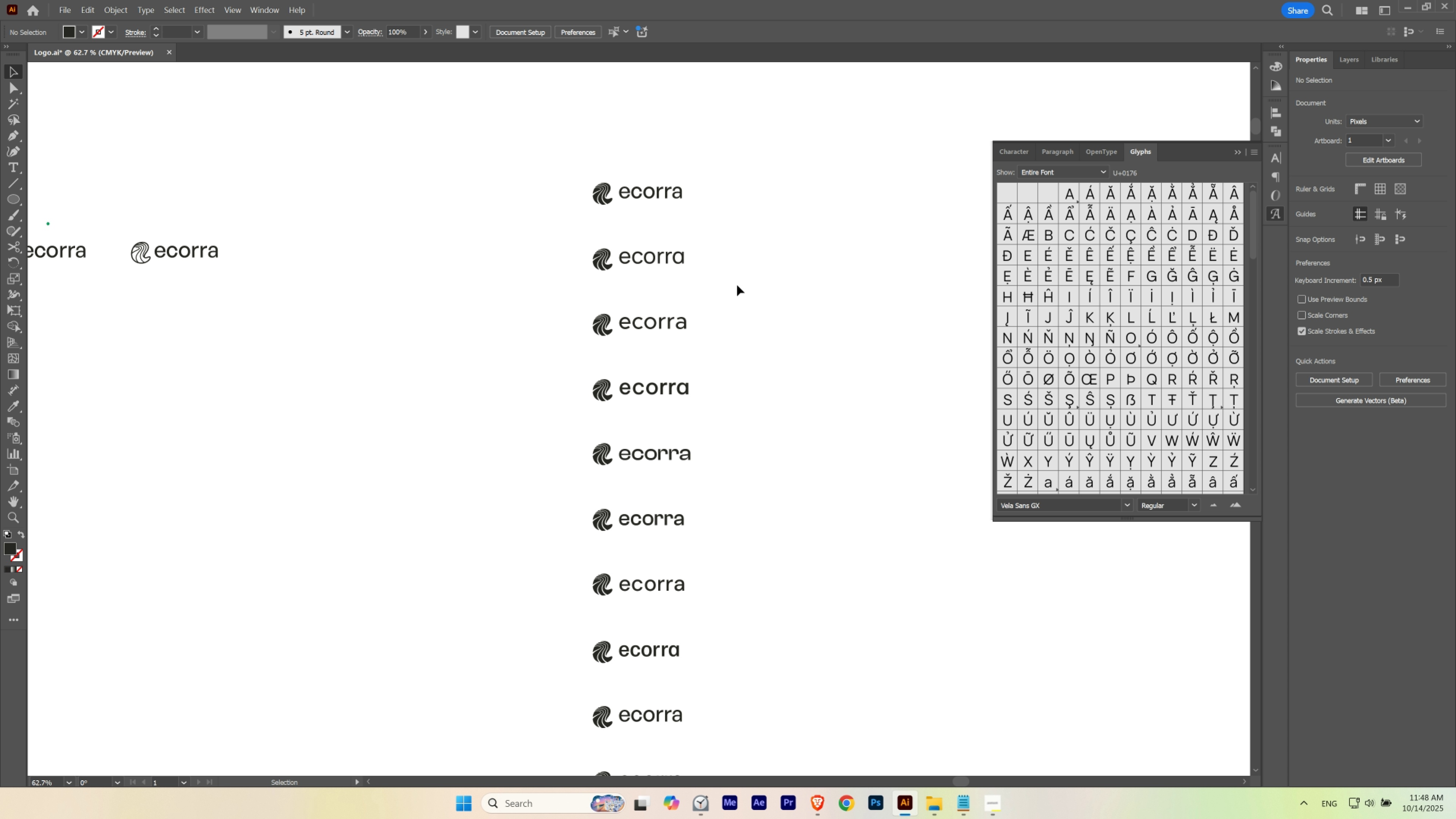 
hold_key(key=Space, duration=0.45)
 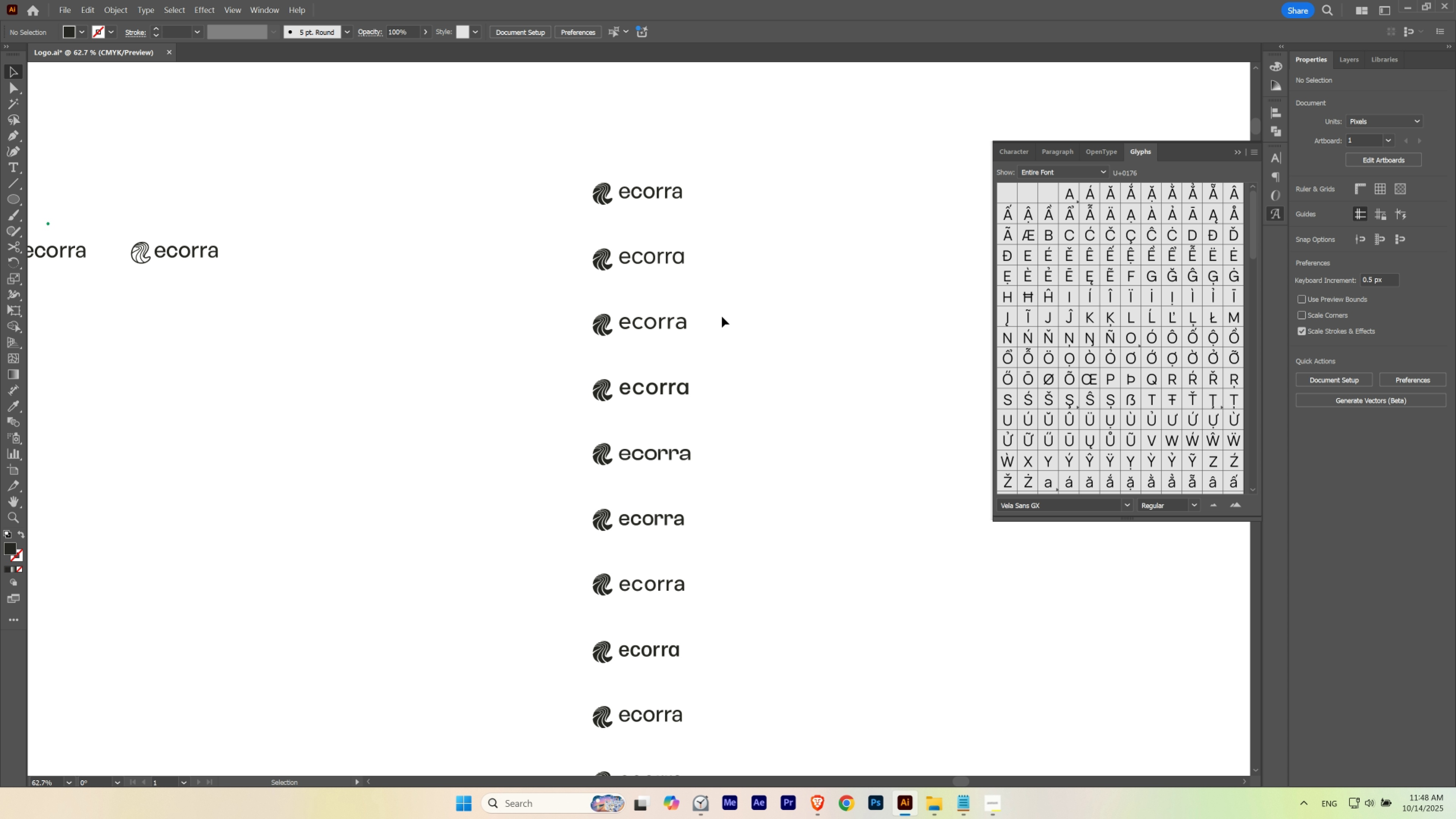 
hold_key(key=Space, duration=1.03)
 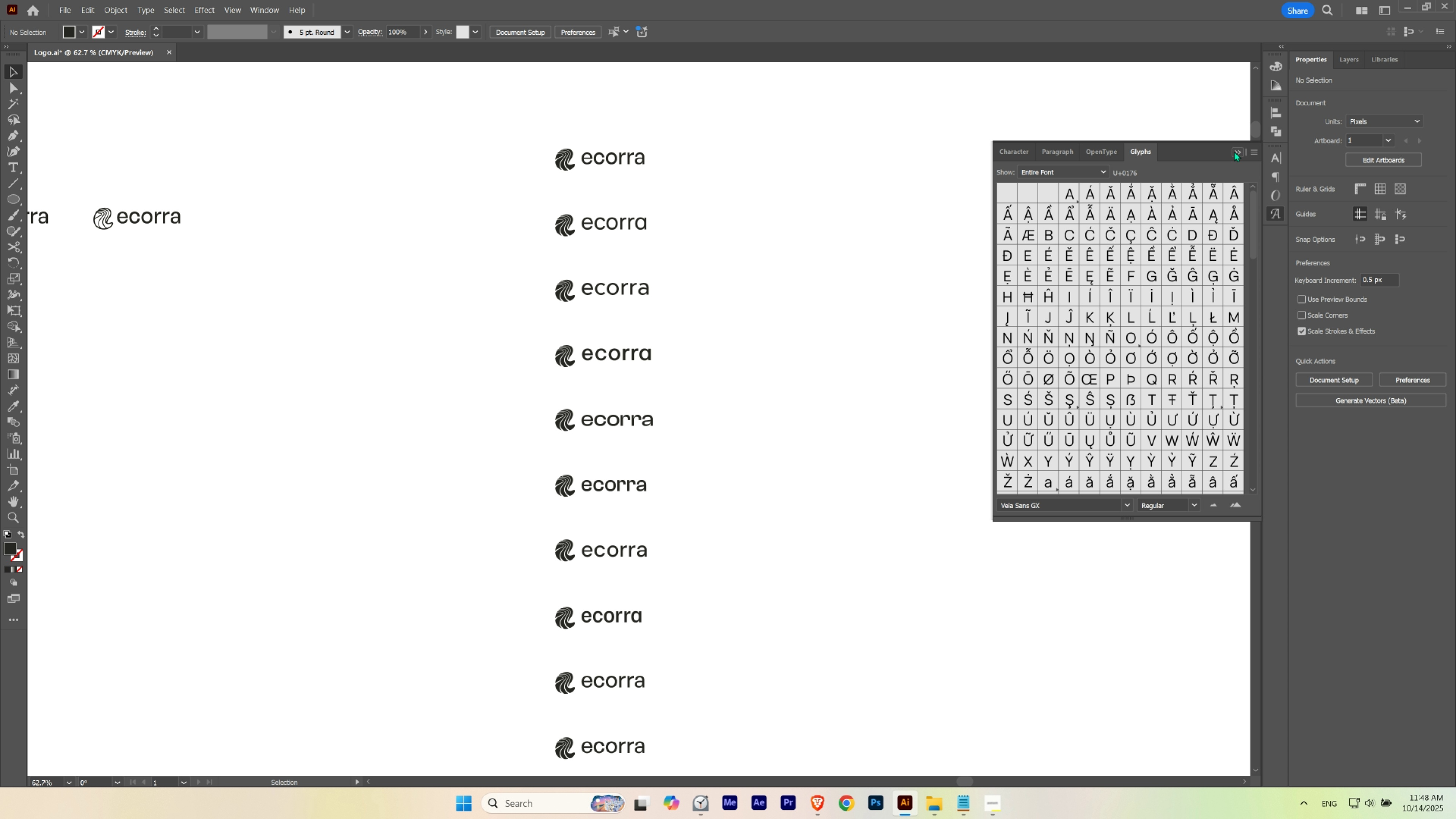 
left_click([1234, 151])
 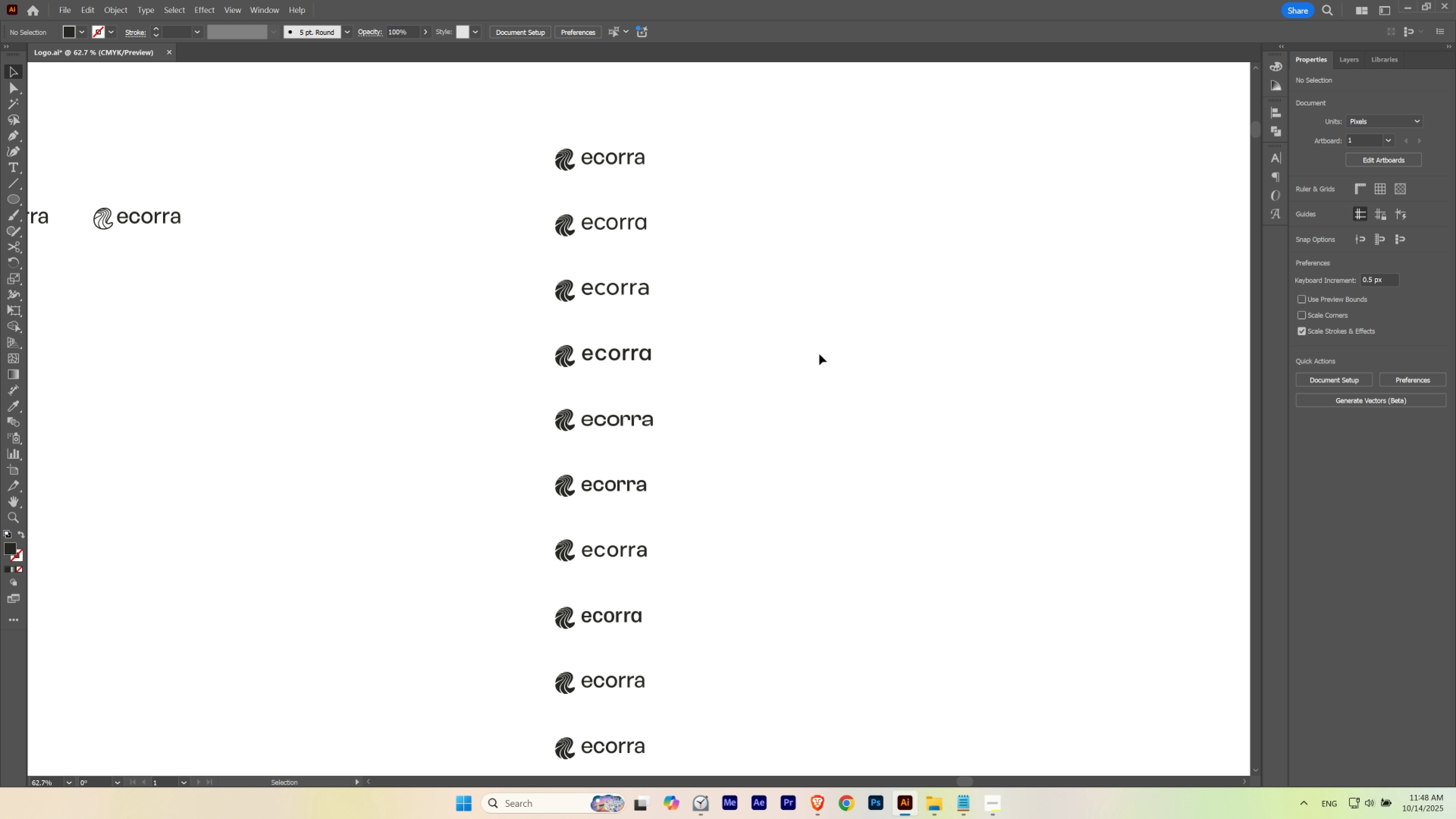 
hold_key(key=Space, duration=3.62)
 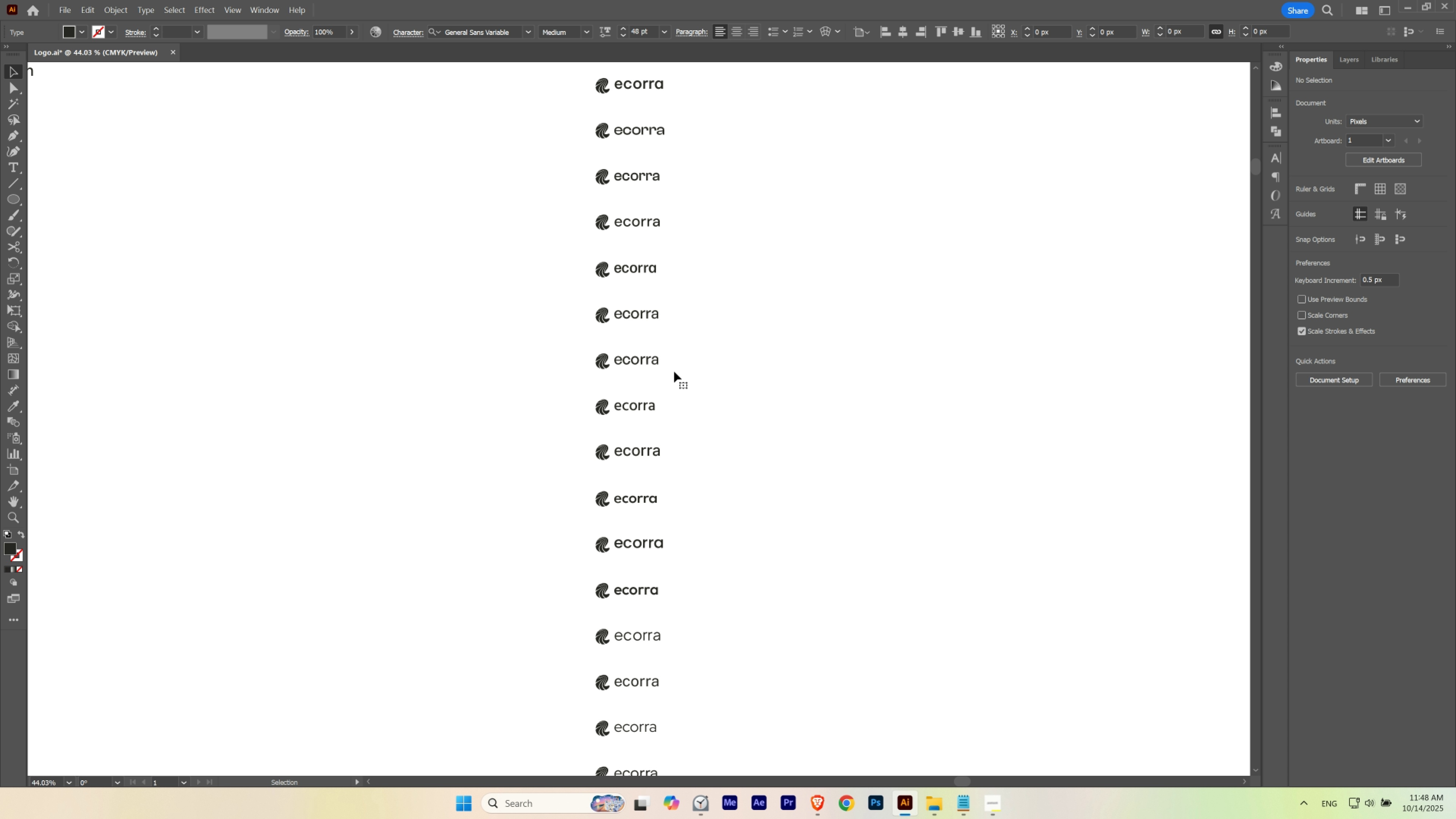 
hold_key(key=ControlLeft, duration=0.66)
 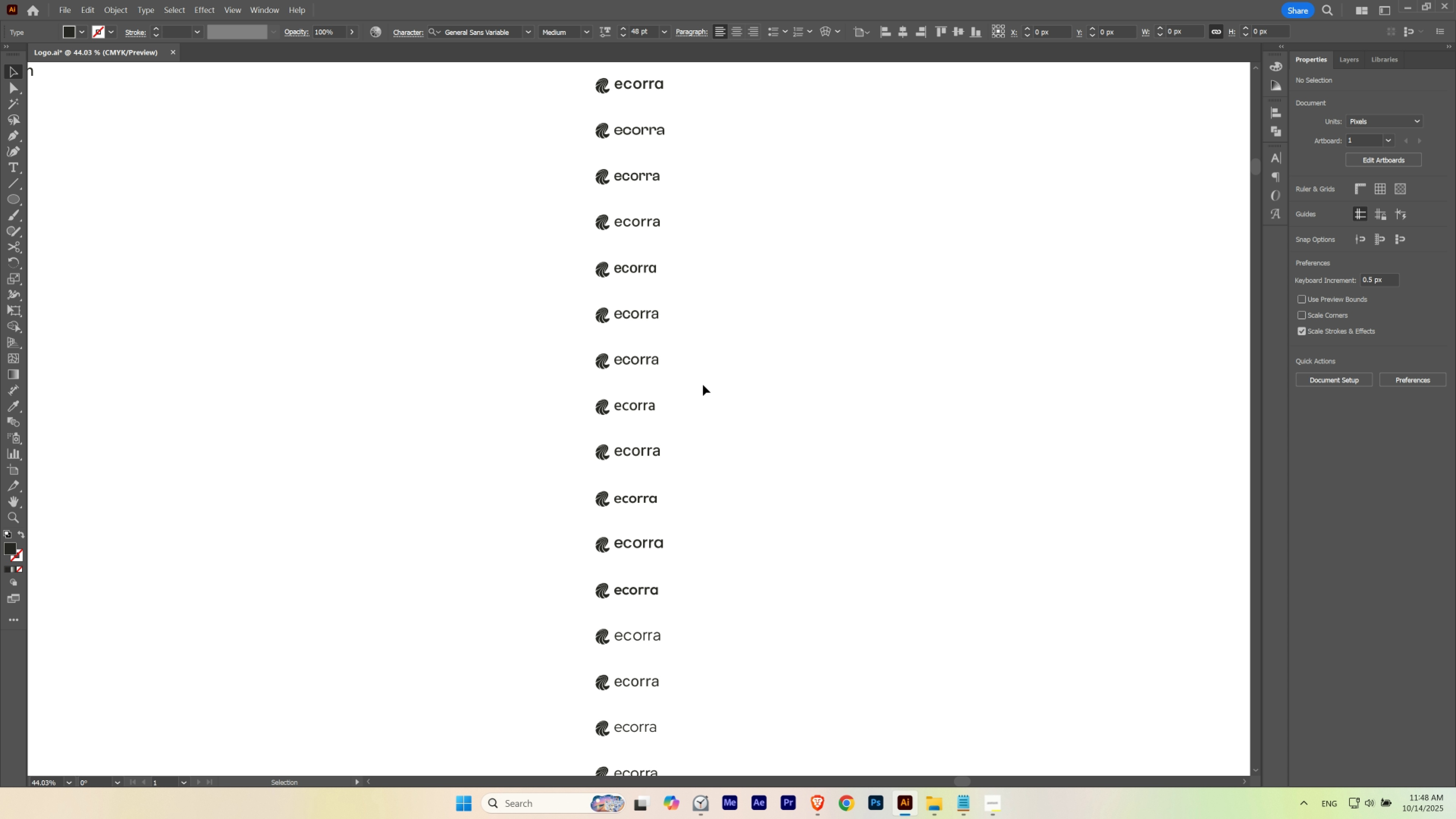 
left_click([708, 385])
 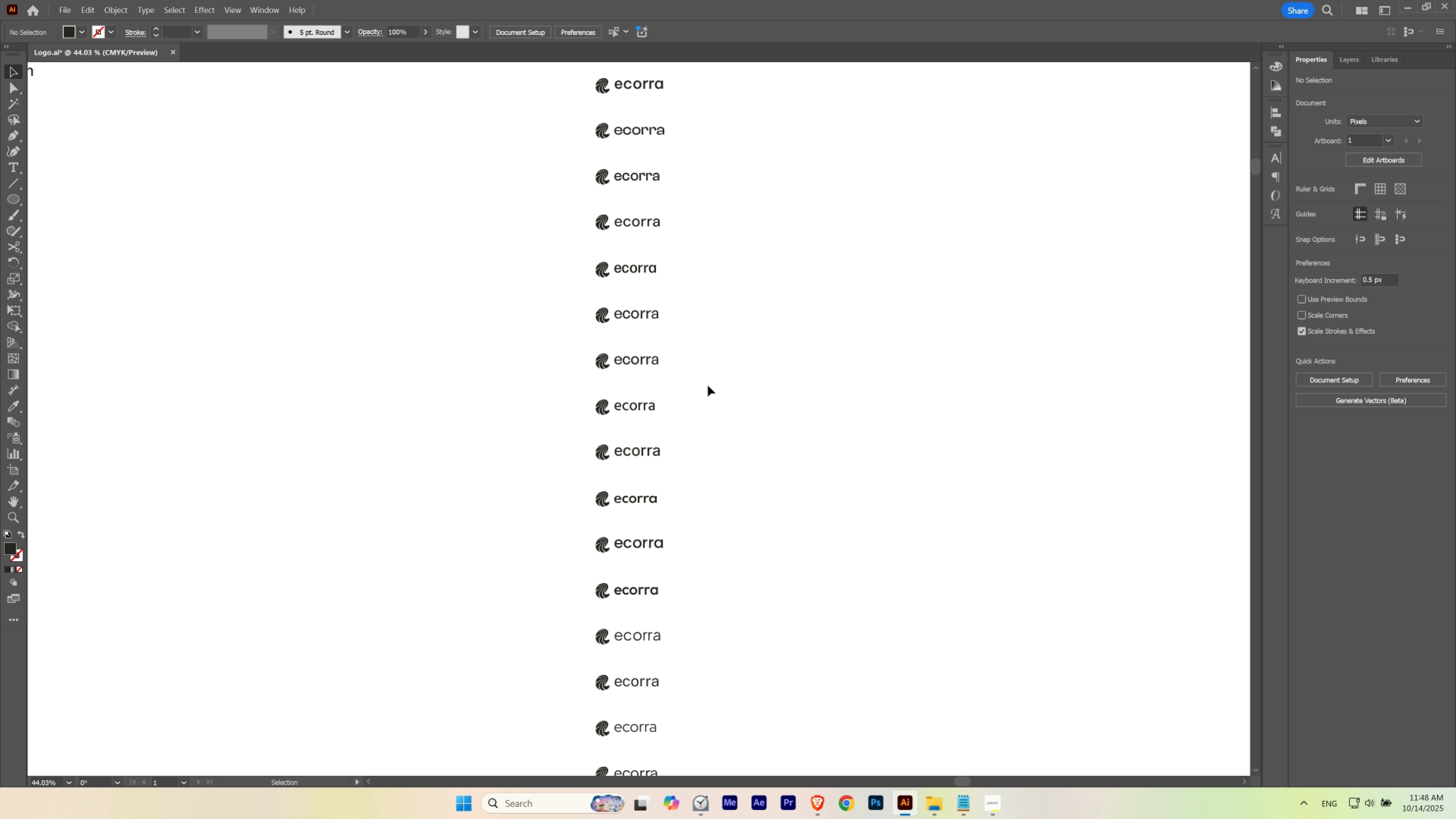 
hold_key(key=Space, duration=1.52)
 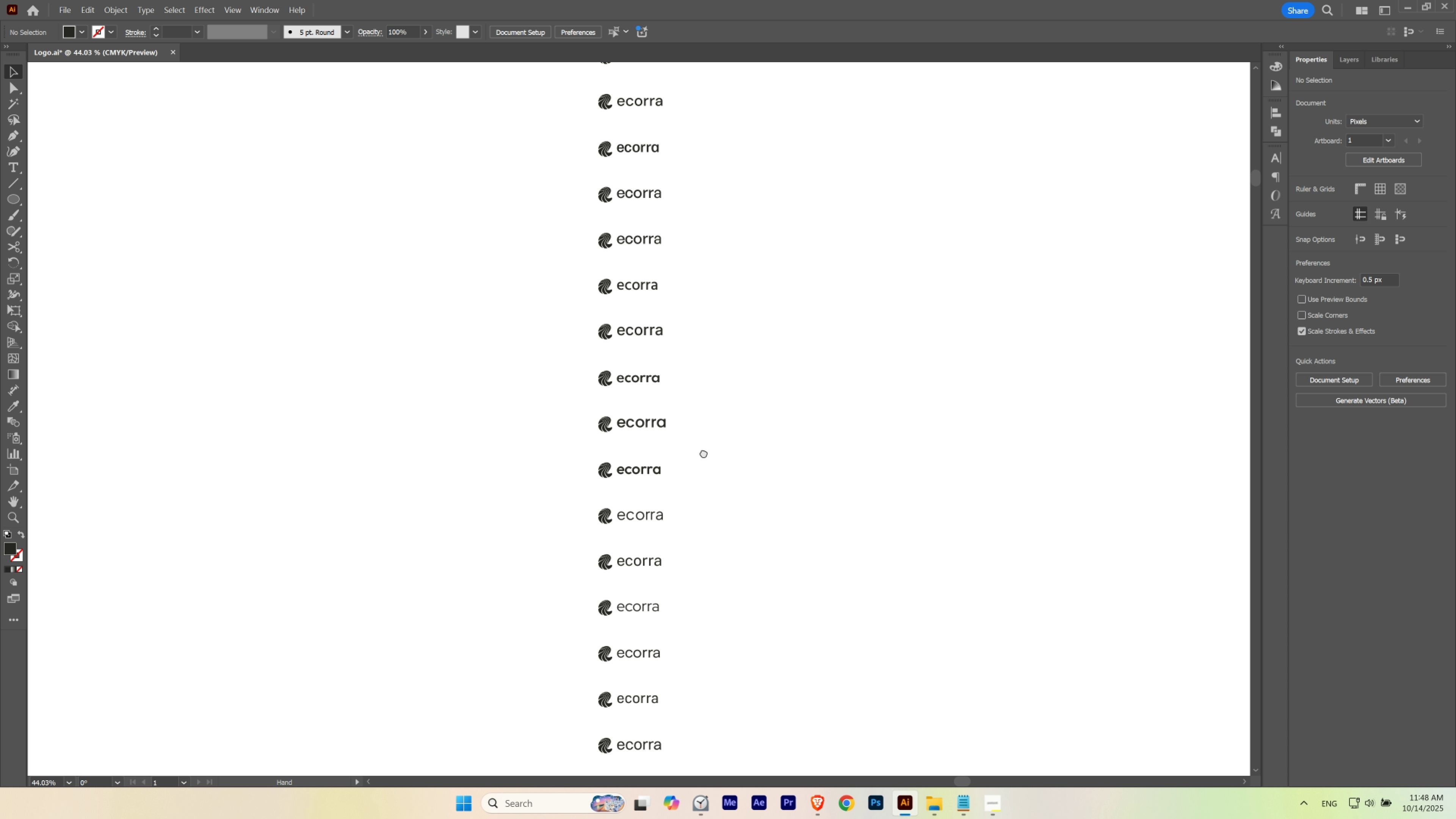 
hold_key(key=Space, duration=2.88)
 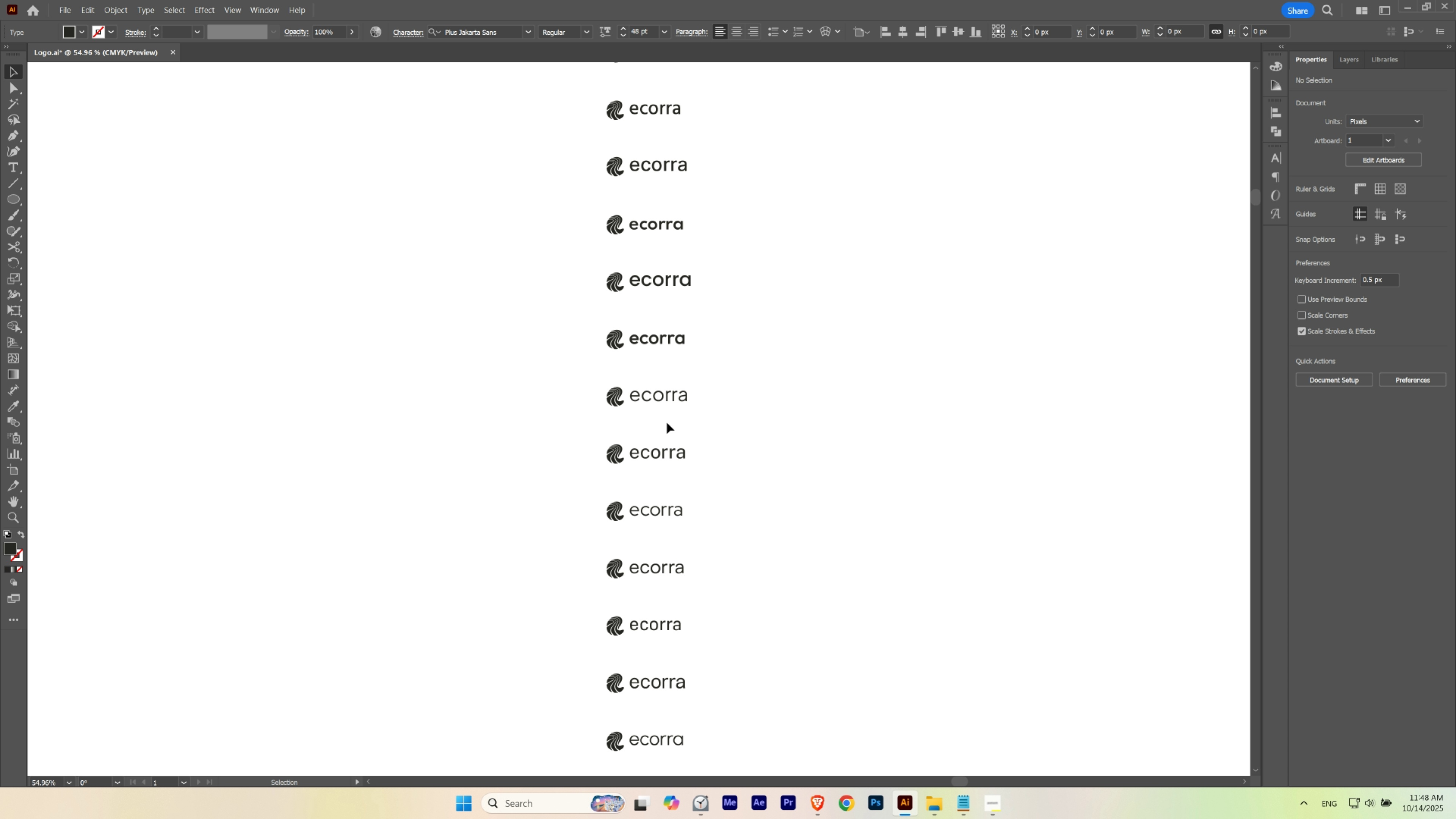 
hold_key(key=ControlLeft, duration=0.65)
 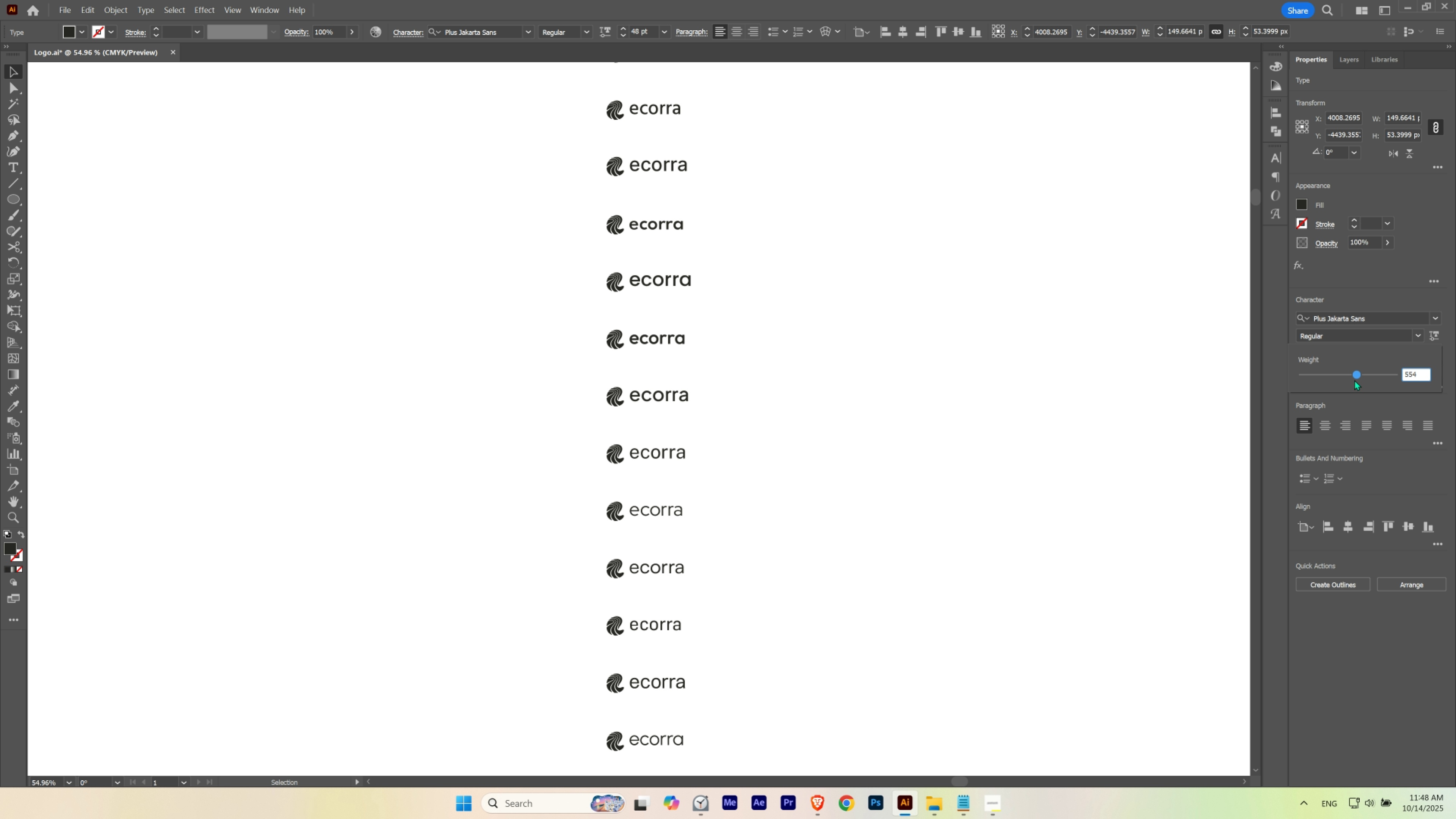 
wait(11.38)
 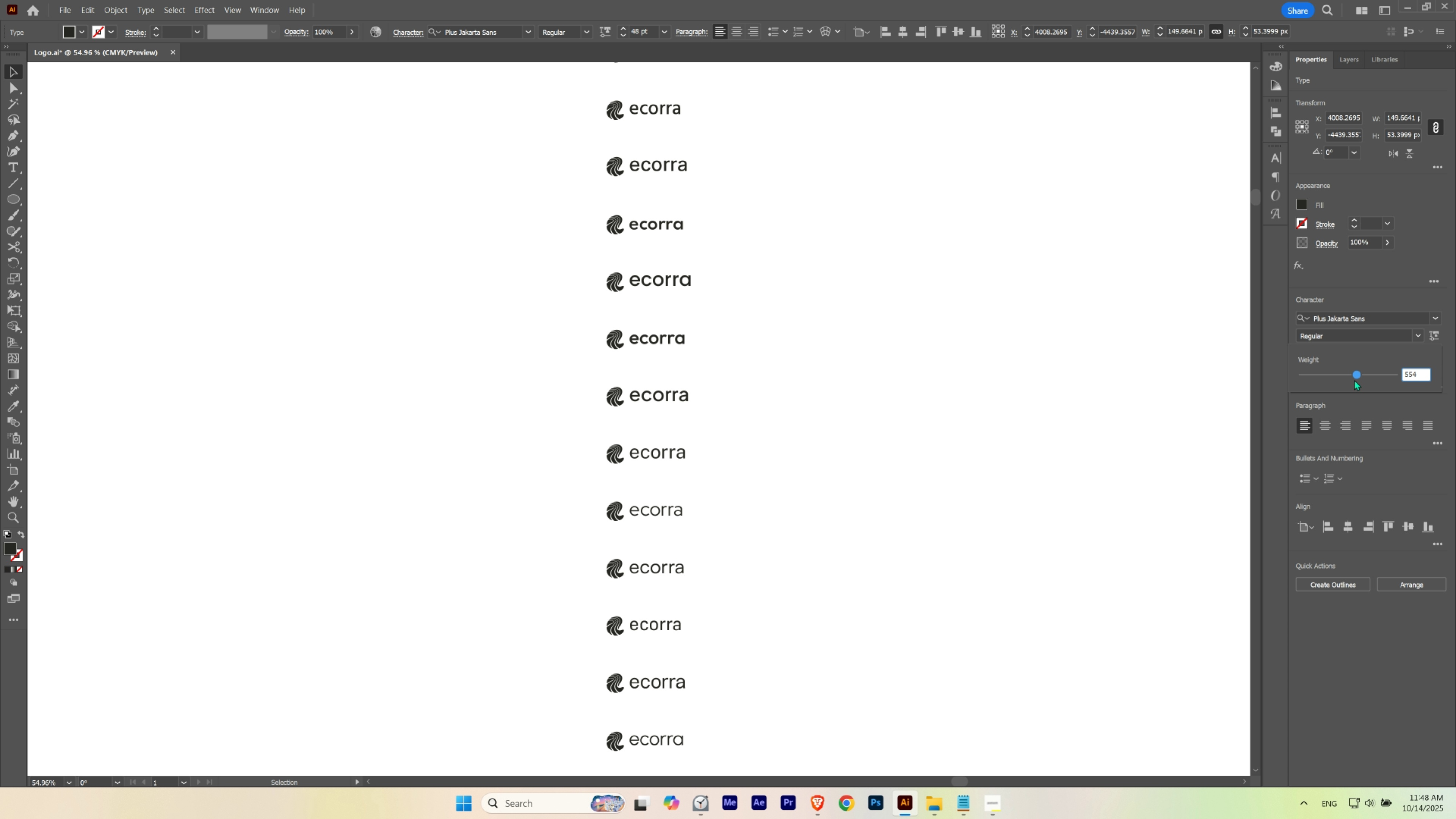 
double_click([998, 355])
 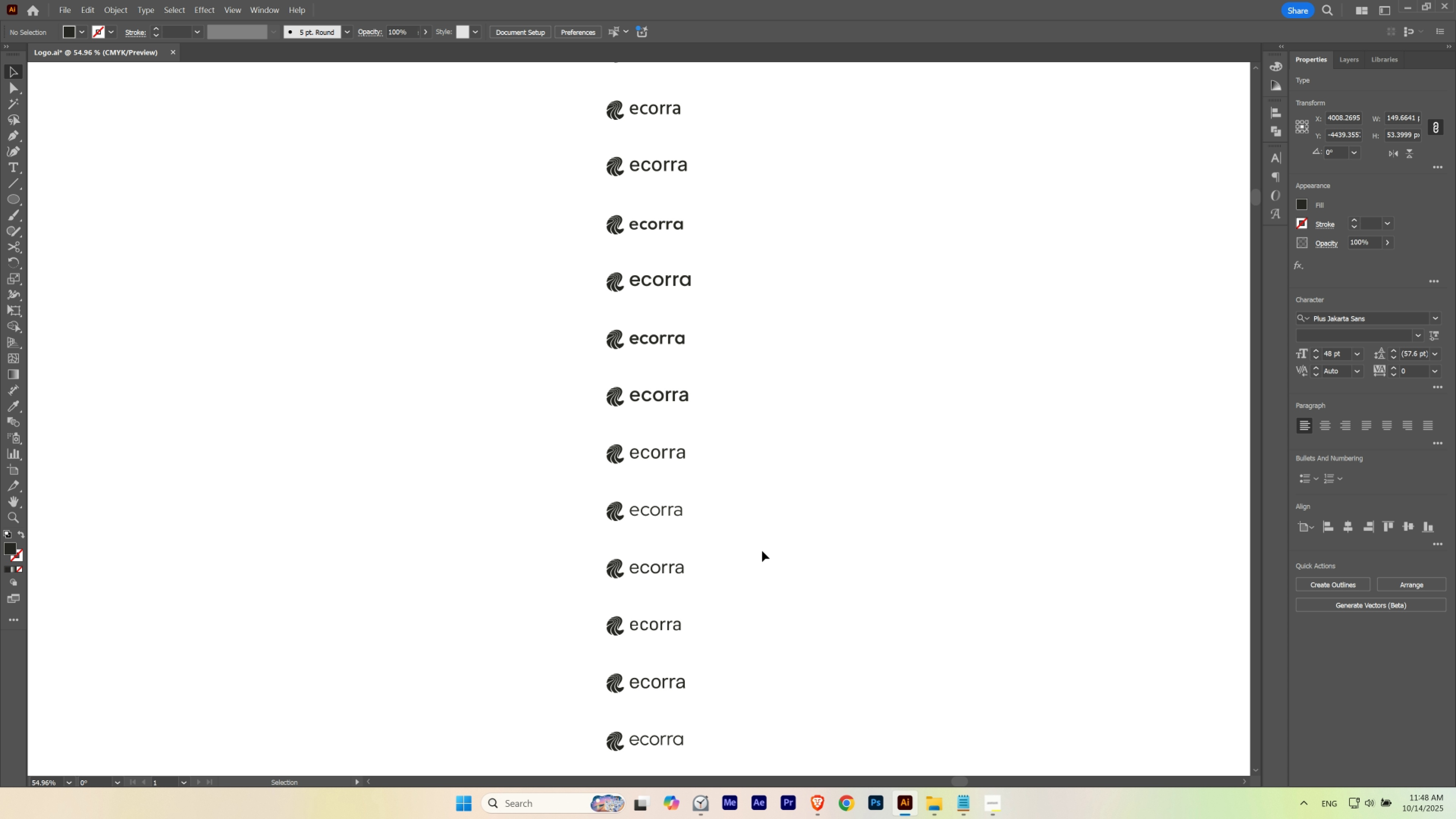 
hold_key(key=Space, duration=0.72)
 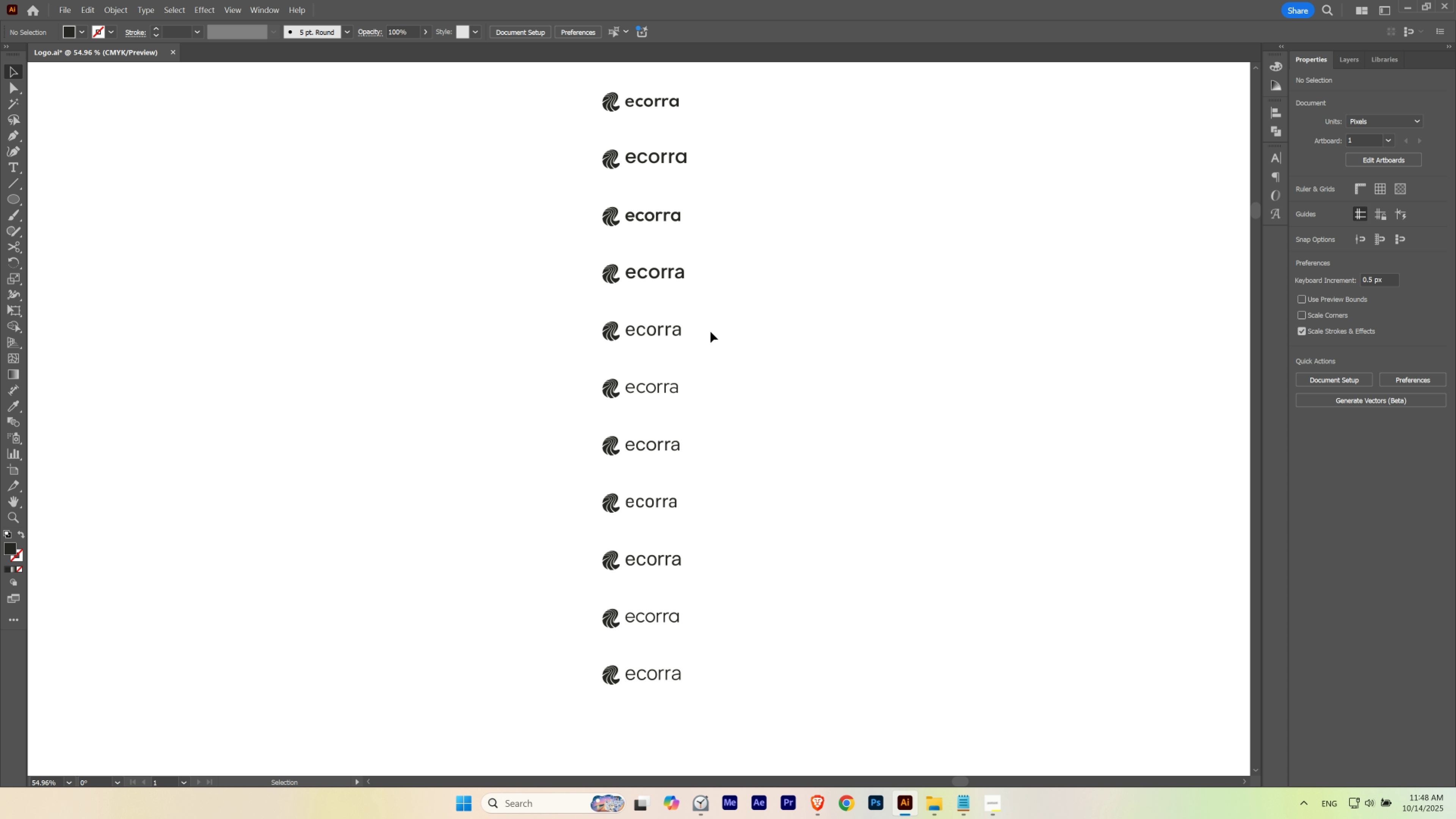 
key(Control+Z)
 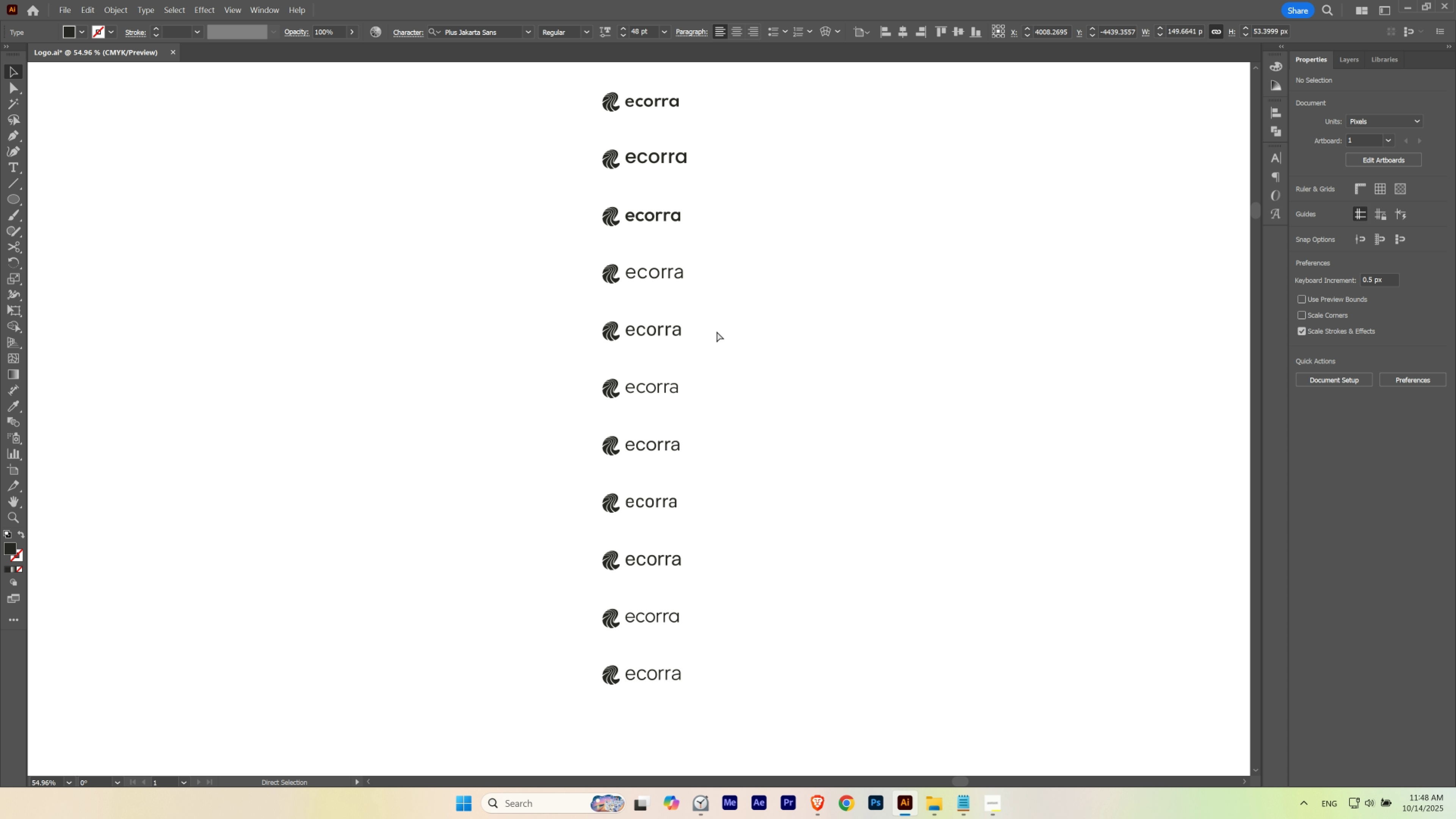 
key(Control+Shift+Z)
 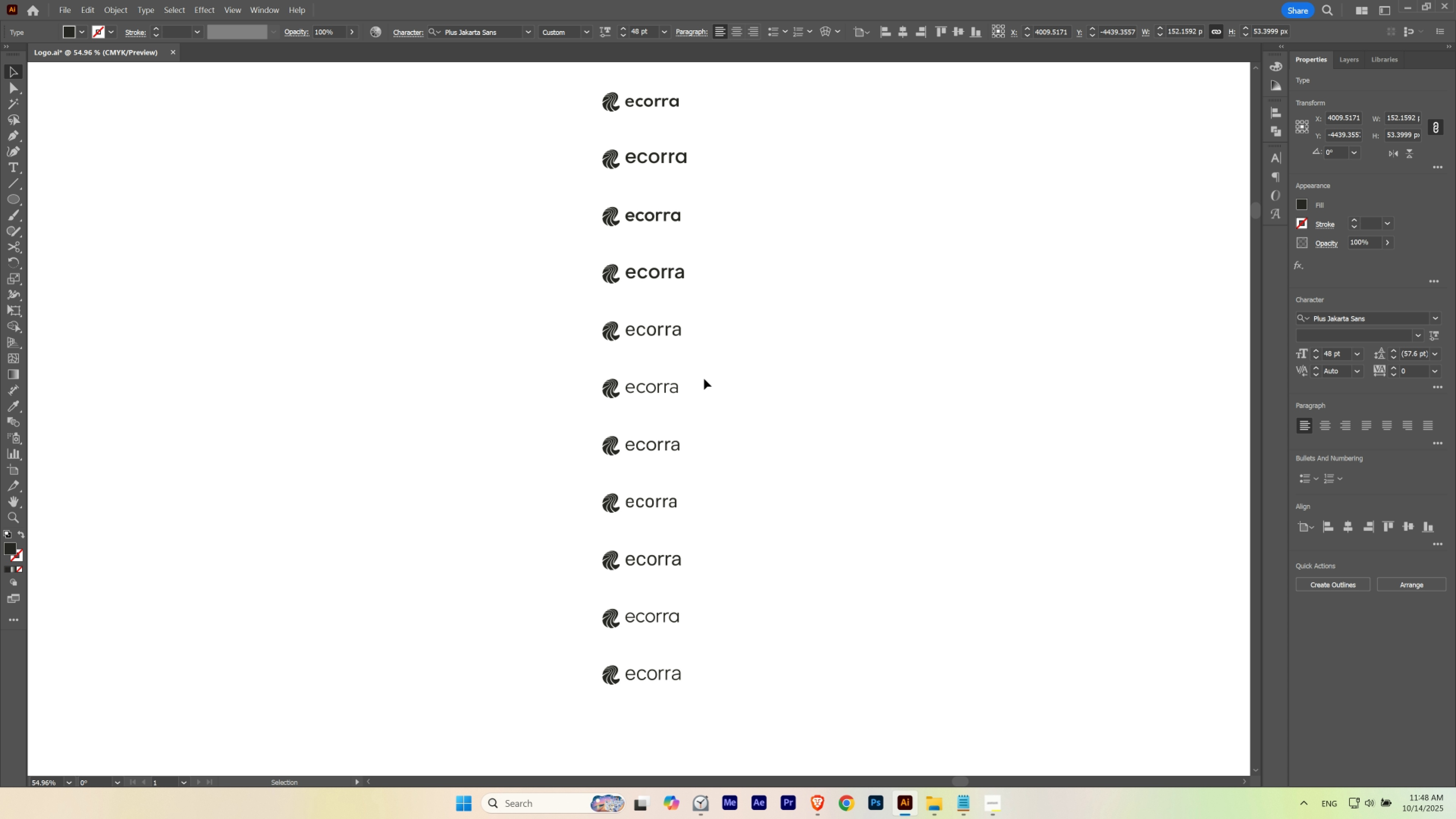 
left_click([704, 379])
 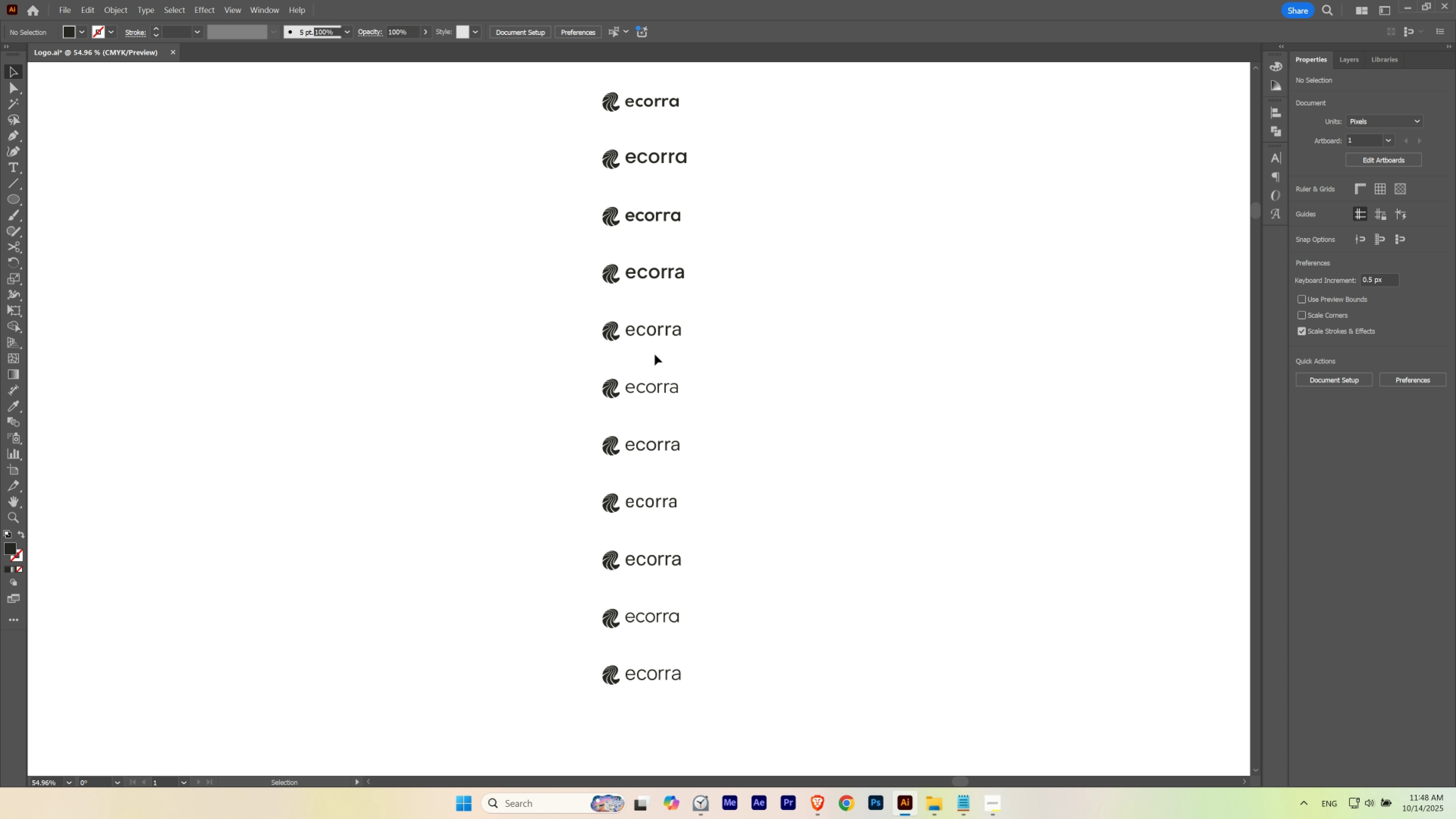 
hold_key(key=ControlLeft, duration=0.59)
 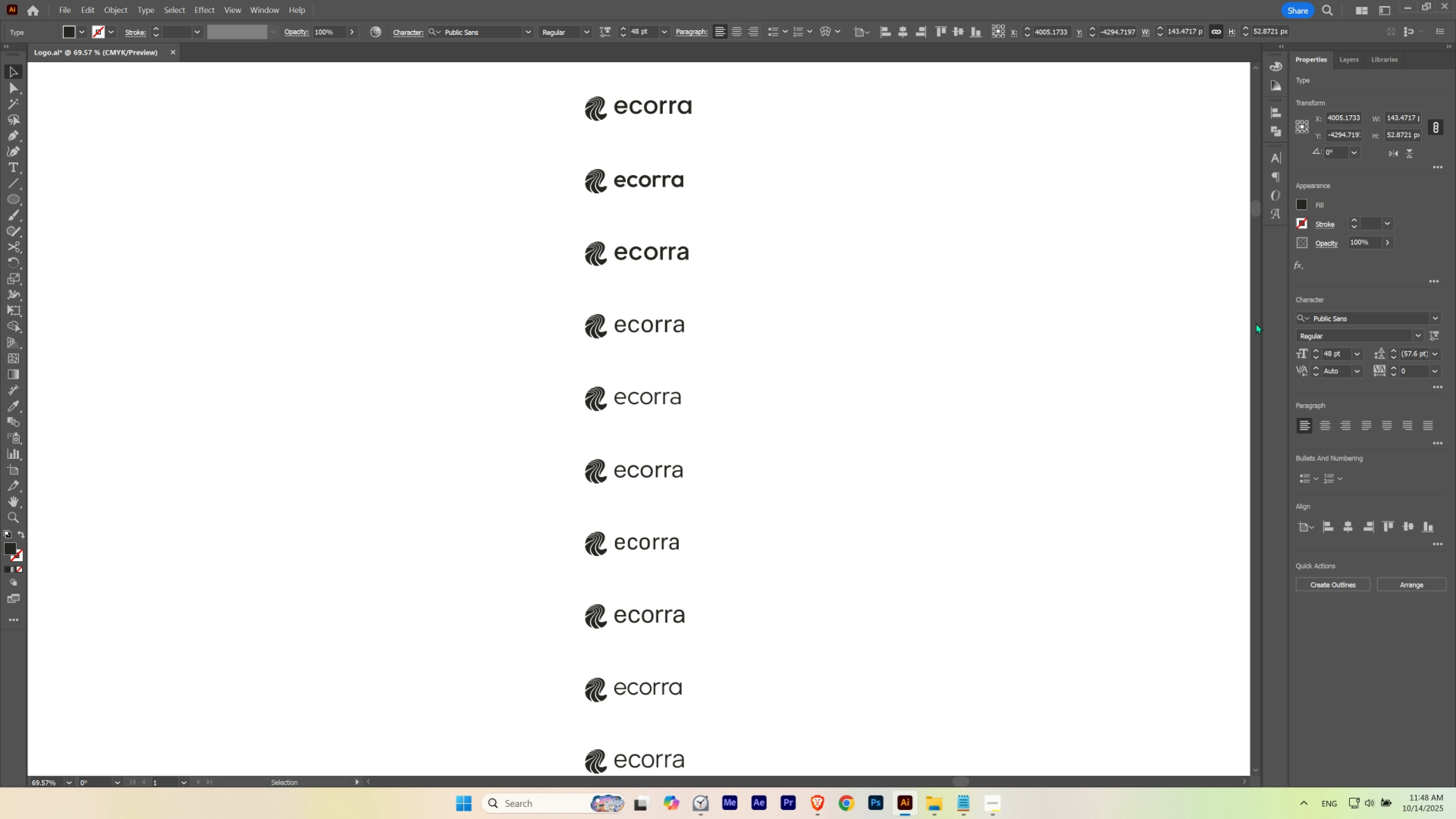 
hold_key(key=Space, duration=0.62)
 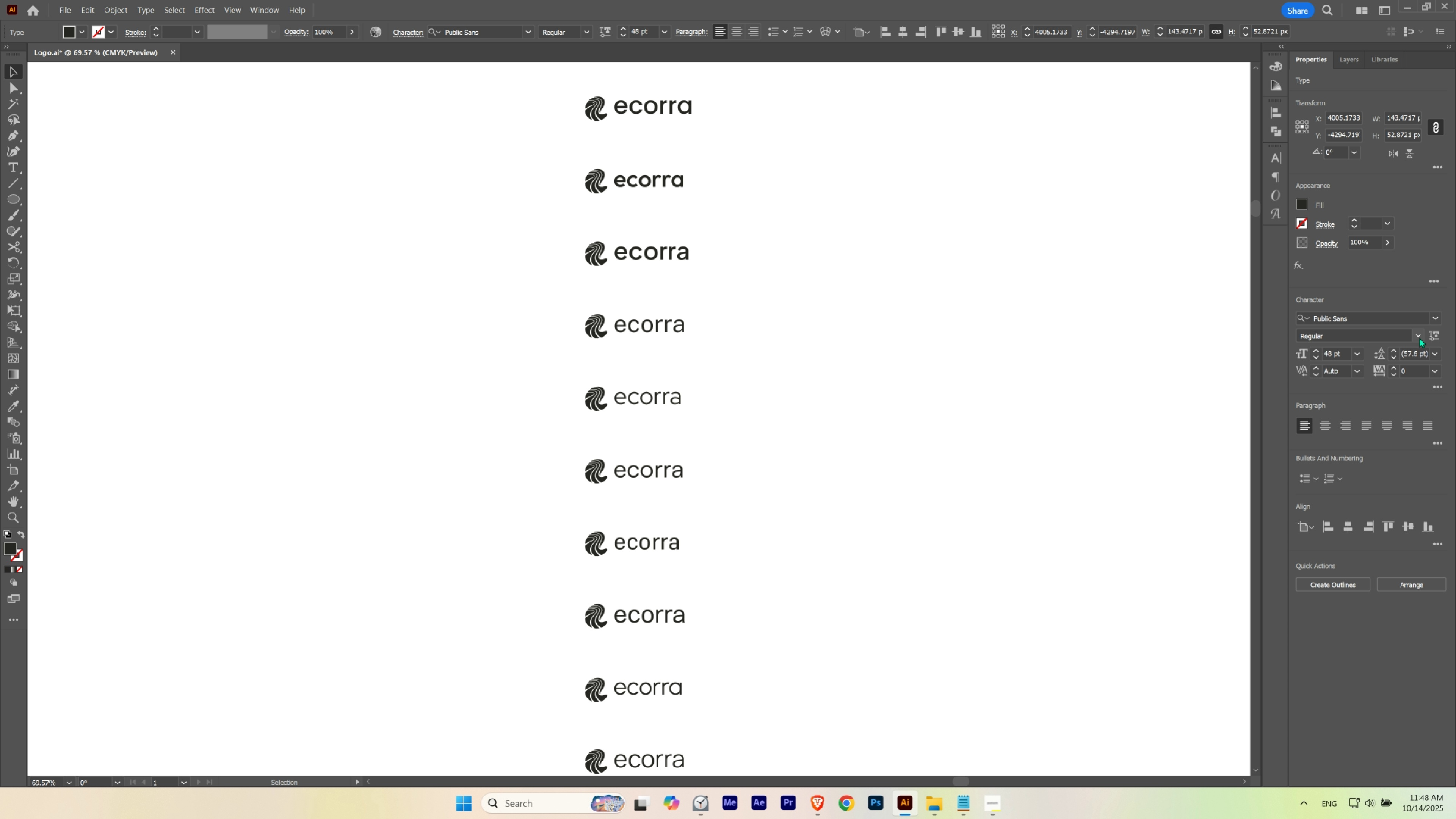 
left_click([1433, 338])
 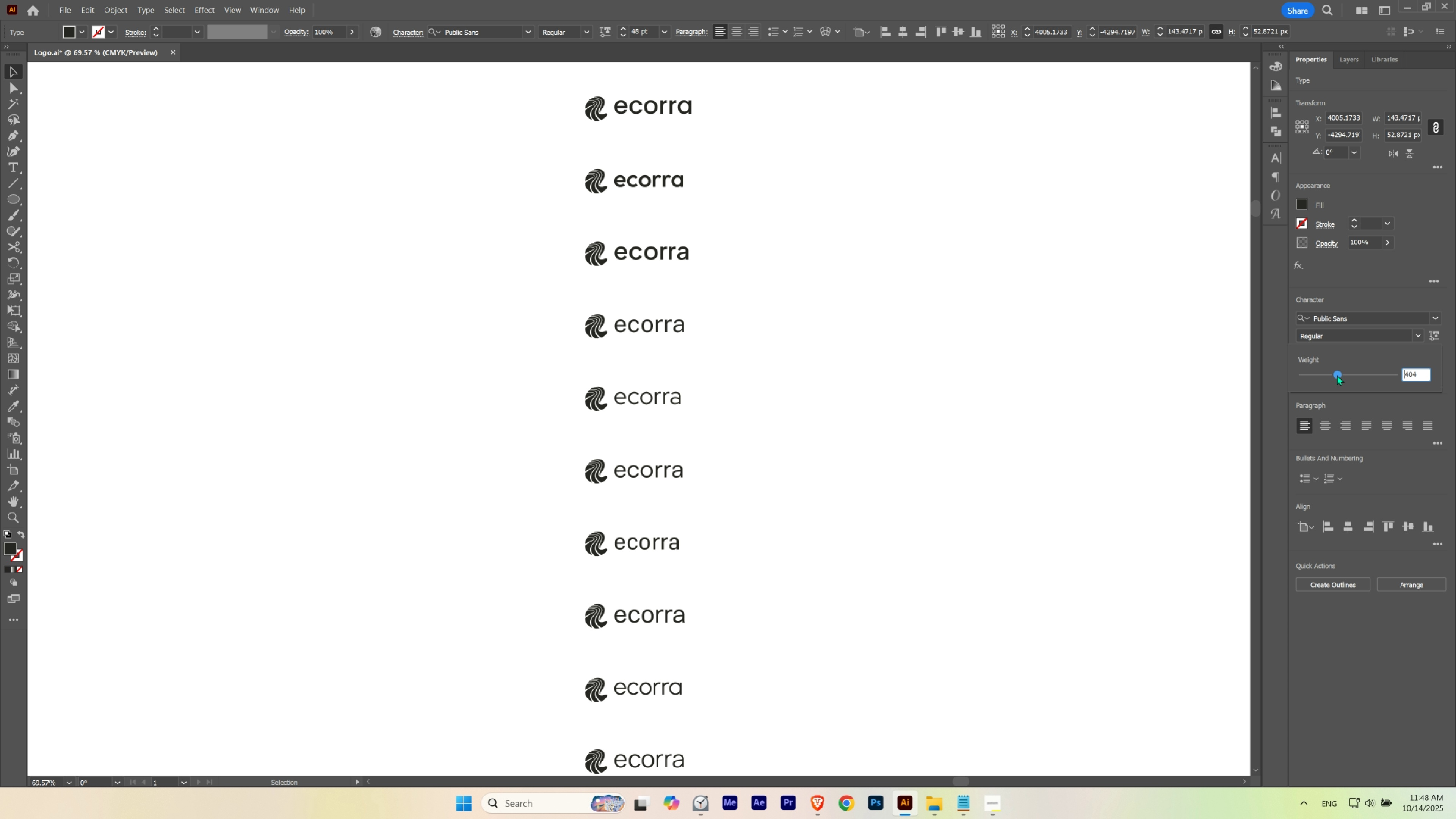 
mouse_move([1329, 381])
 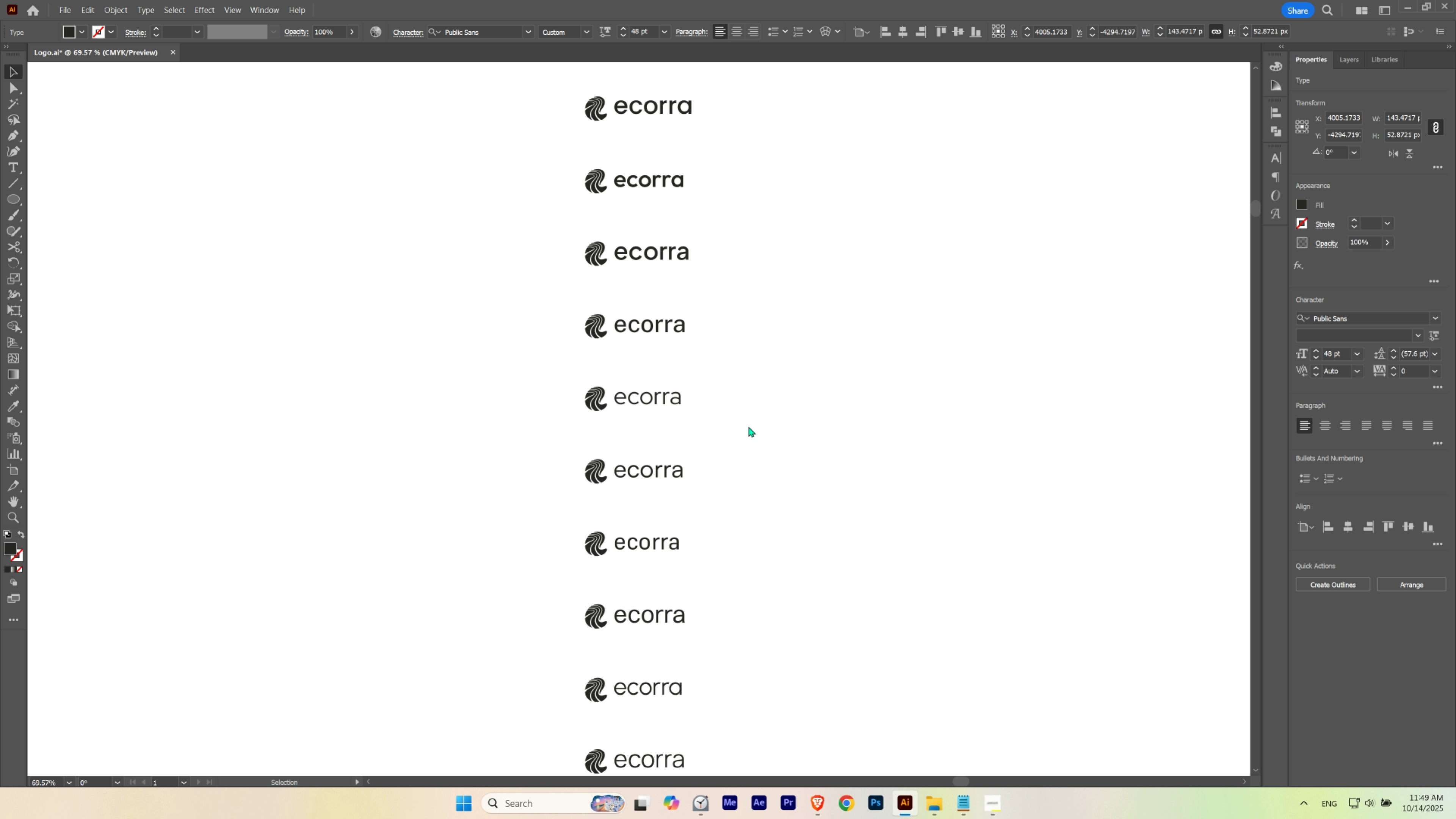 
hold_key(key=Space, duration=0.62)
 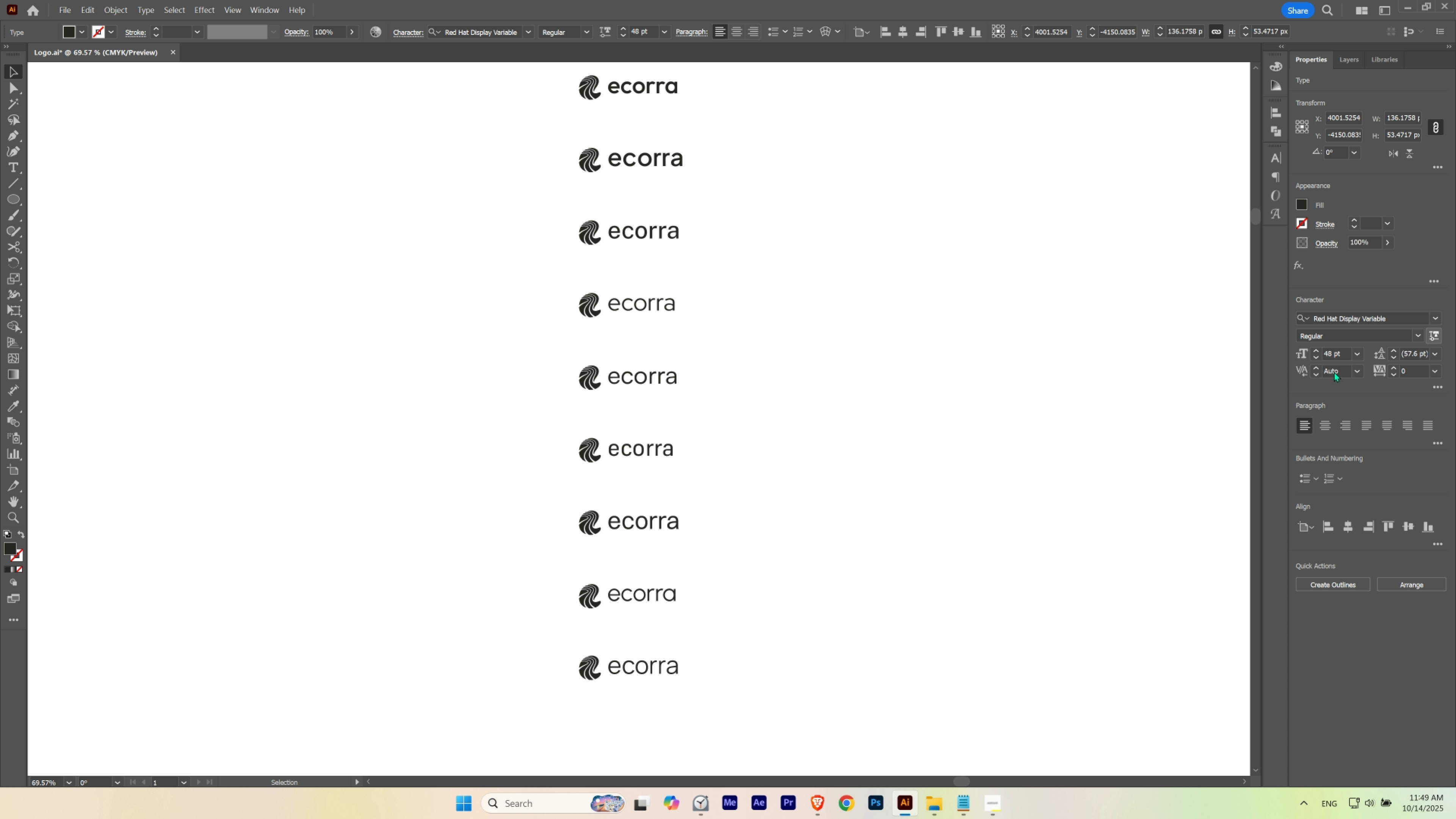 
mouse_move([1333, 374])
 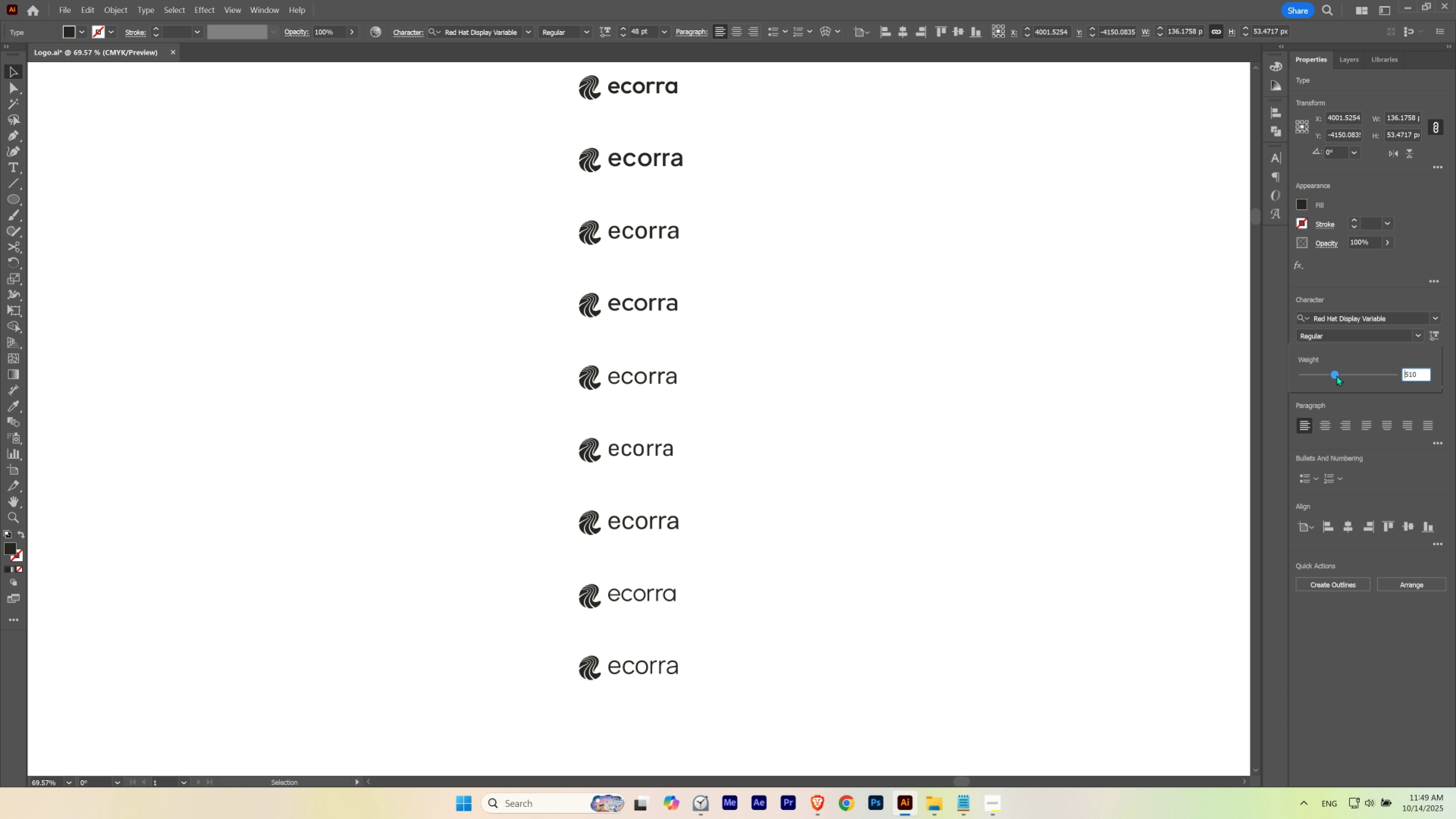 
left_click([928, 449])
 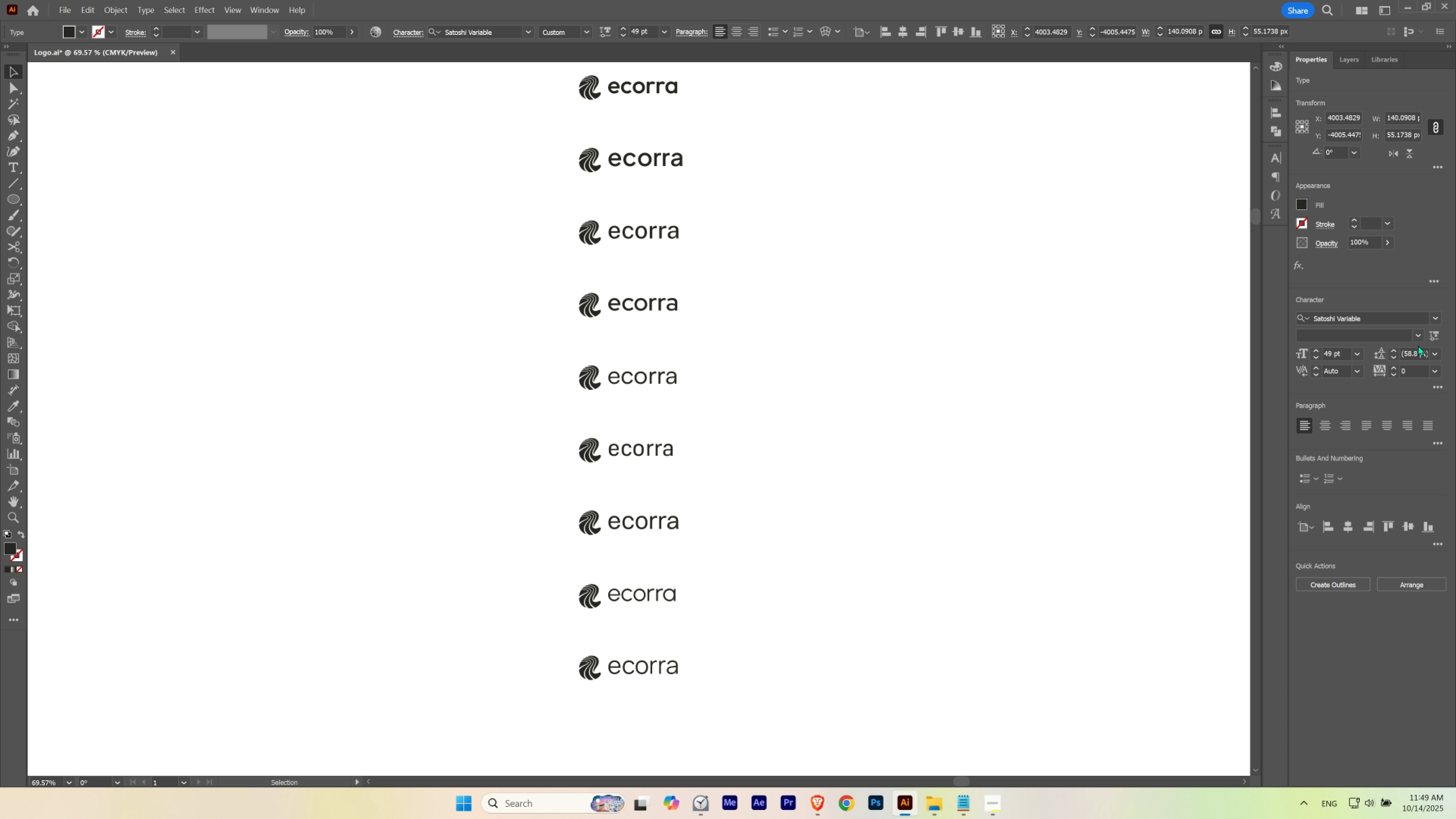 
left_click([1434, 336])
 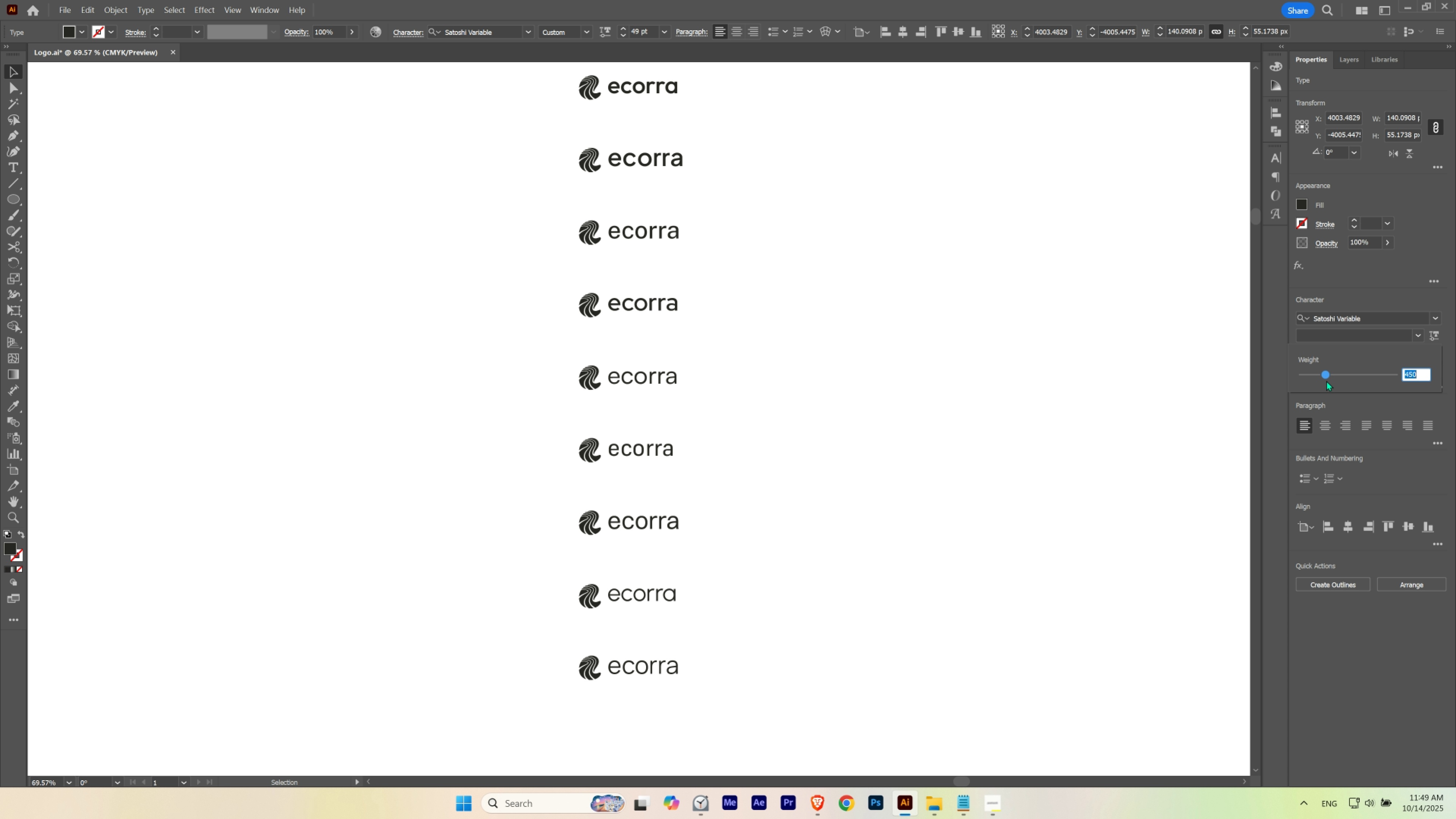 
mouse_move([1331, 373])
 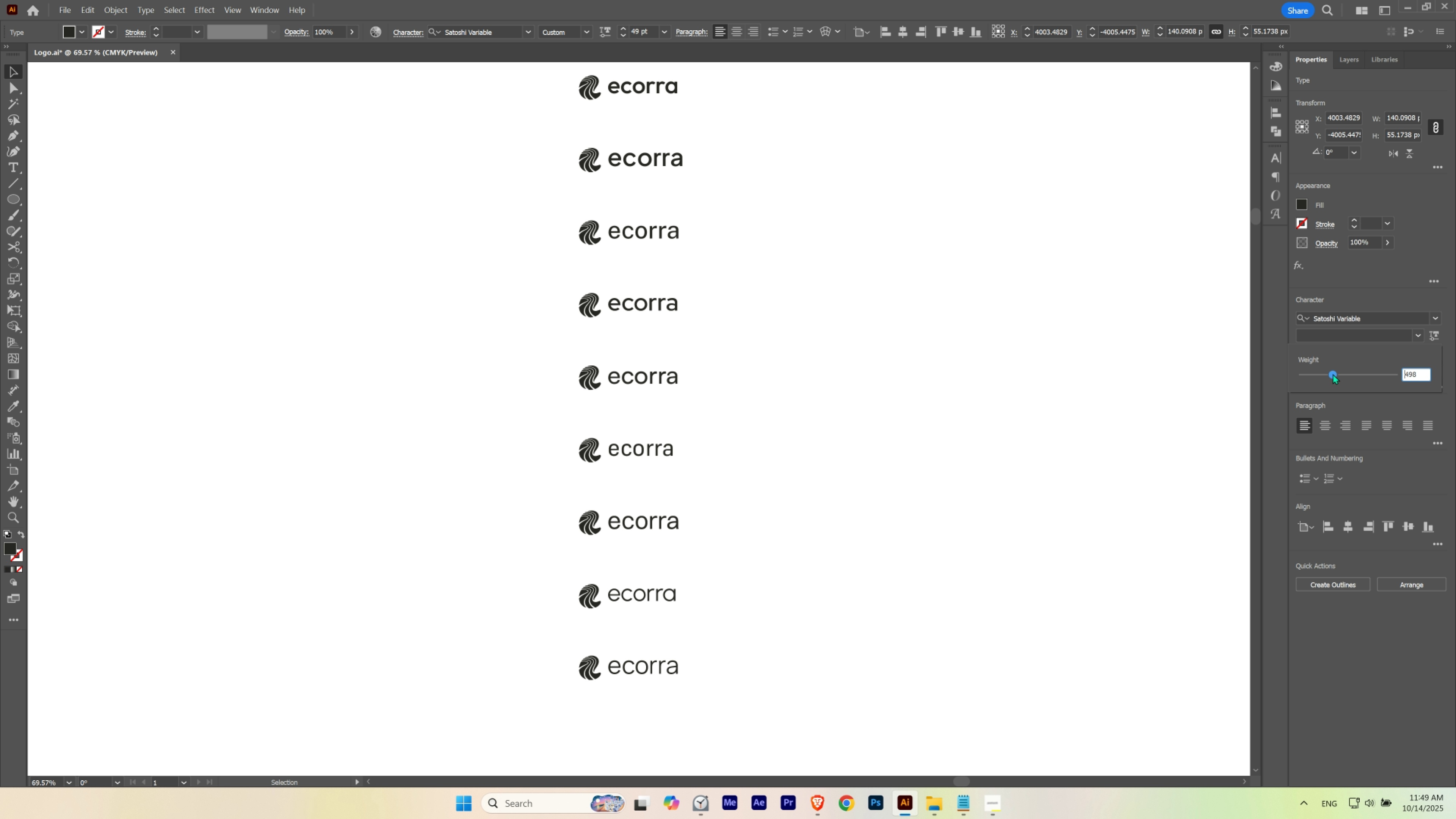 
left_click([944, 465])
 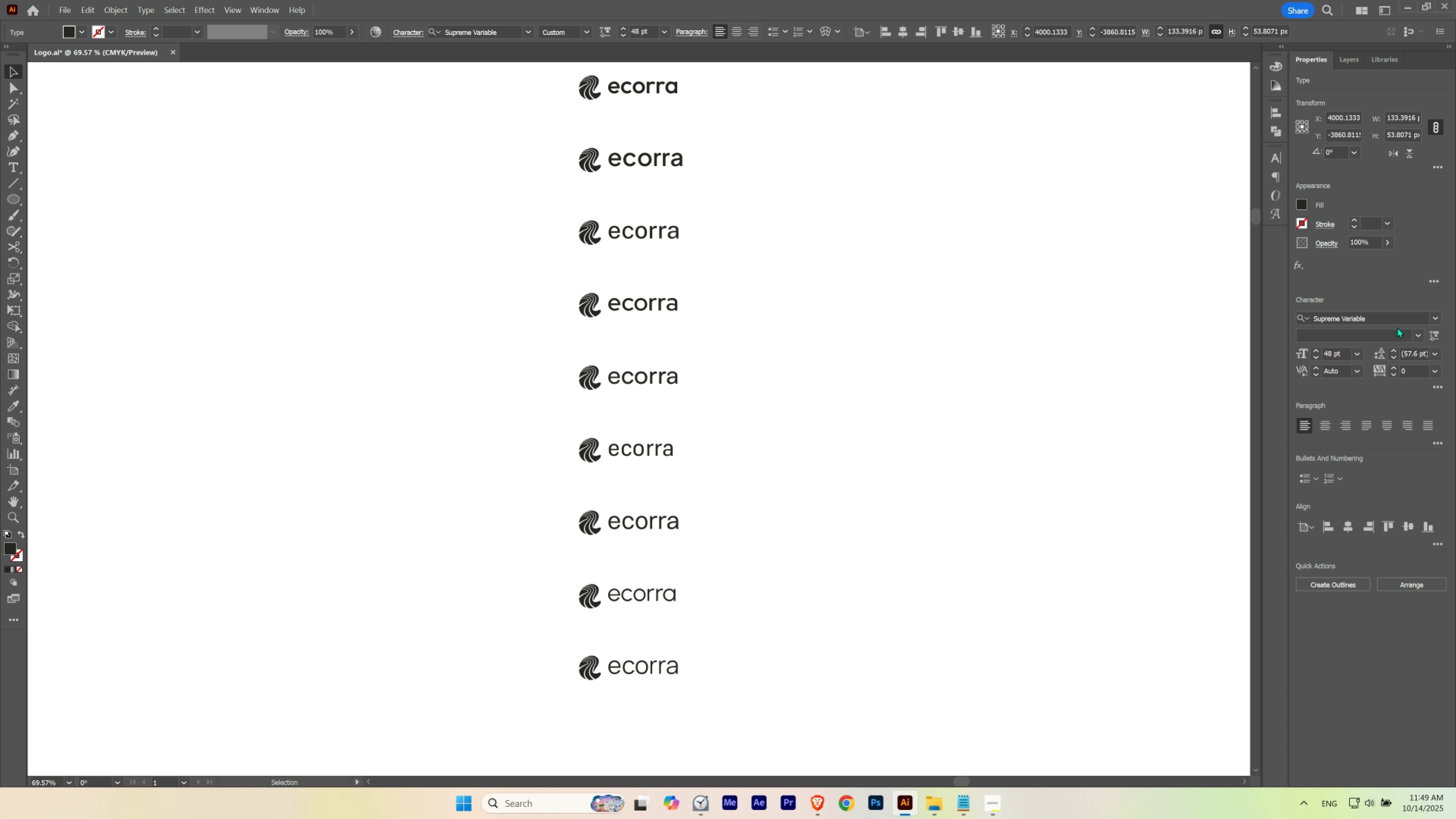 
left_click([1433, 335])
 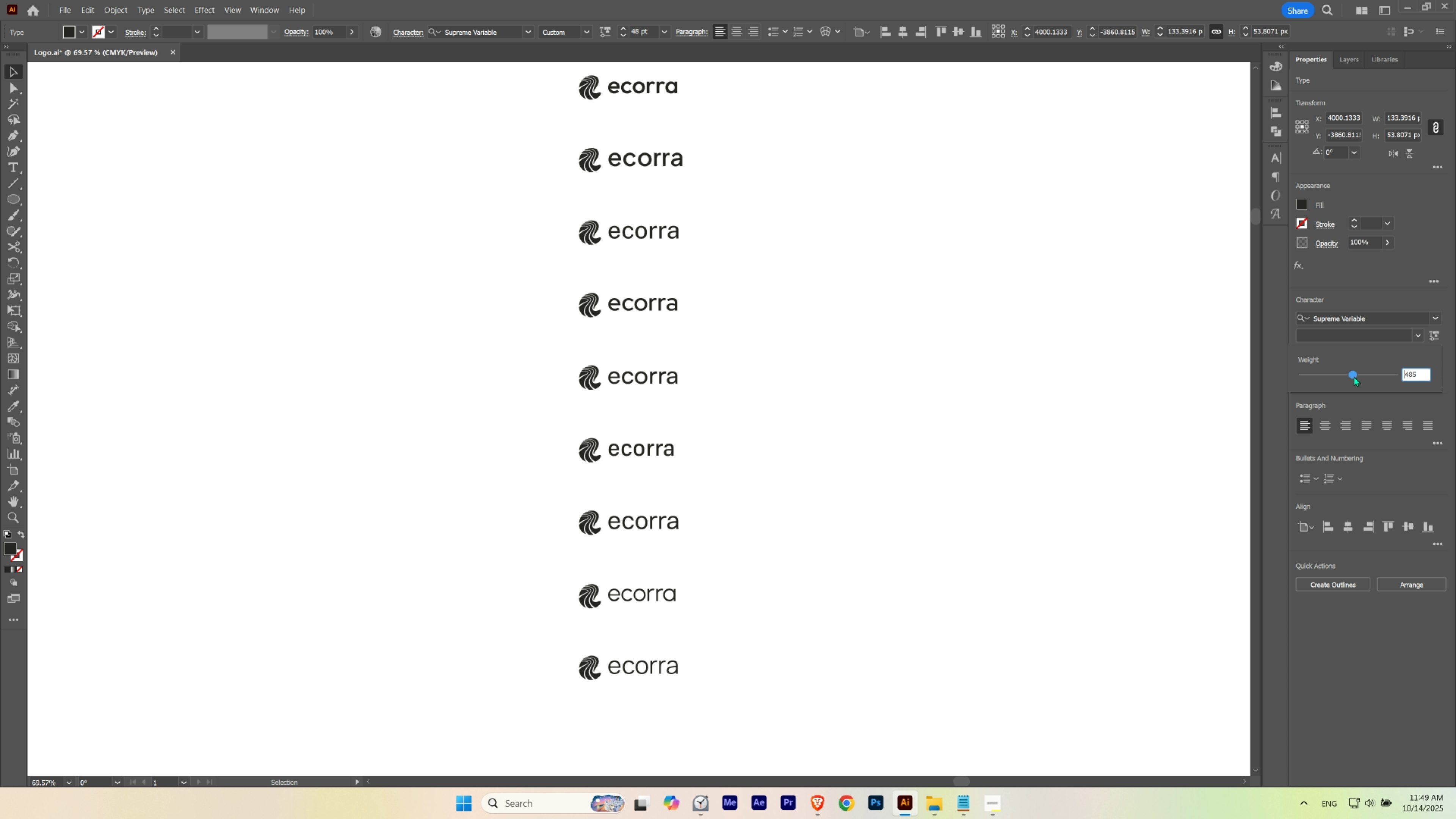 
double_click([825, 576])
 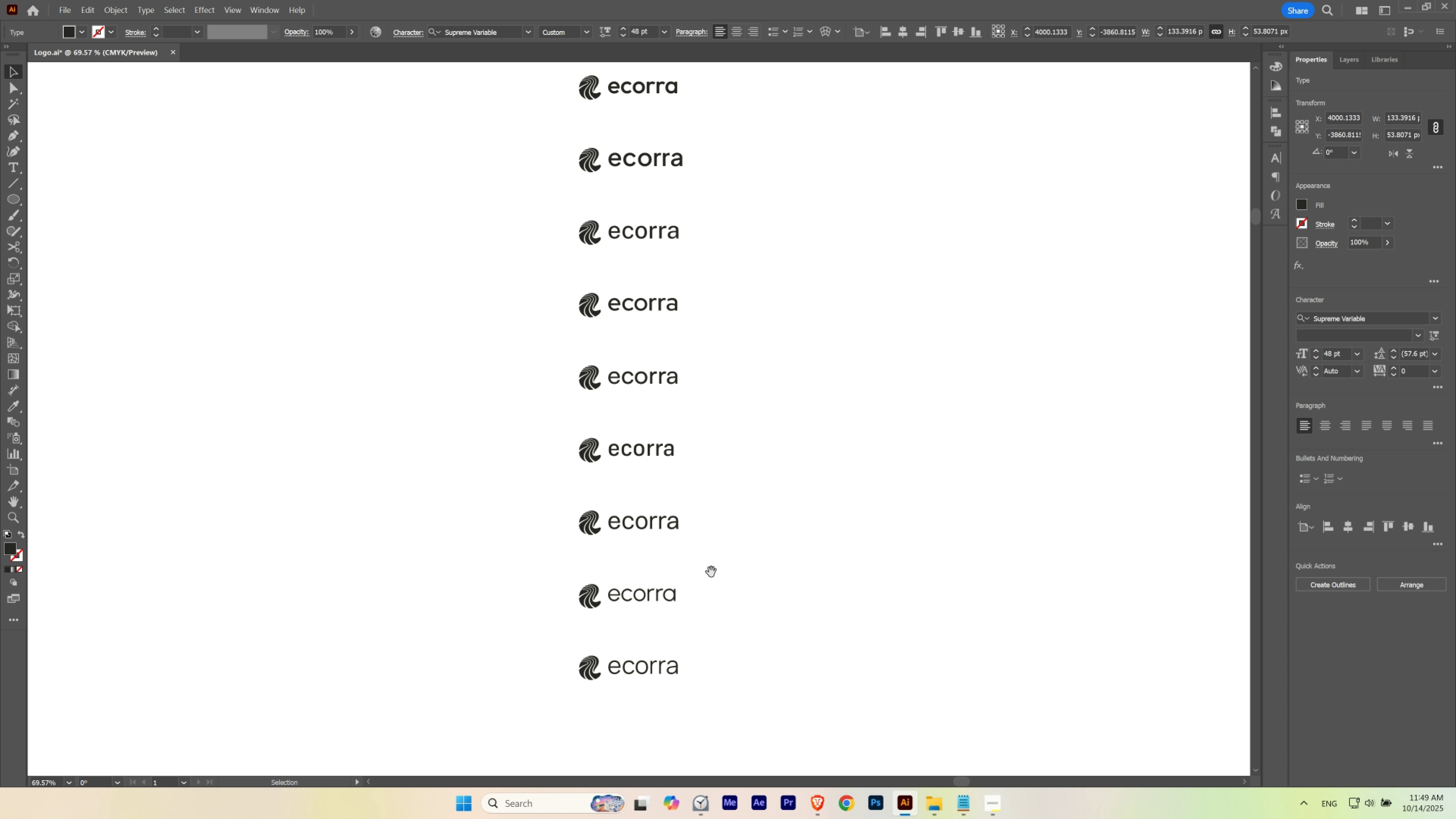 
hold_key(key=Space, duration=0.46)
 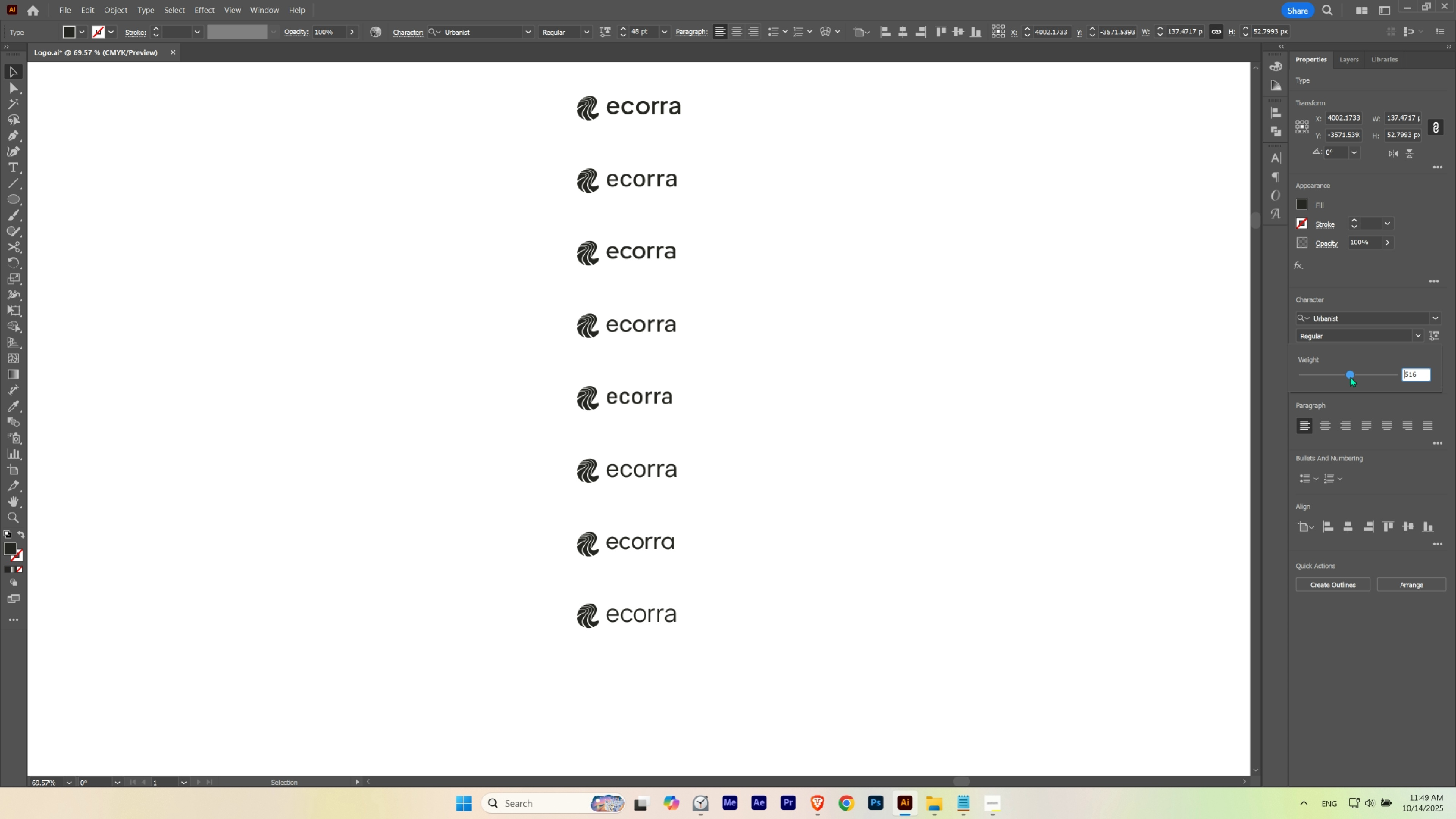 
wait(7.25)
 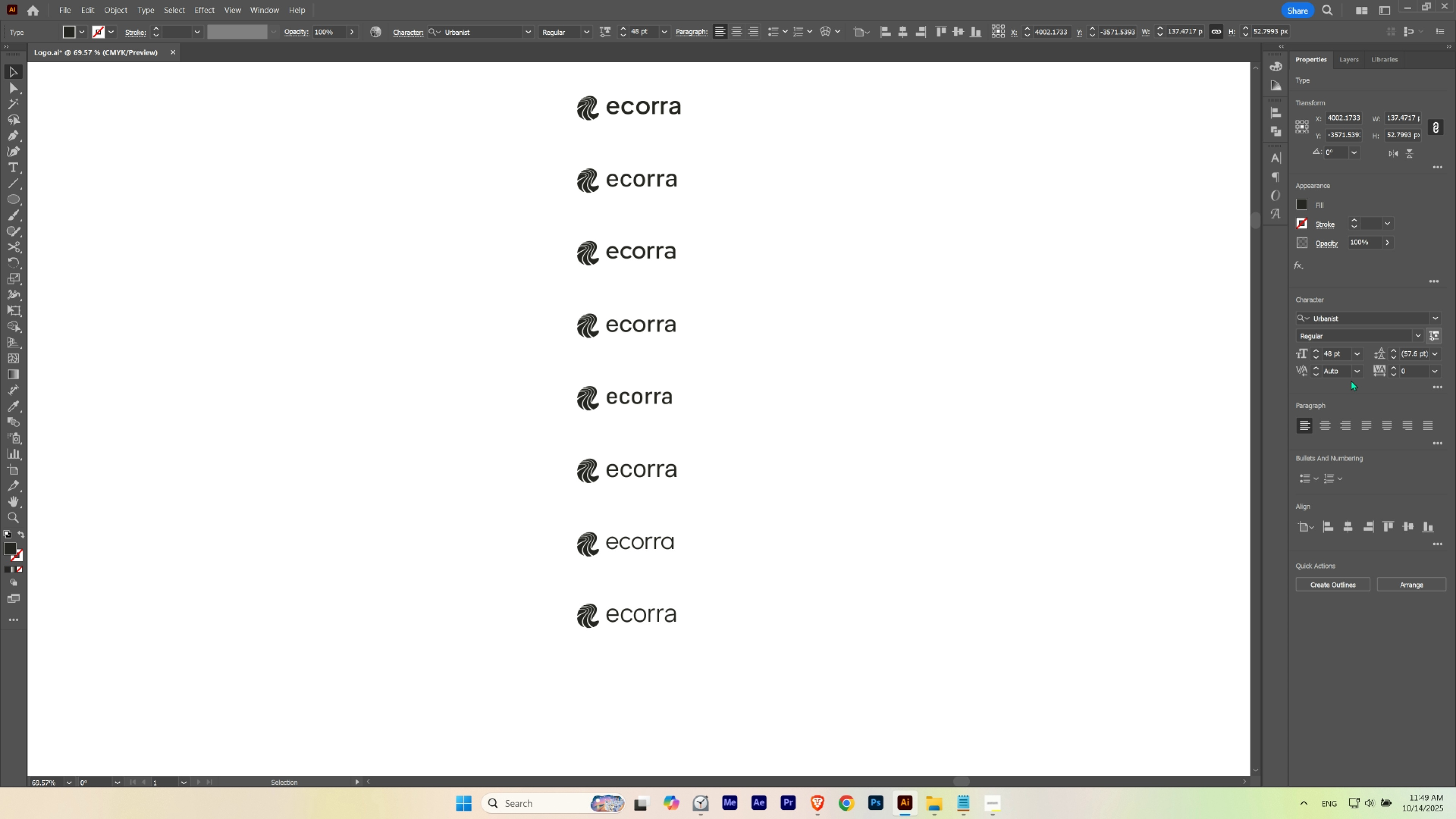 
double_click([875, 589])
 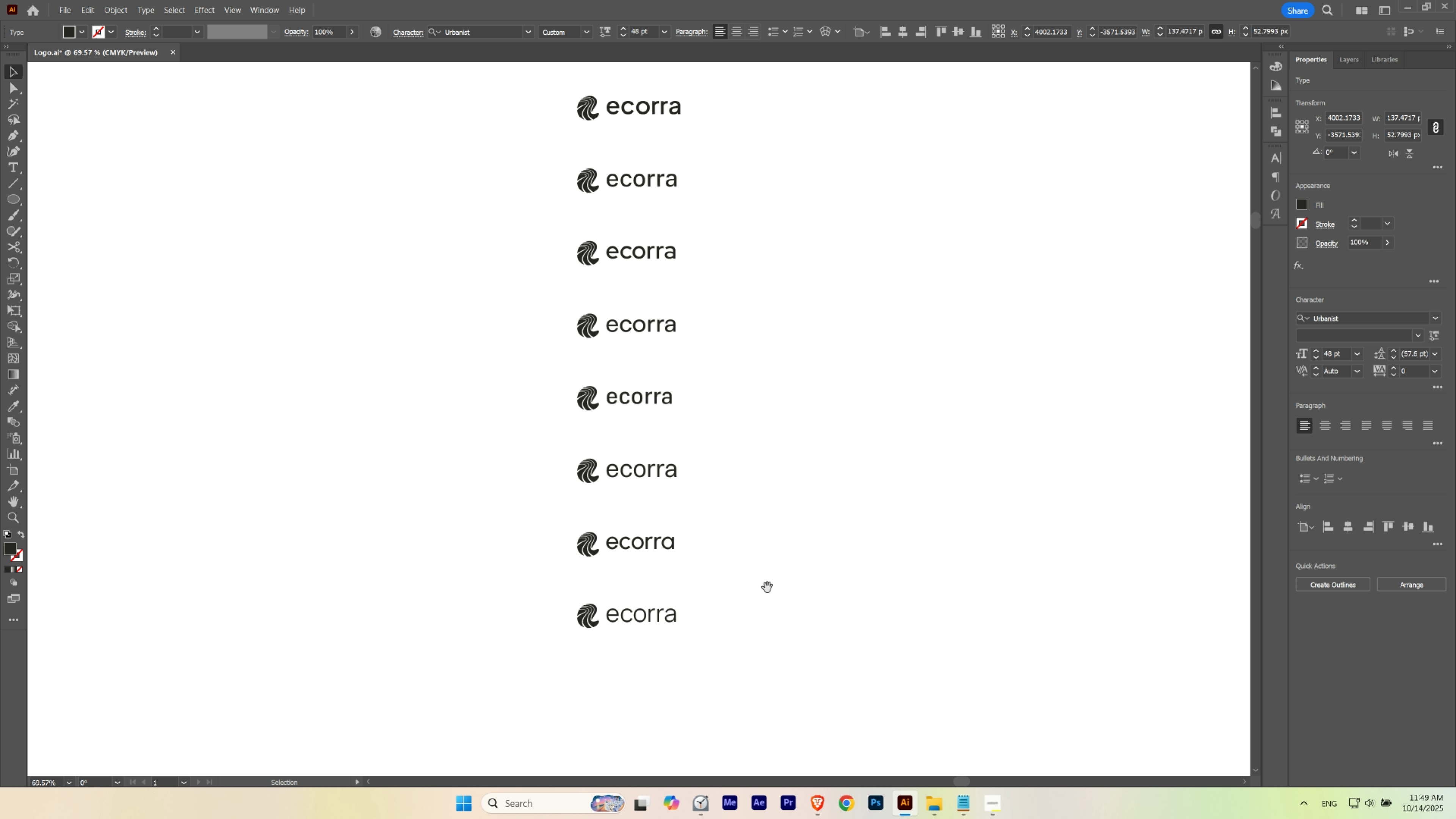 
hold_key(key=Space, duration=0.71)
 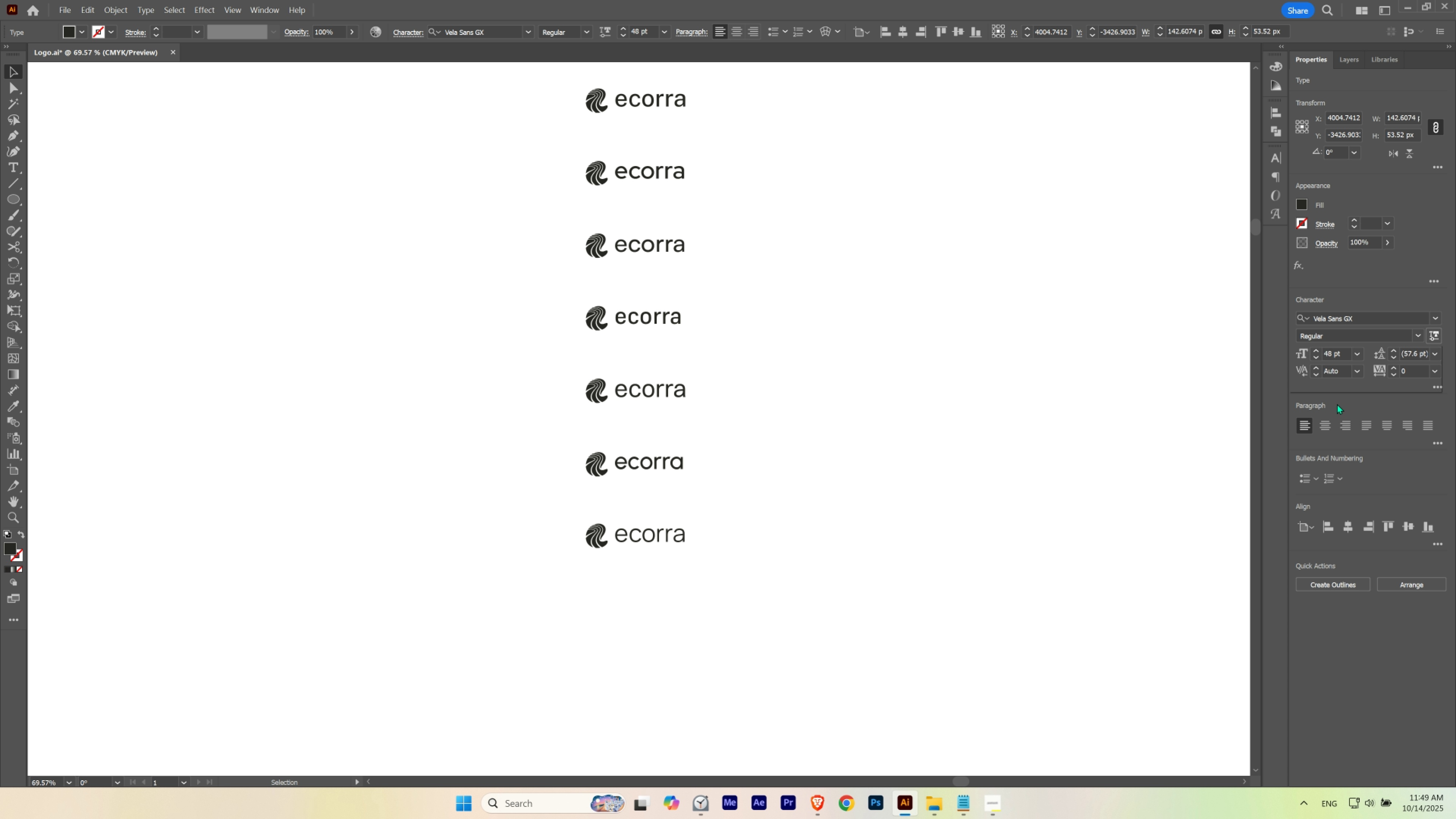 
mouse_move([1342, 376])
 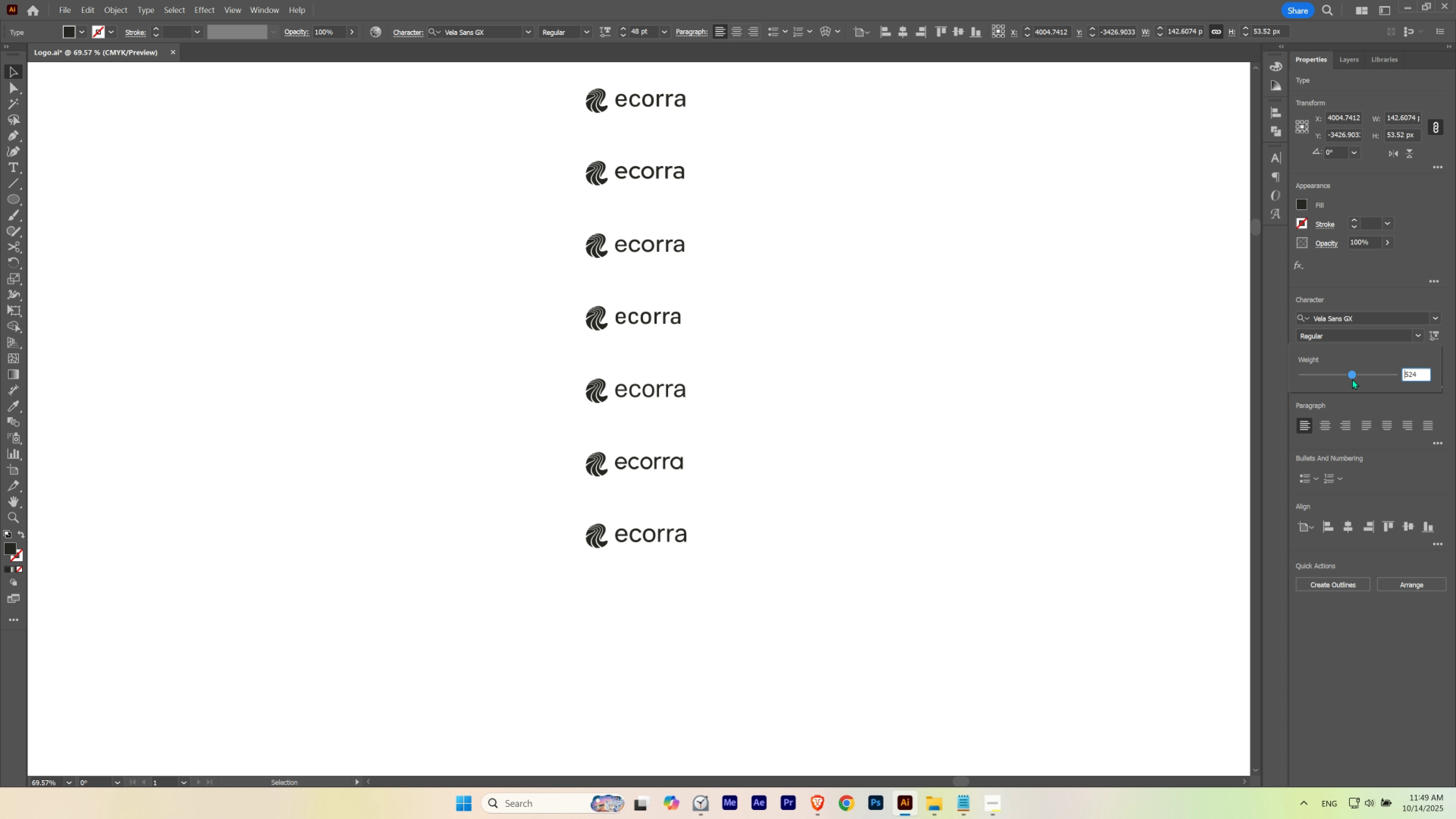 
wait(5.92)
 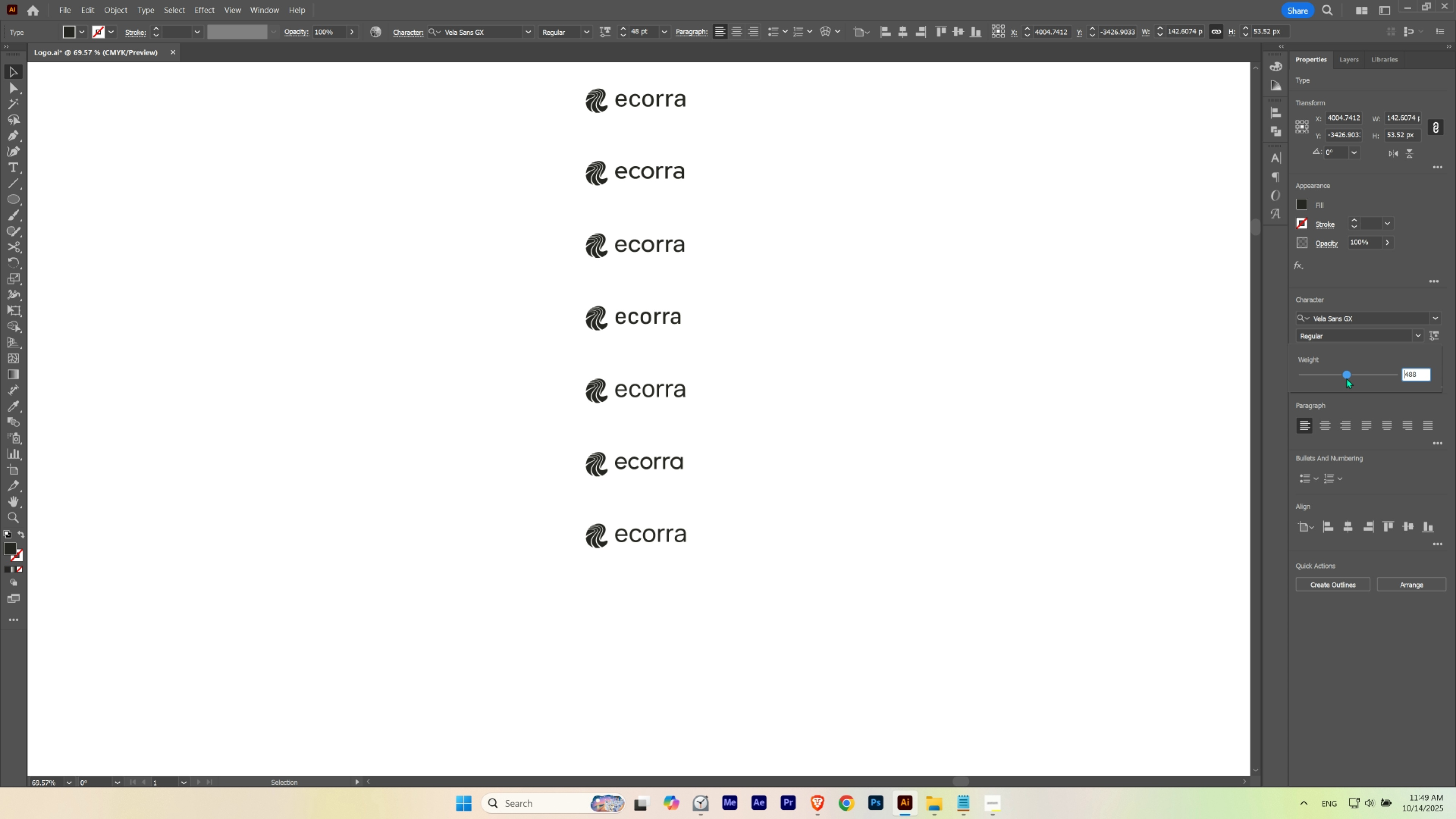 
left_click([816, 601])
 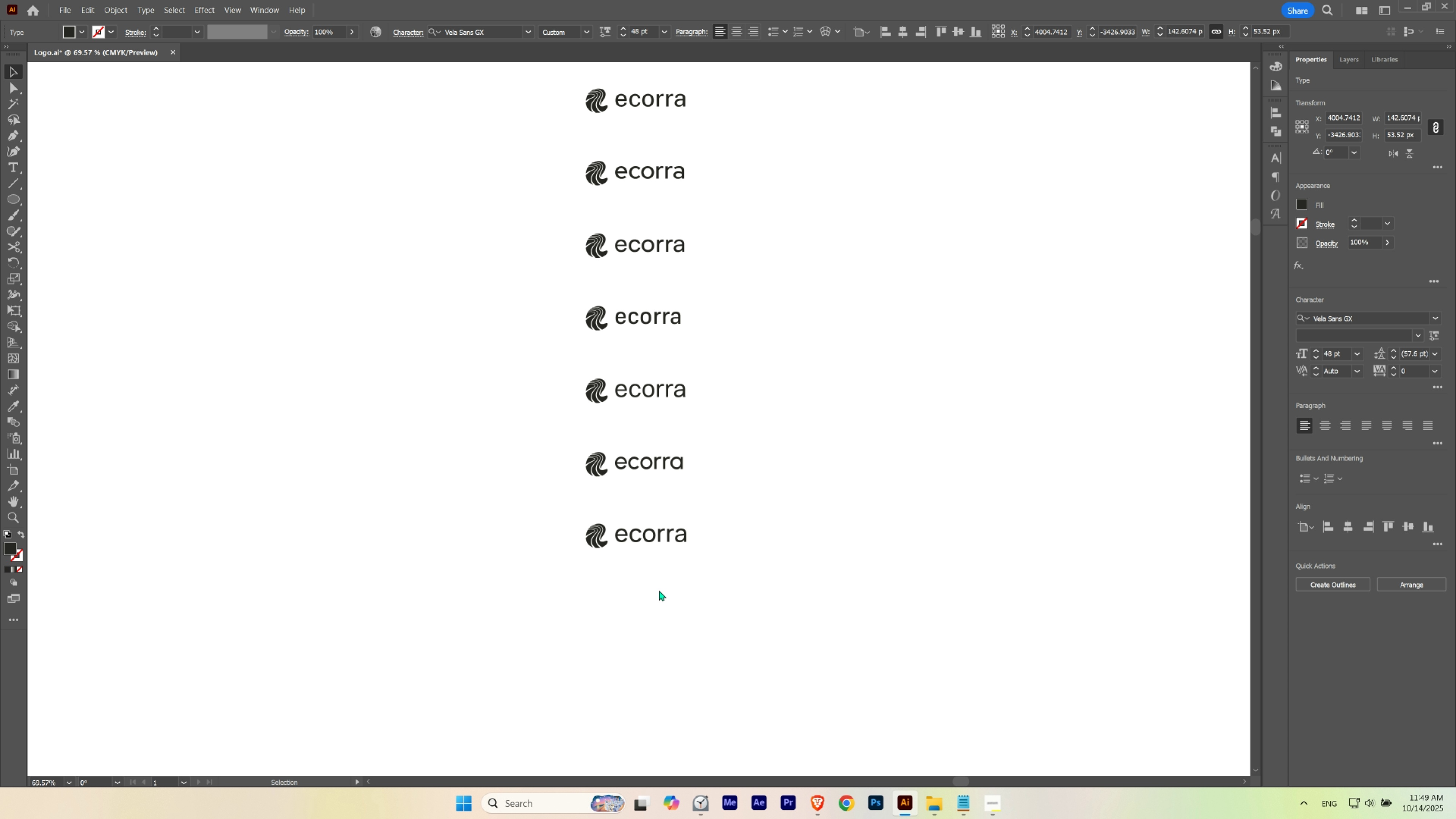 
hold_key(key=ControlLeft, duration=0.86)
 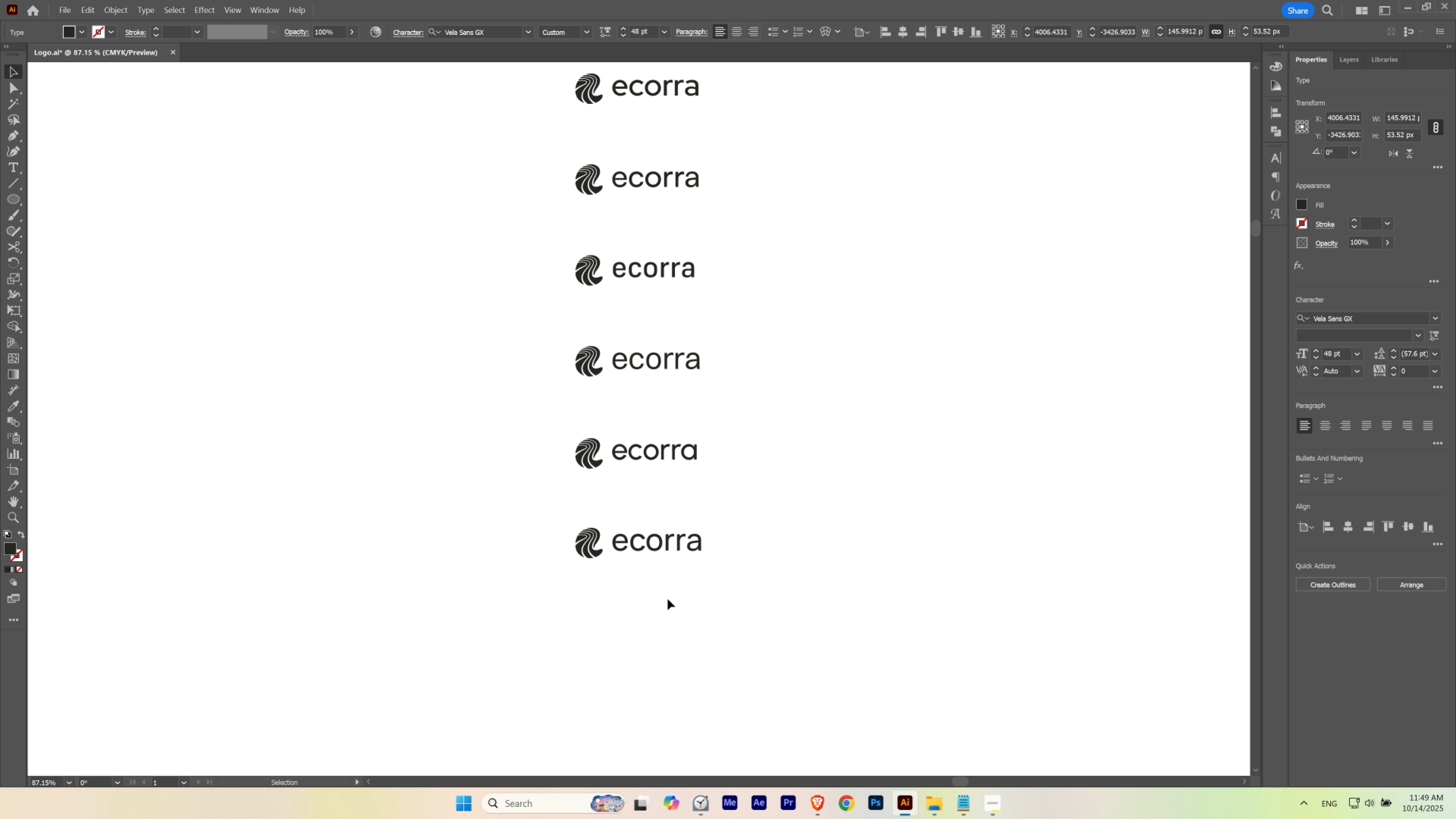 
hold_key(key=Space, duration=0.86)
 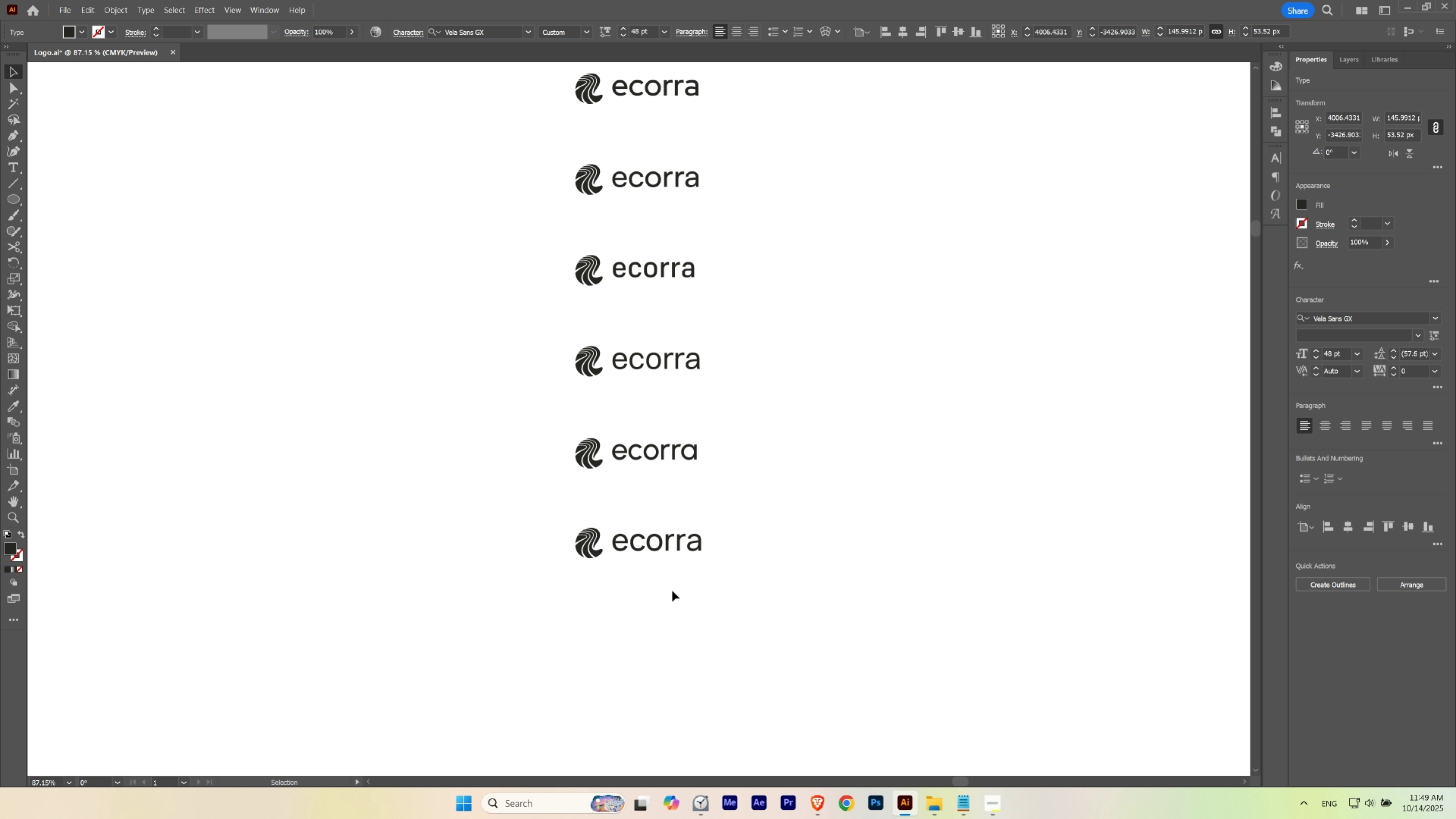 
key(T)
 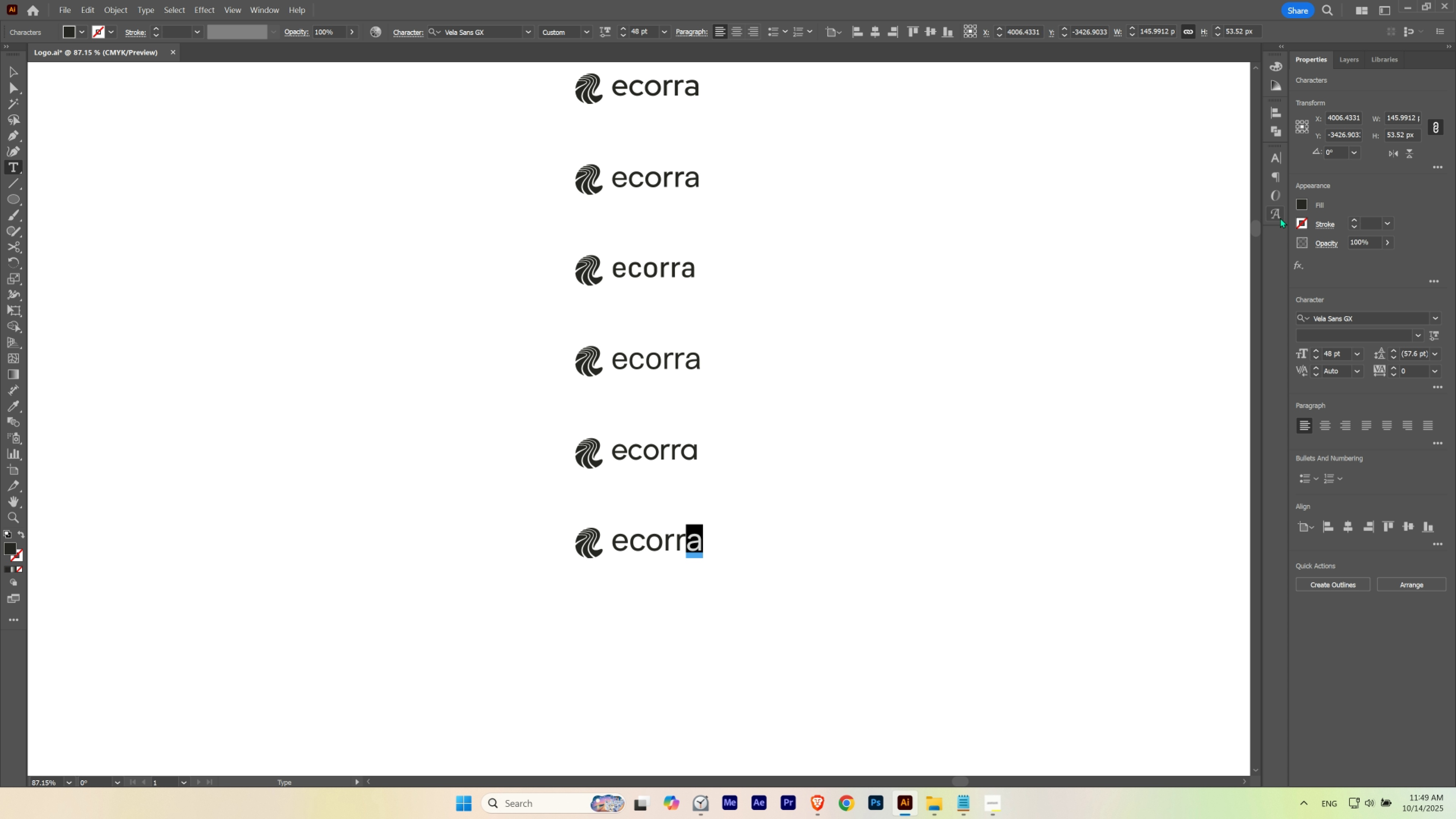 
left_click([1280, 212])
 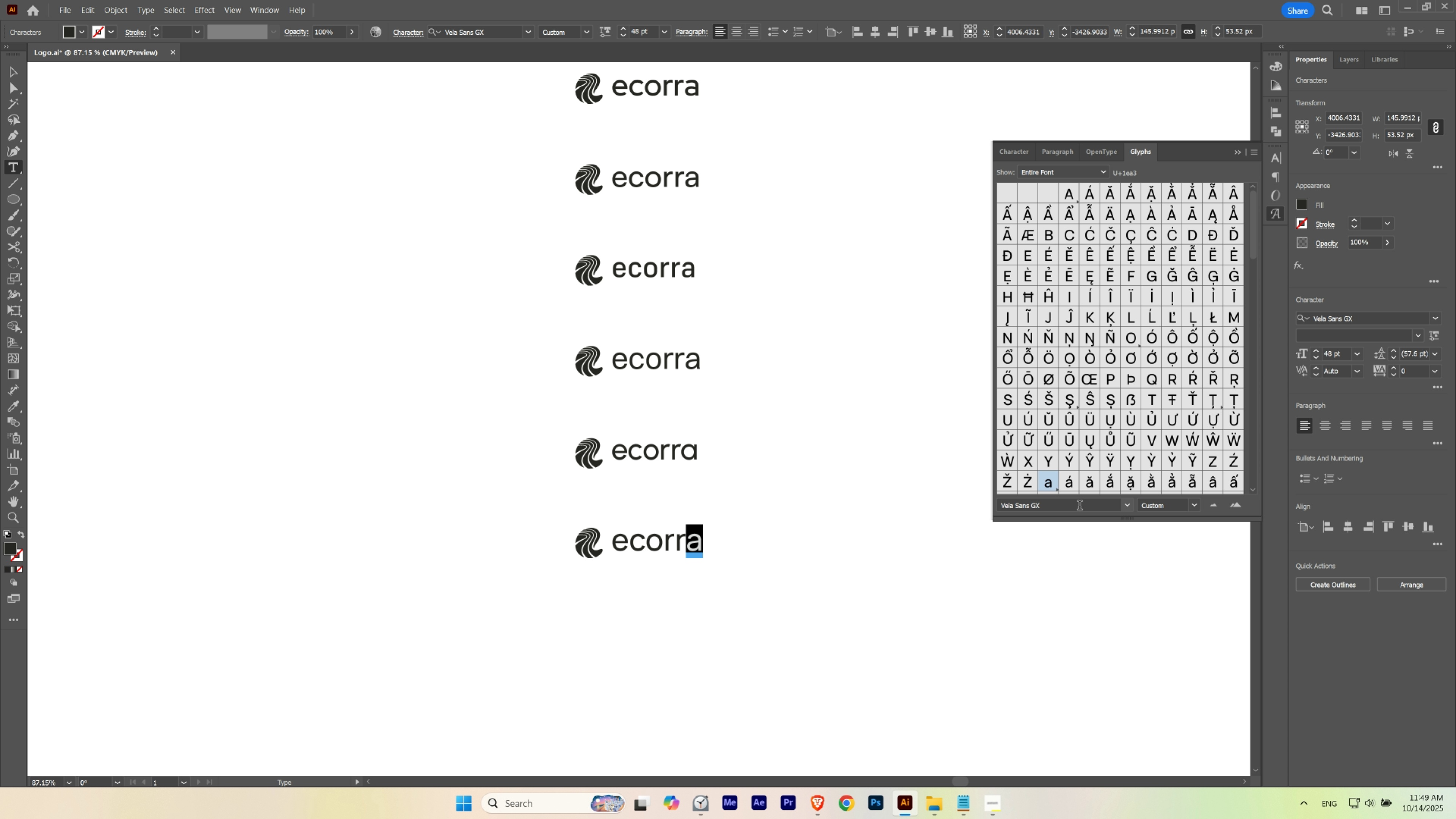 
mouse_move([1045, 496])
 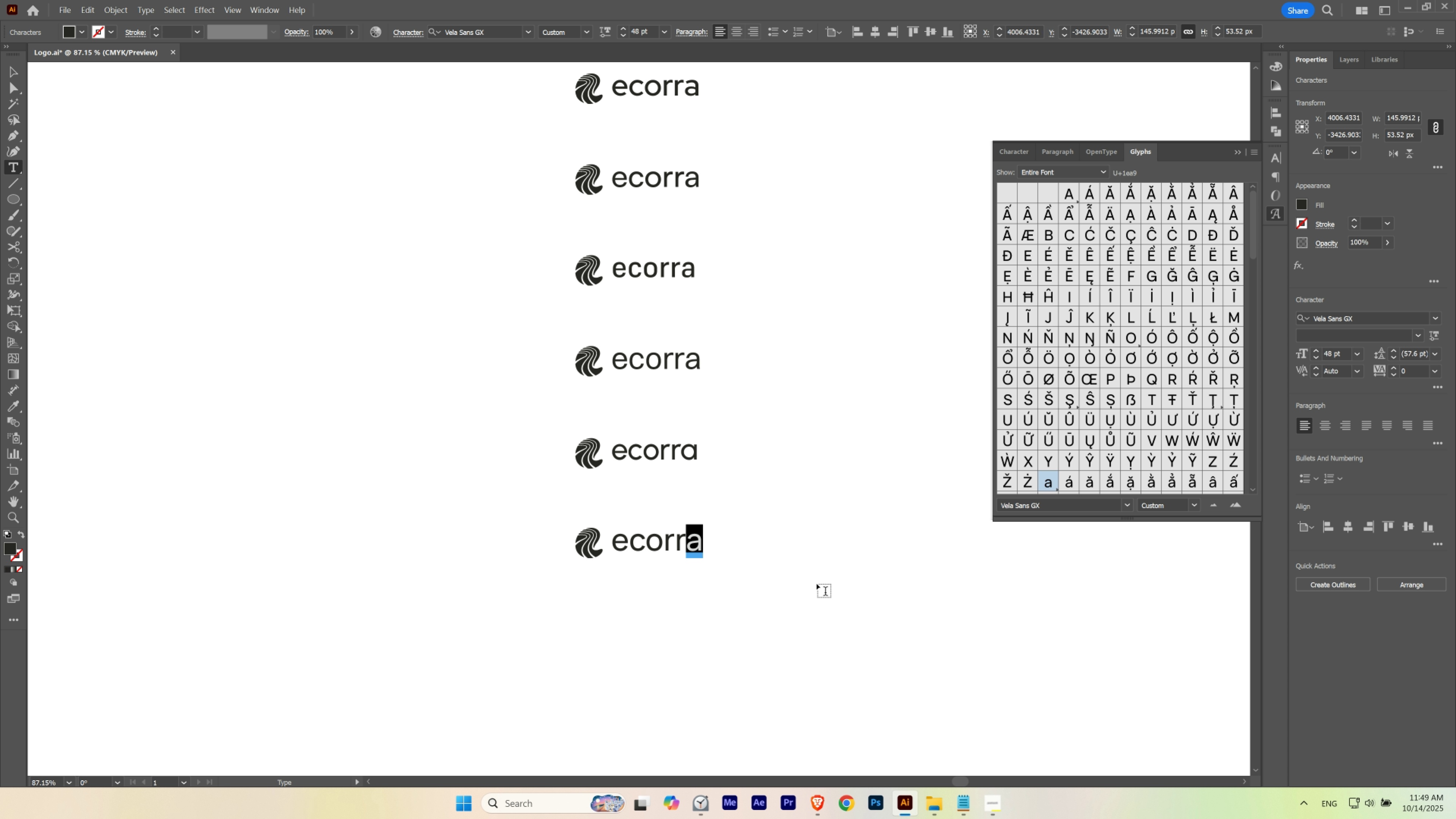 
key(Escape)
 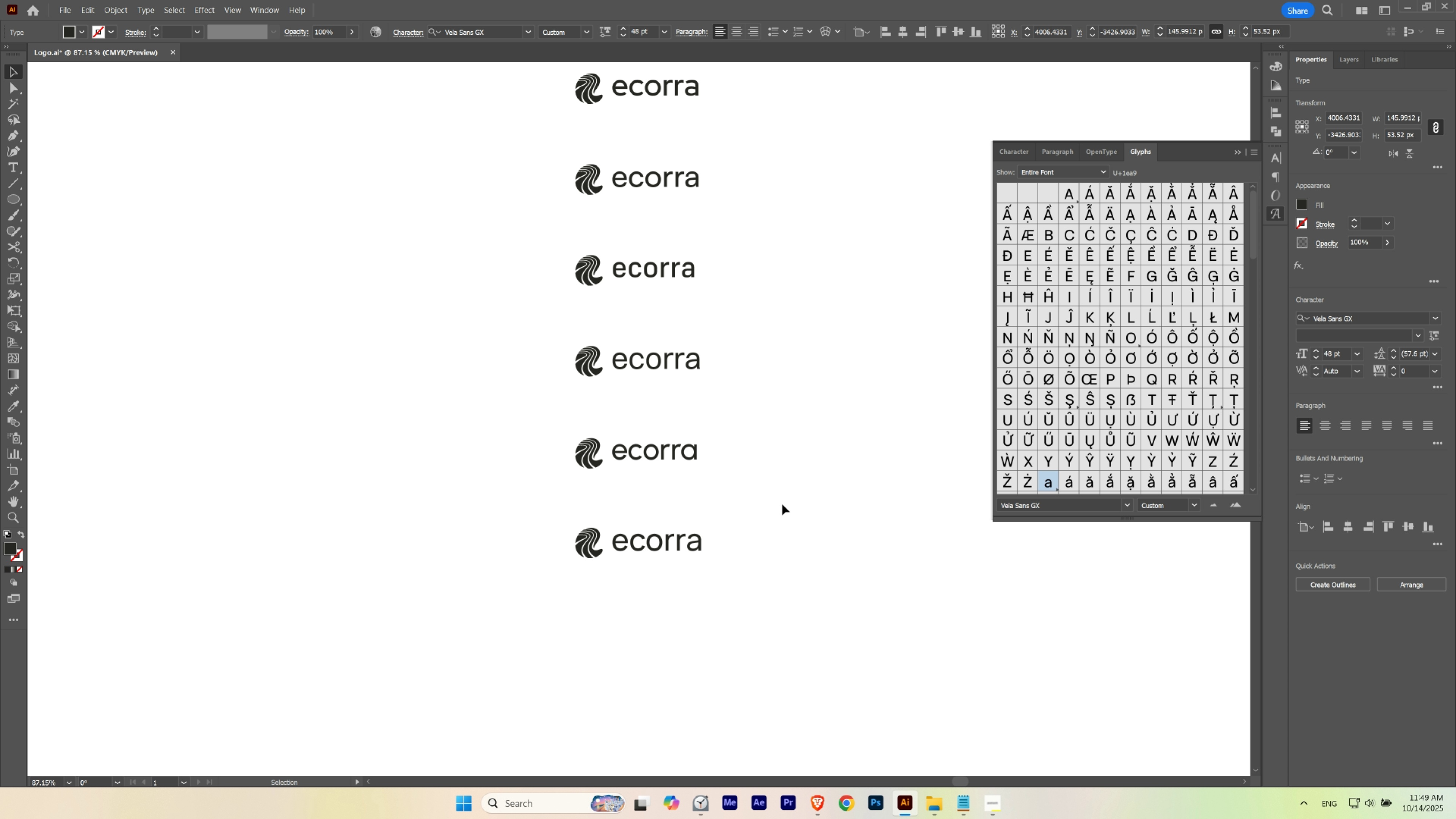 
key(Escape)
 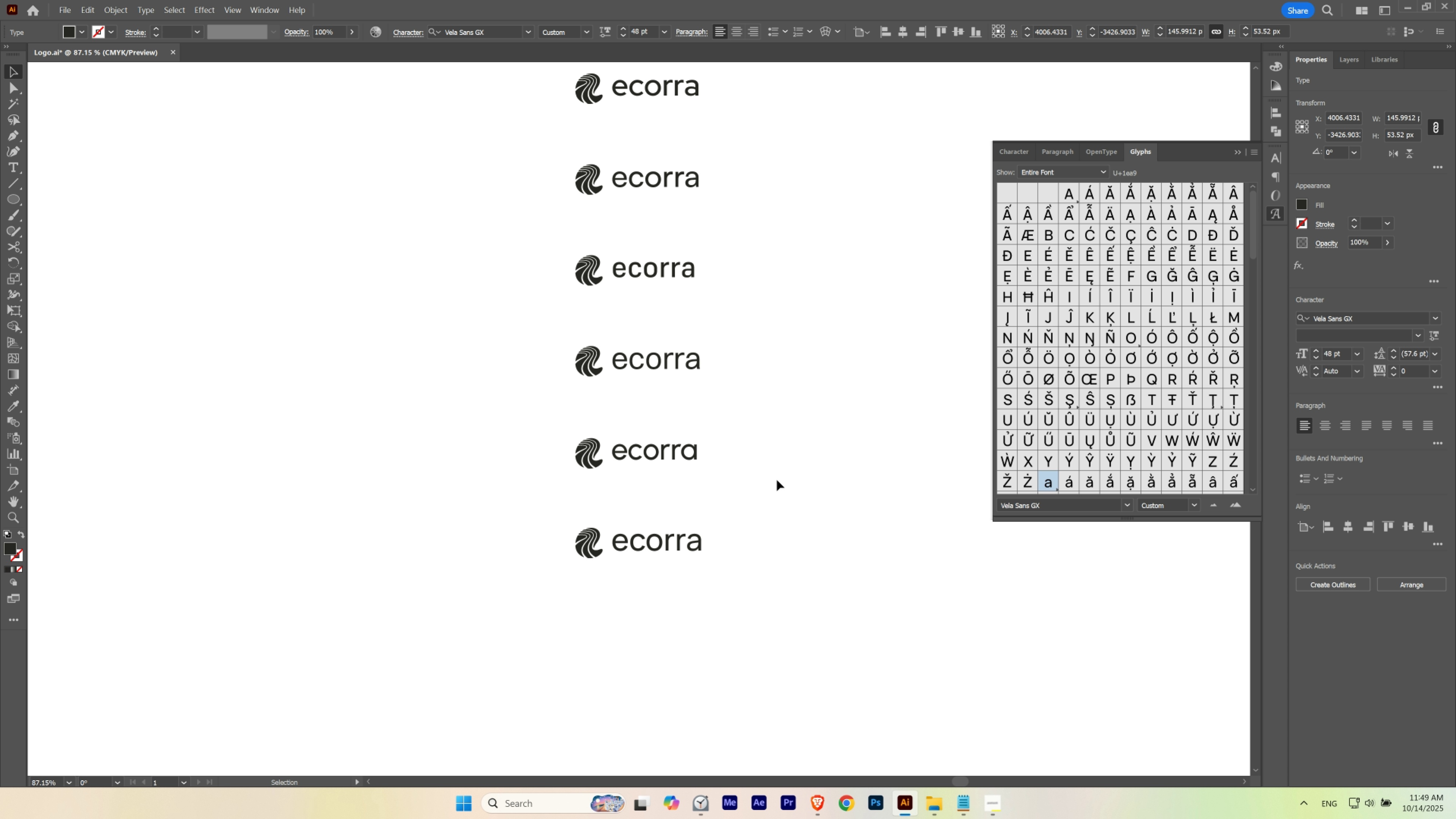 
left_click([777, 480])
 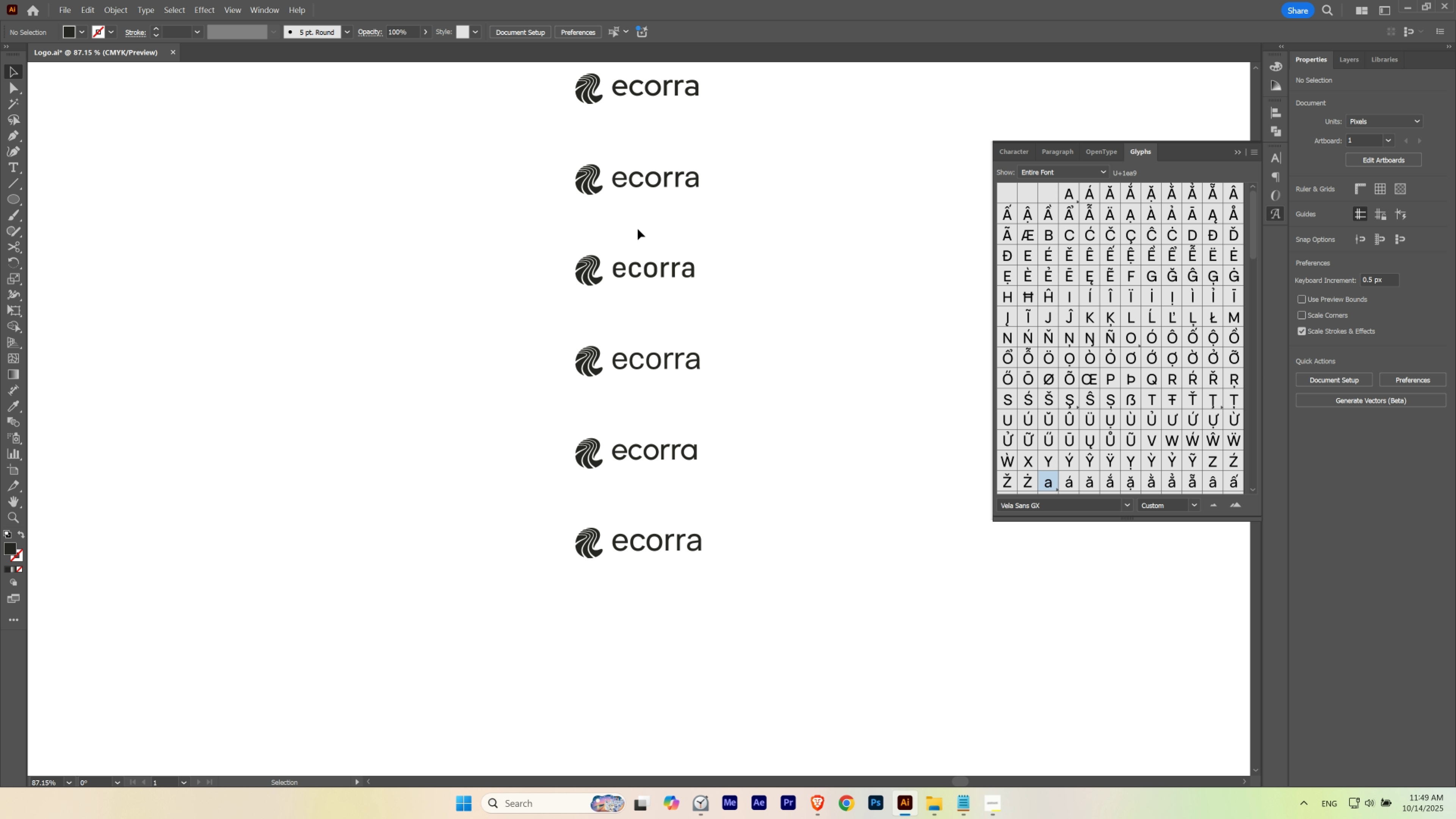 
left_click([657, 177])
 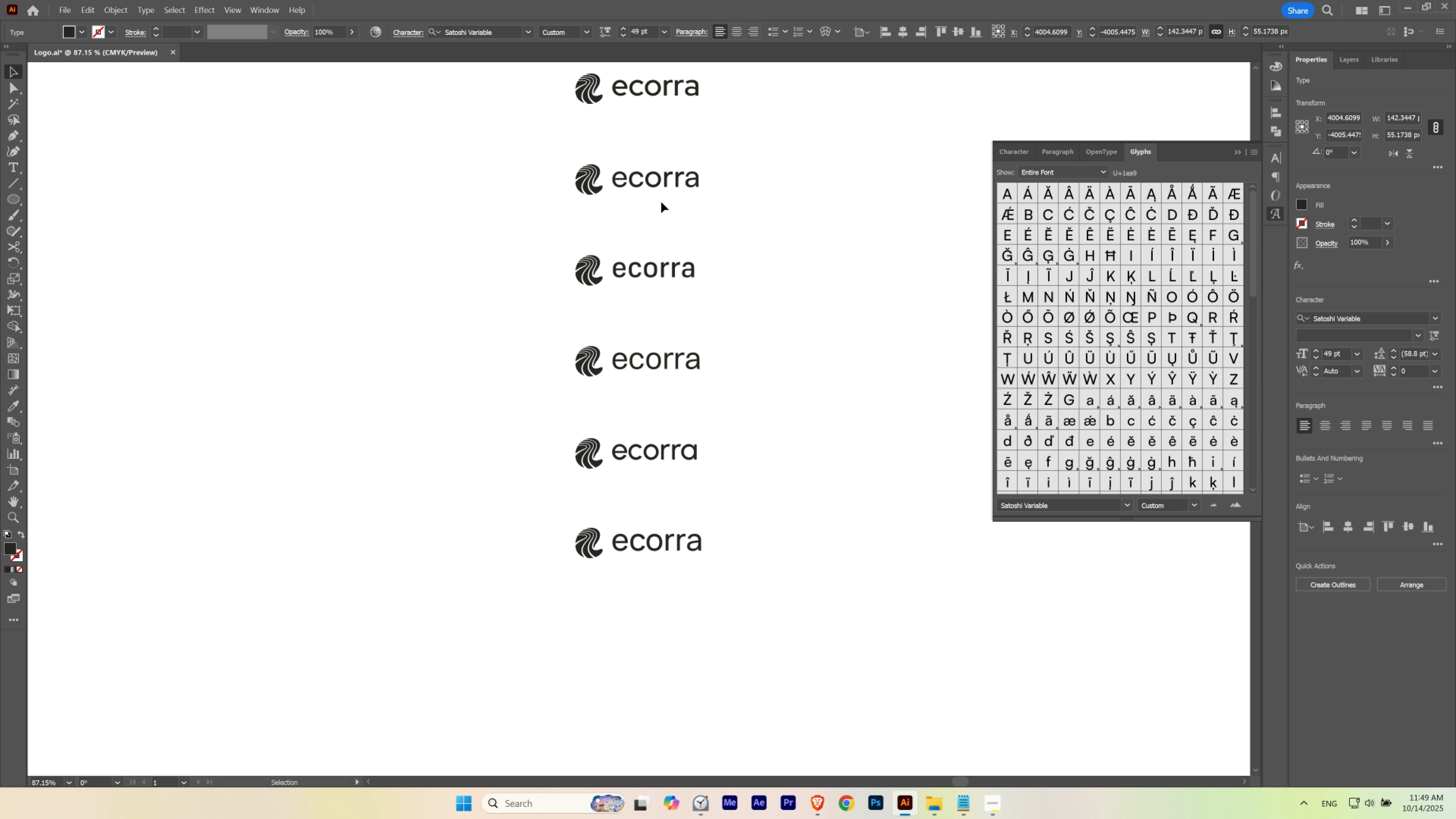 
key(T)
 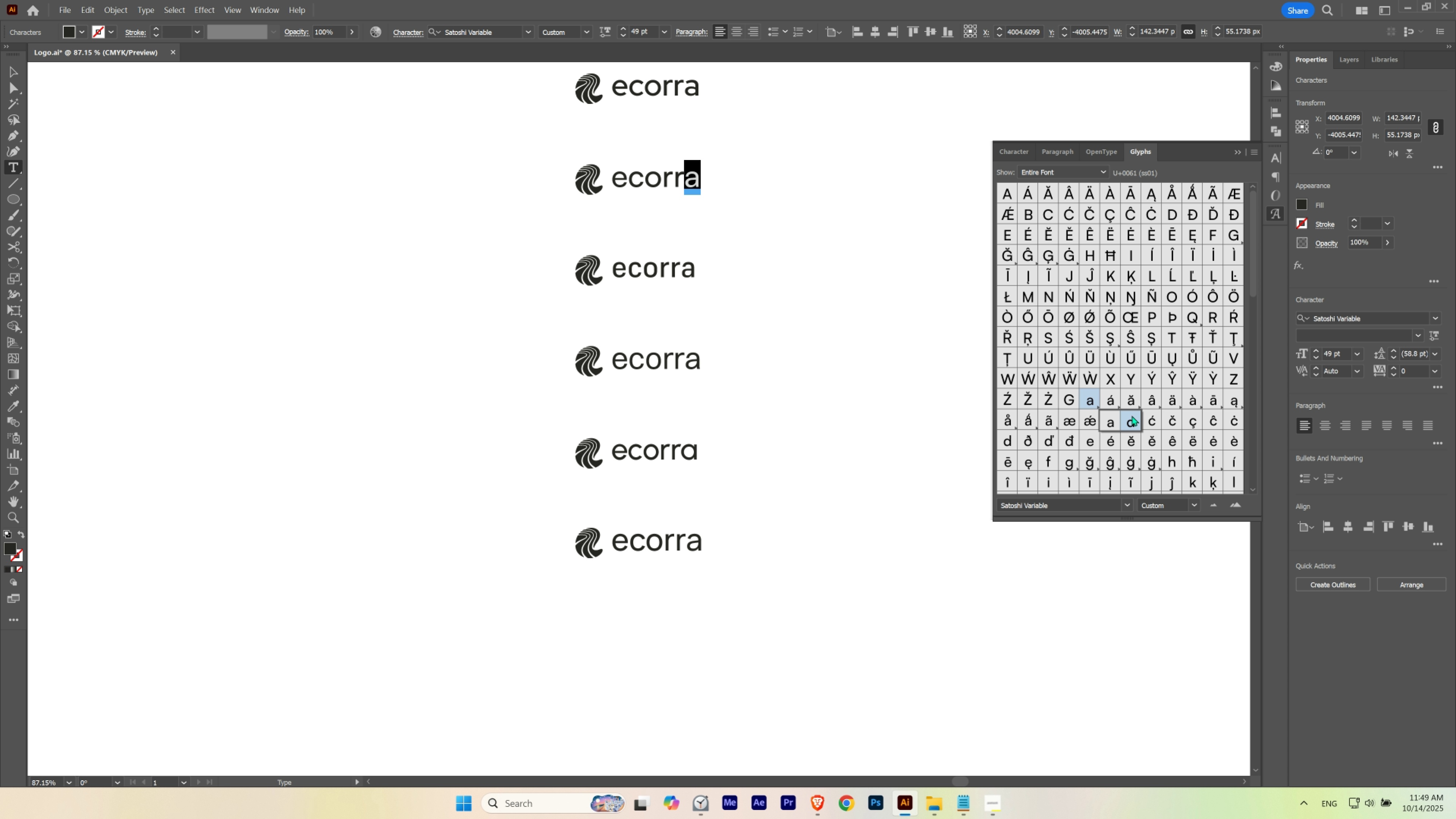 
key(Escape)
 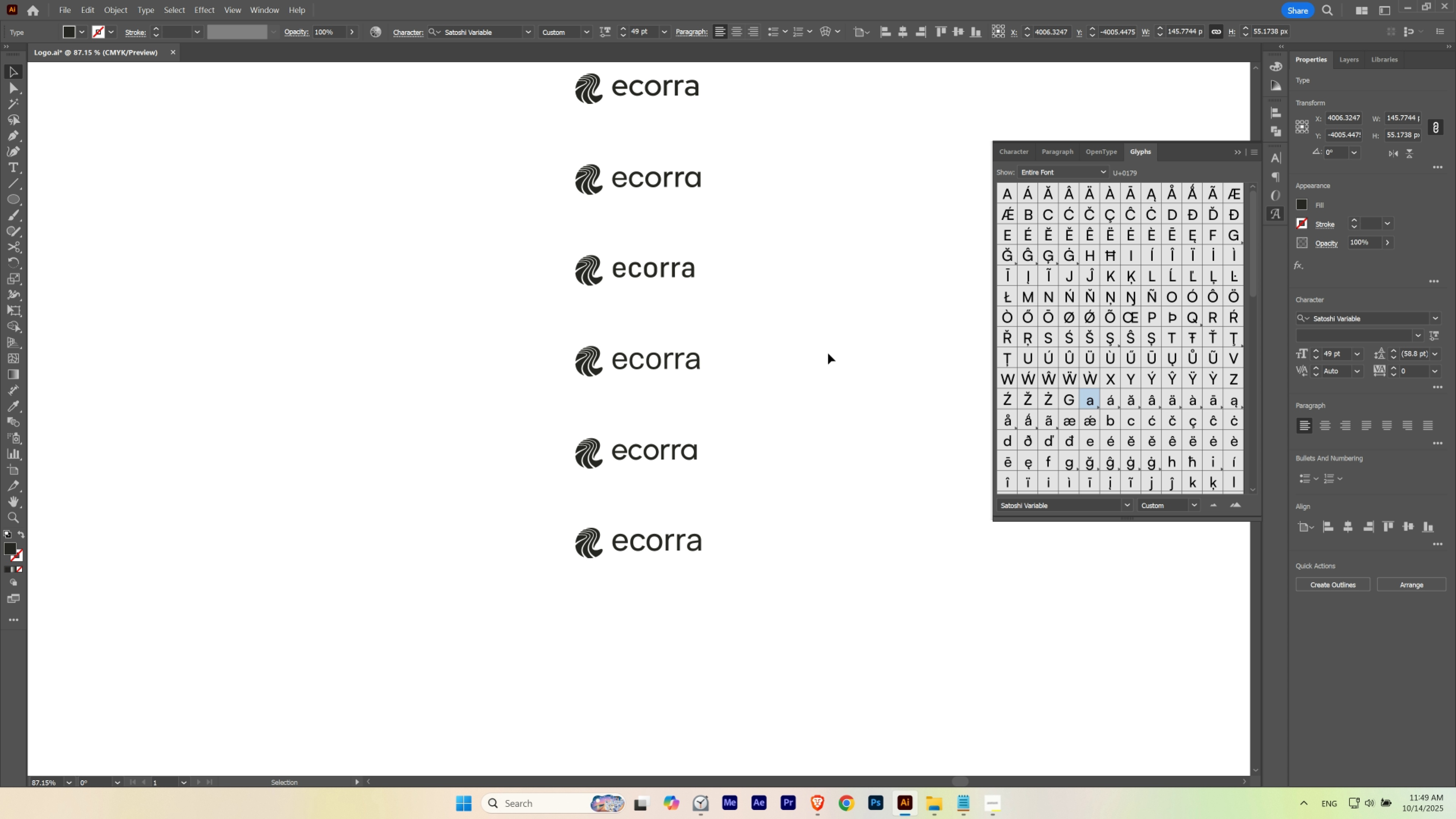 
key(Escape)
 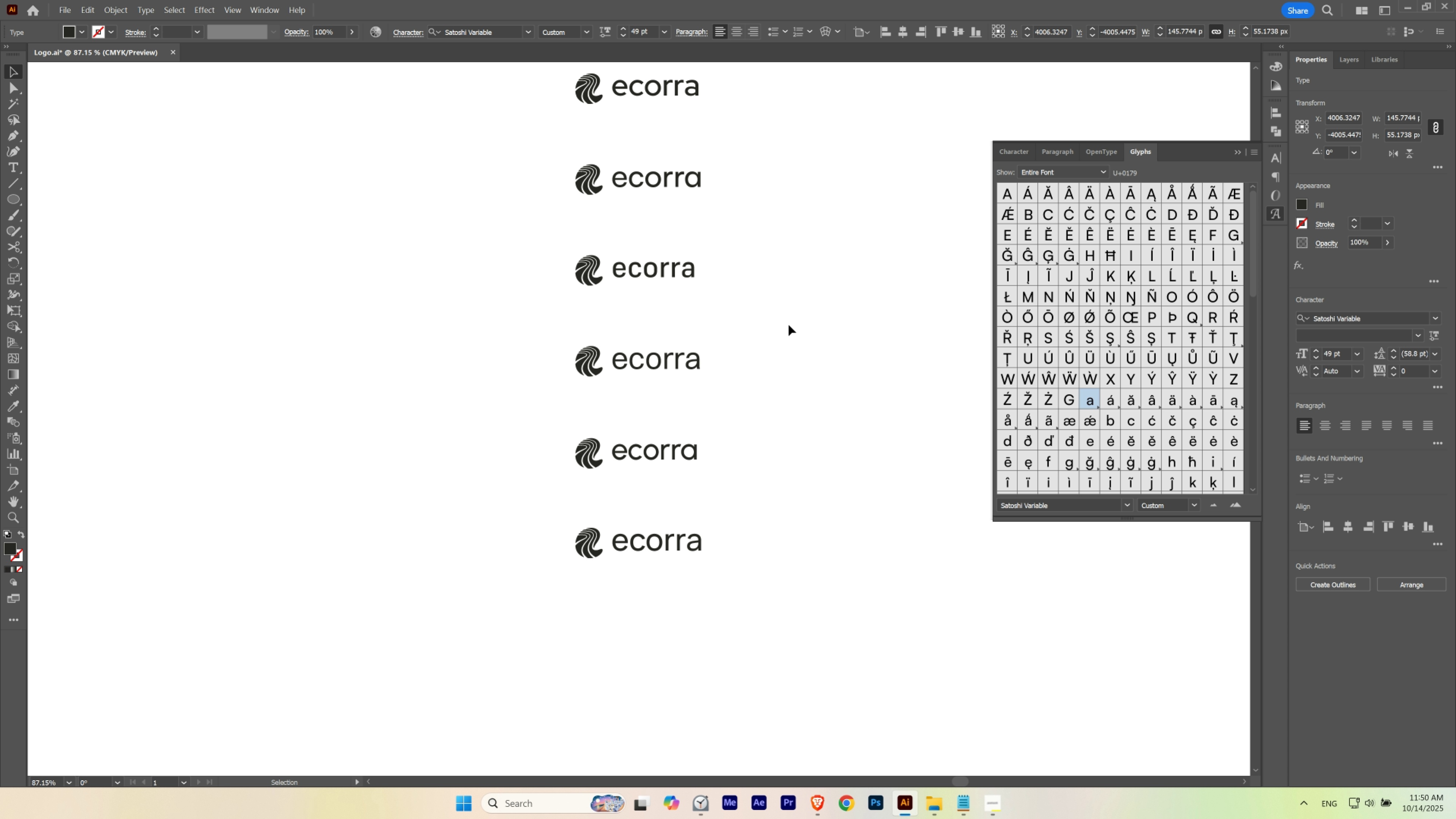 
left_click([788, 325])
 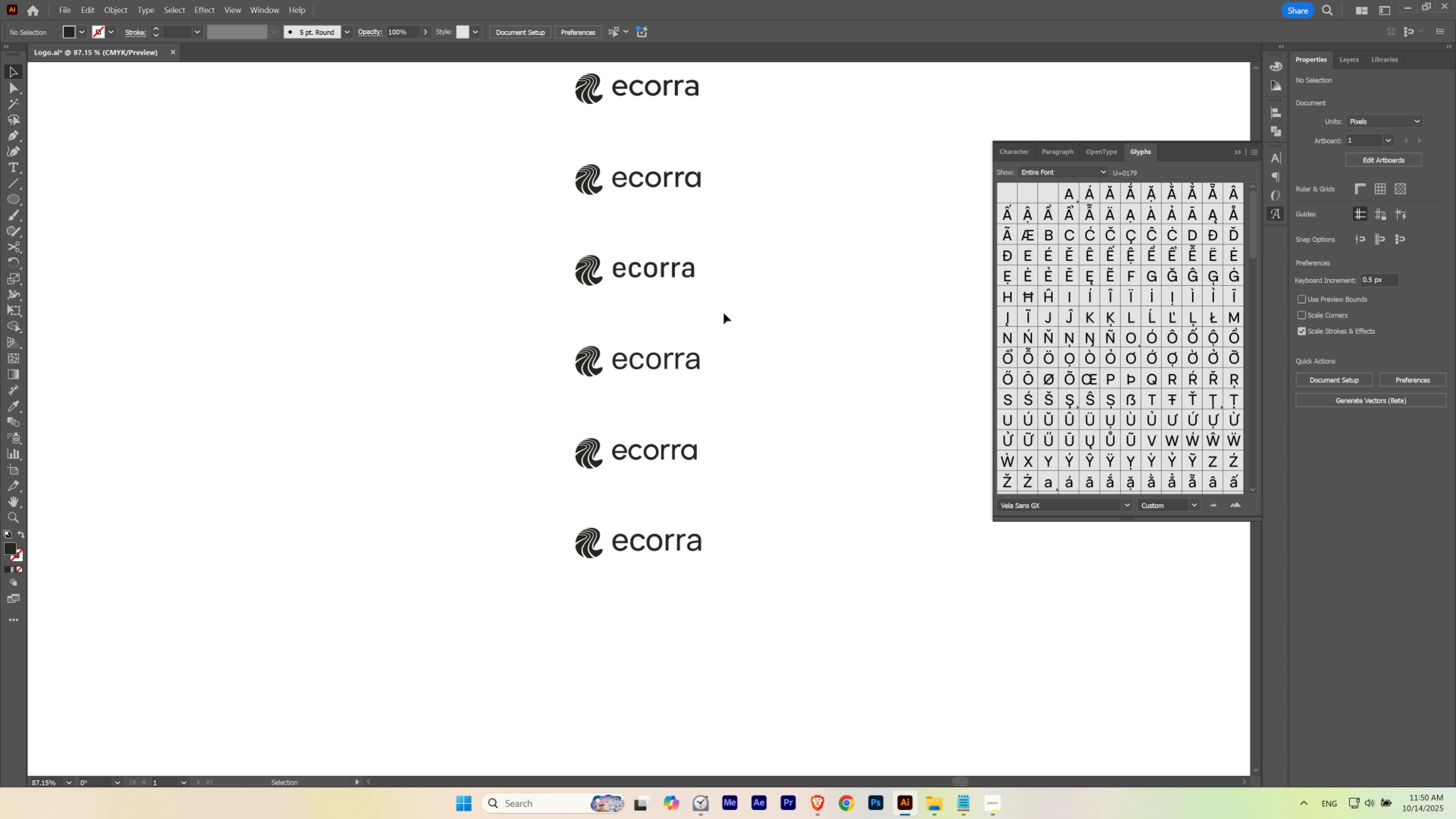 
hold_key(key=ControlLeft, duration=0.54)
 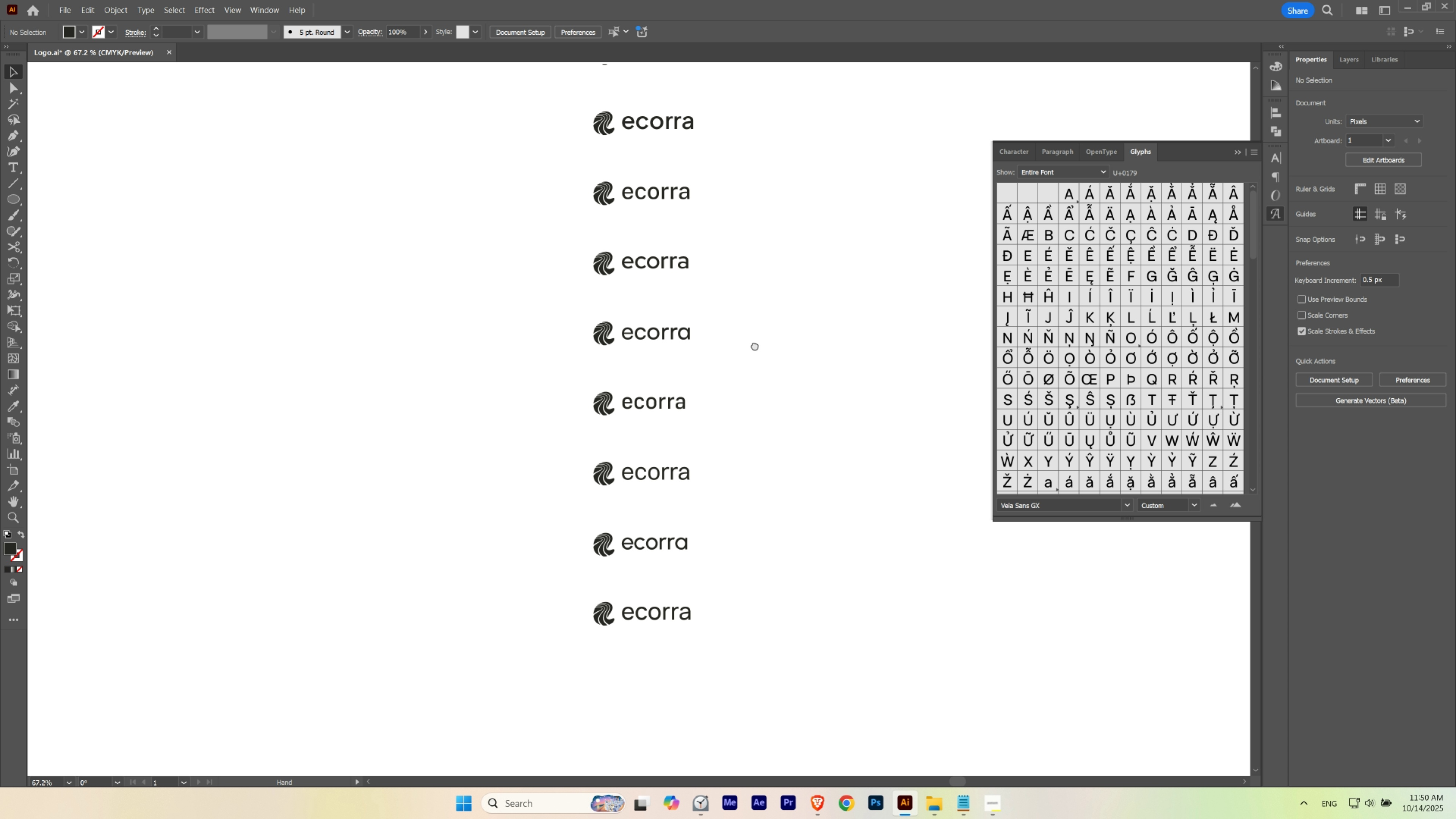 
hold_key(key=Space, duration=1.5)
 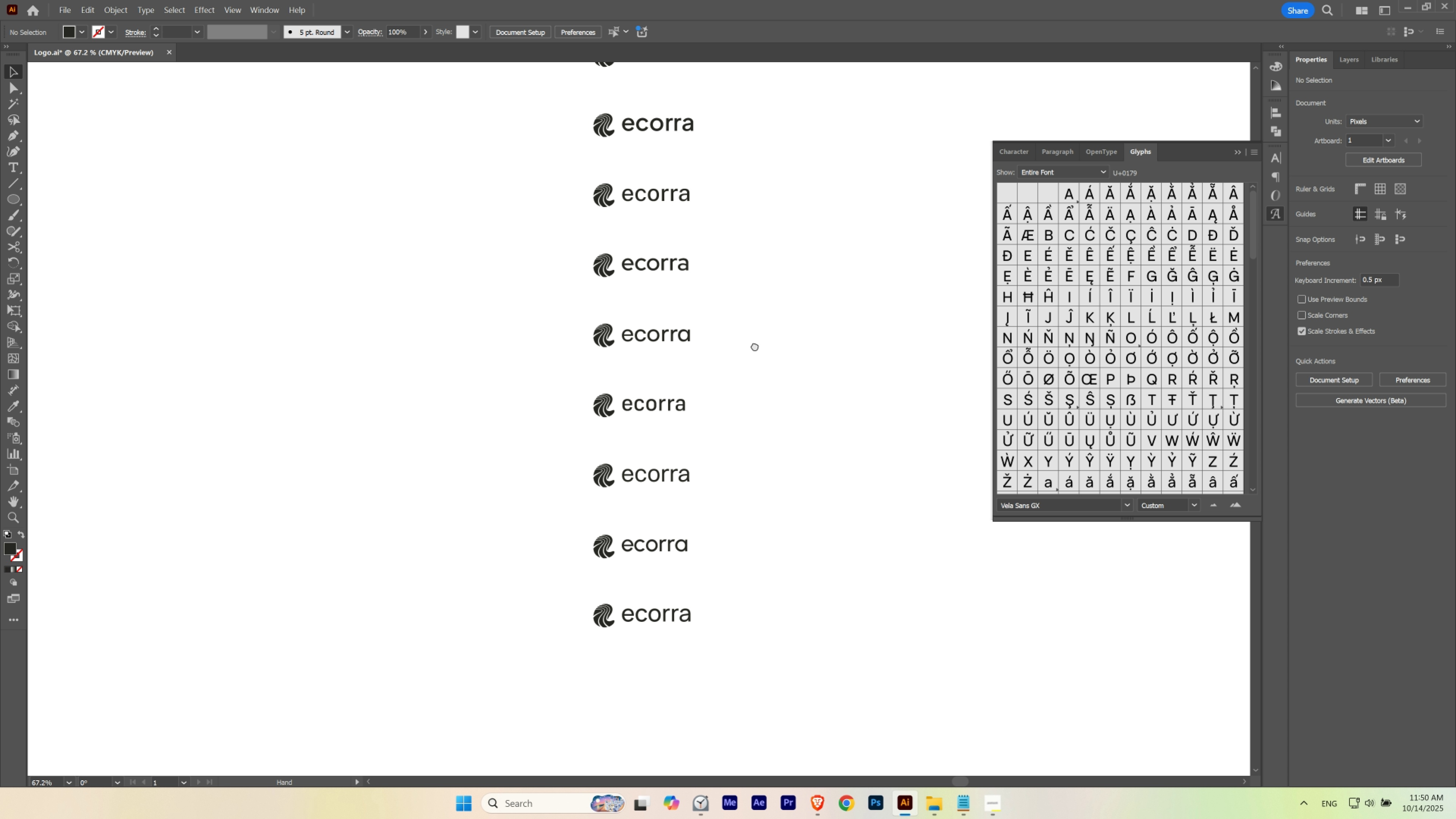 
hold_key(key=Space, duration=1.52)
 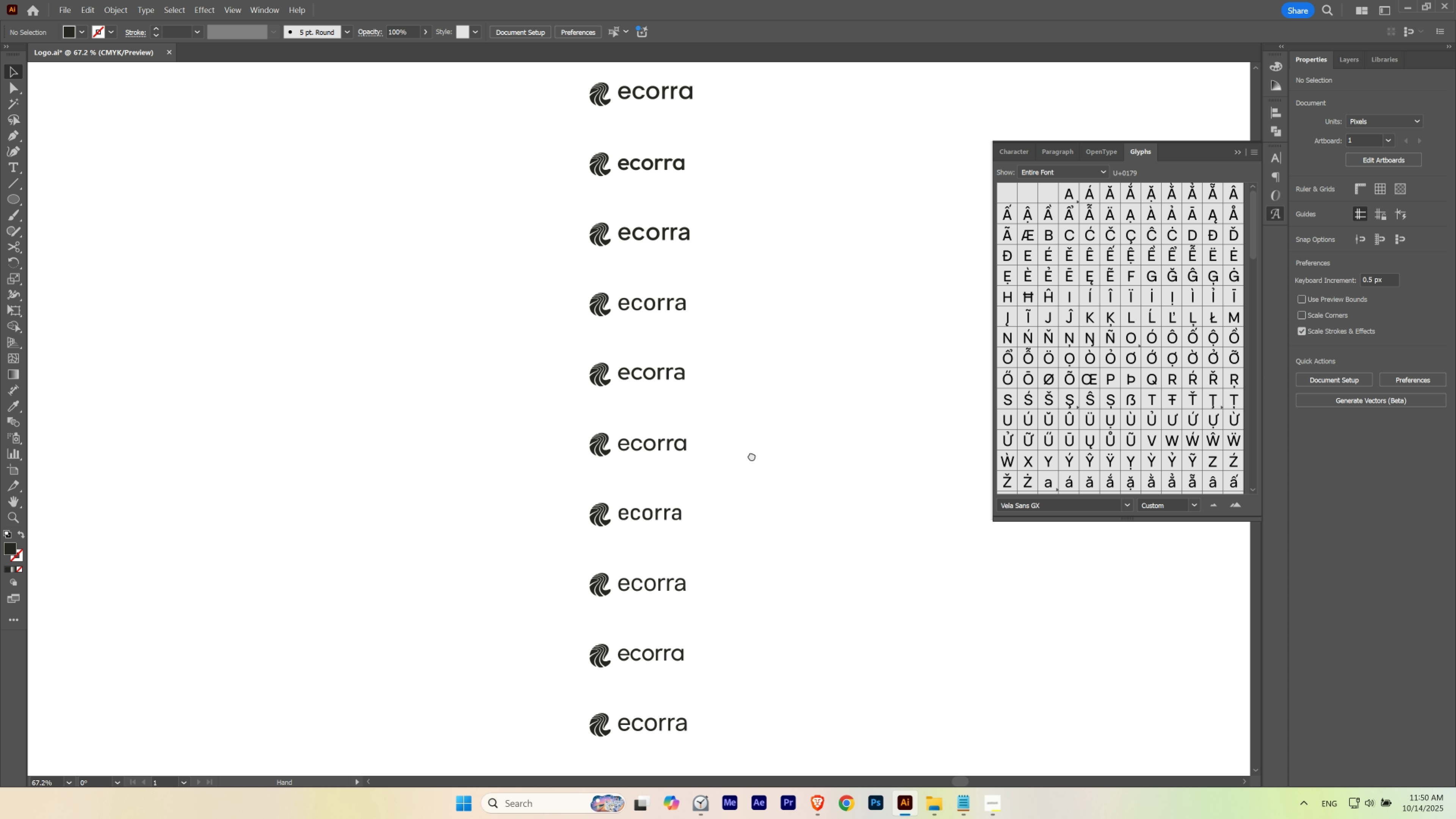 
hold_key(key=Space, duration=1.26)
 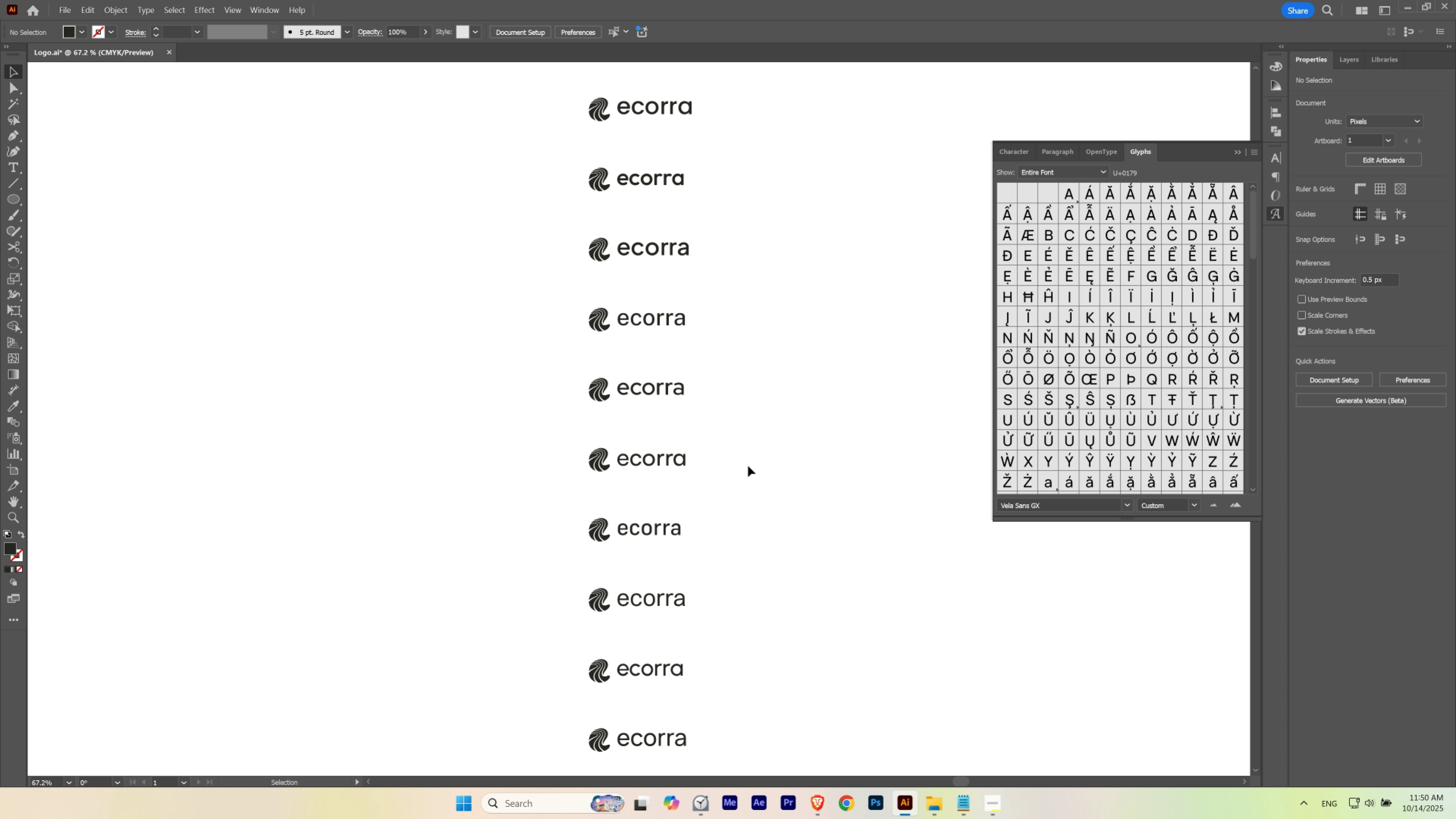 
hold_key(key=Space, duration=0.47)
 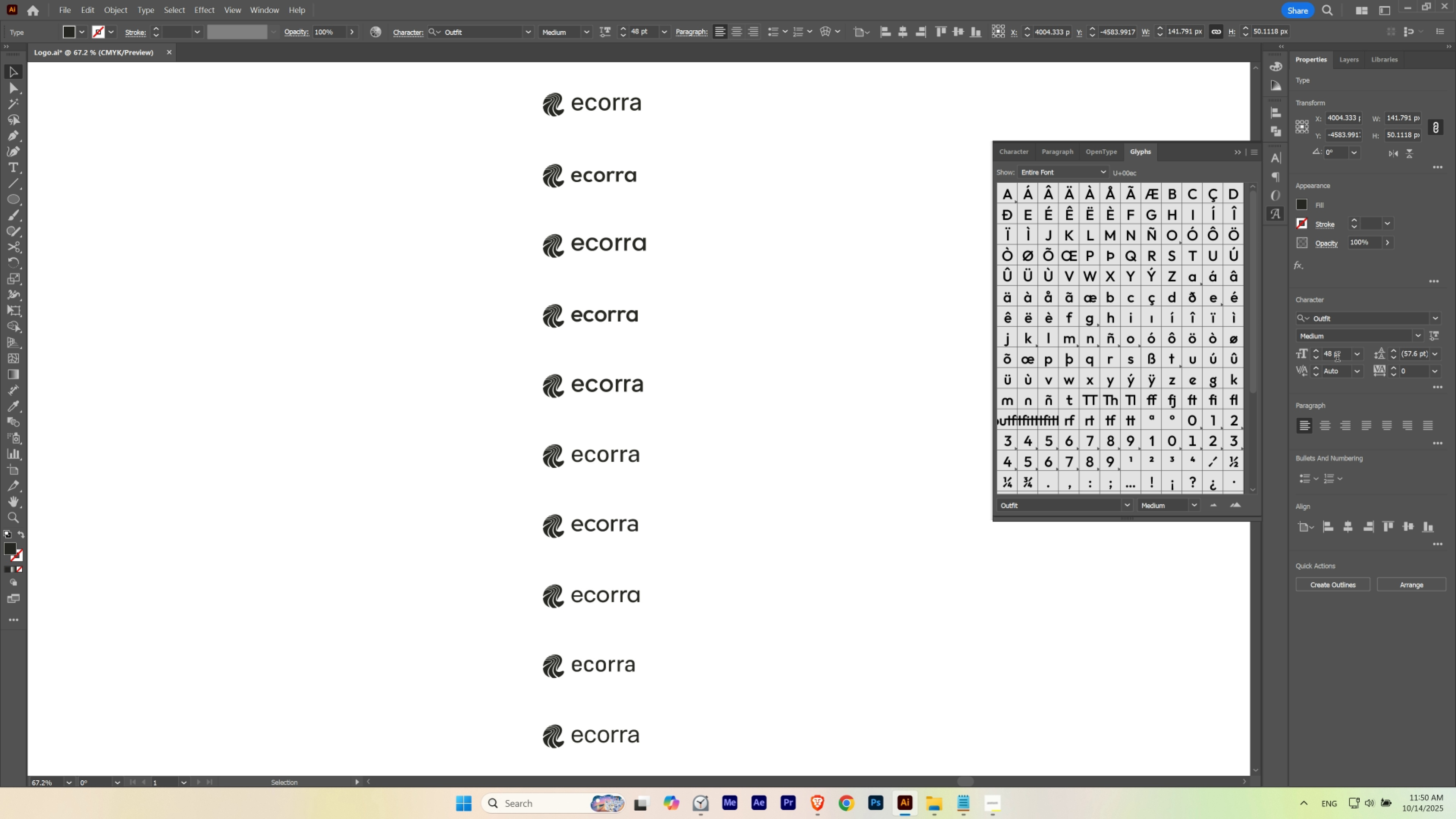 
scroll: coordinate [1337, 357], scroll_direction: up, amount: 2.0
 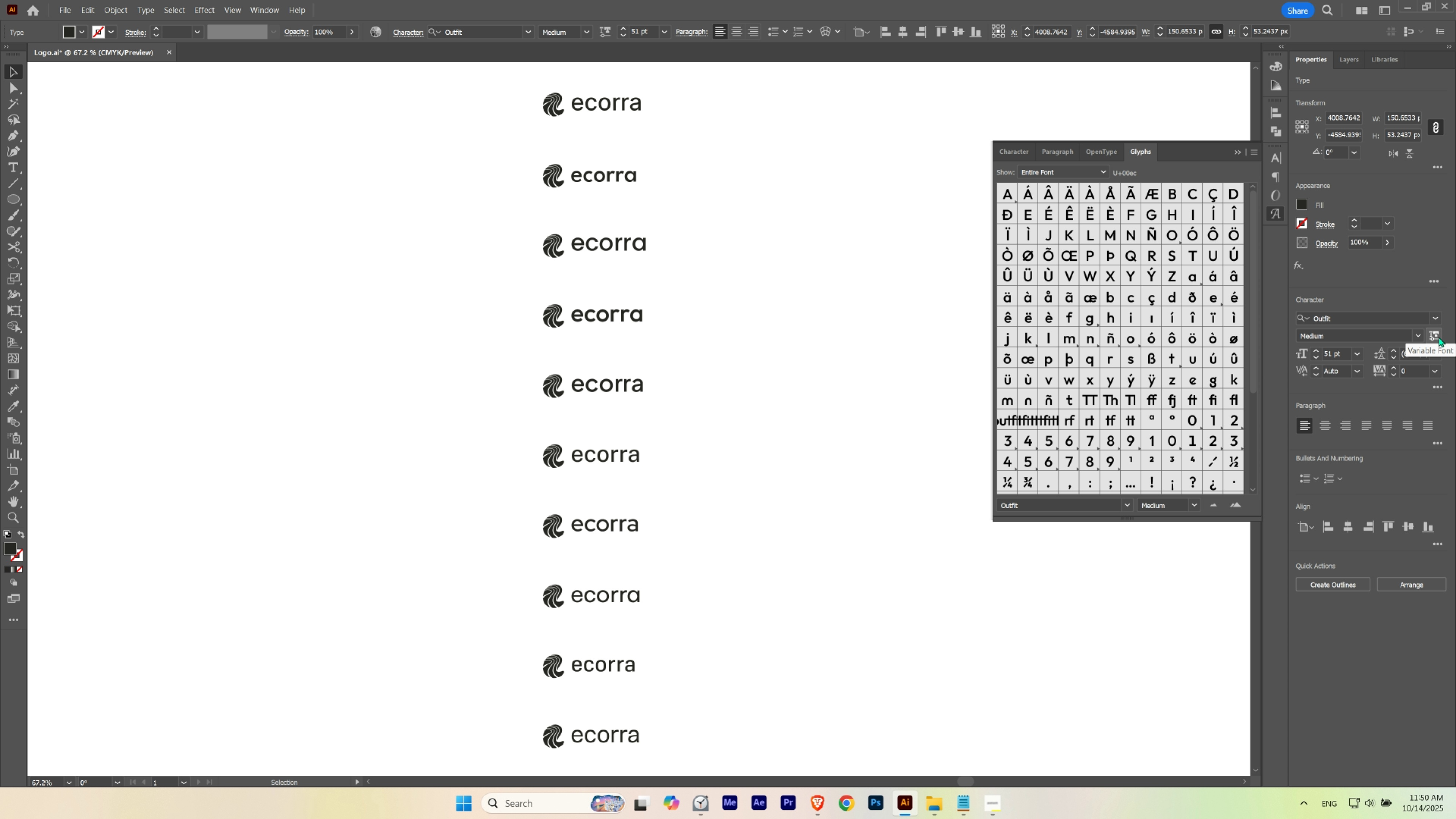 
left_click([1437, 337])
 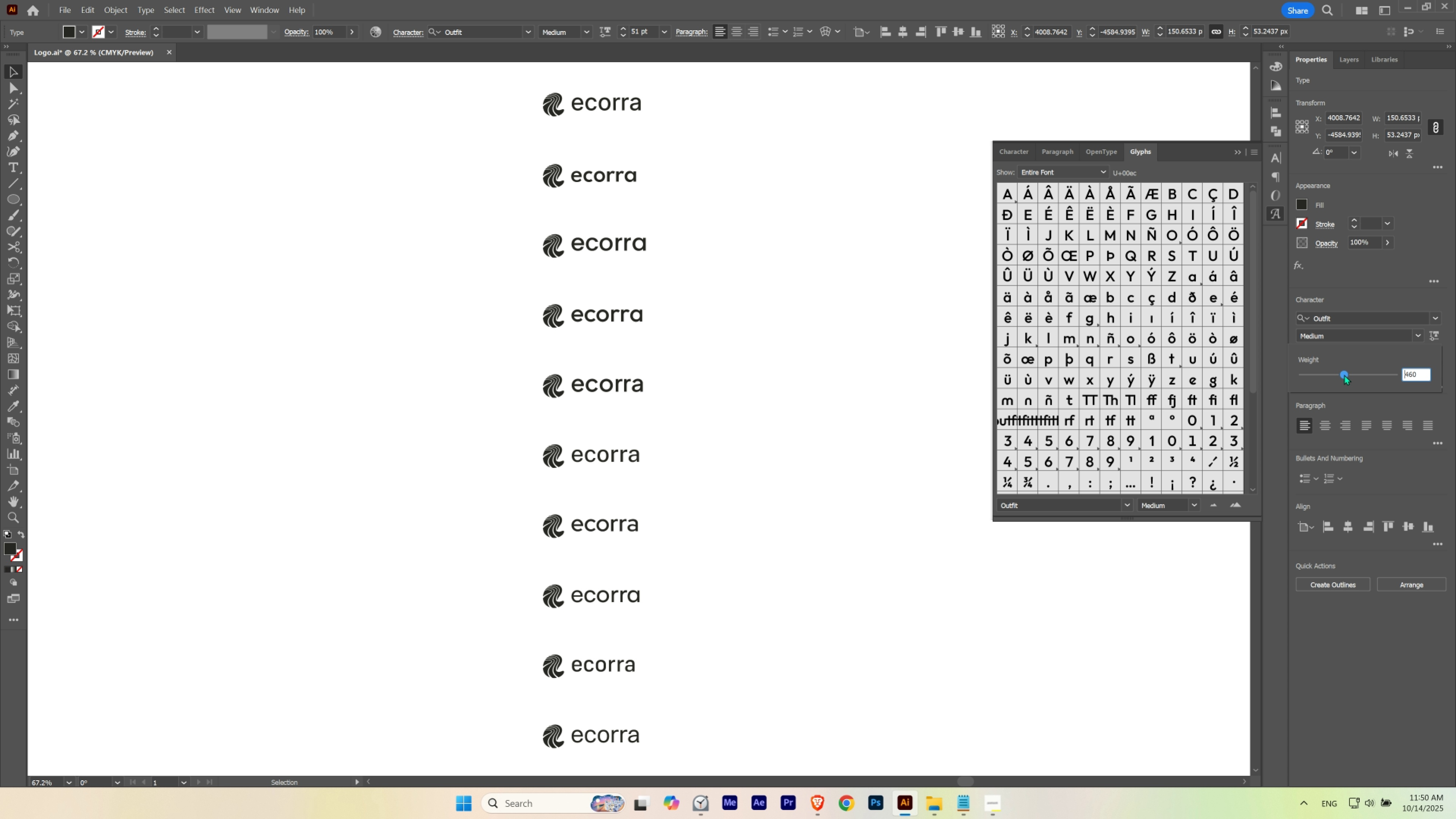 
wait(6.96)
 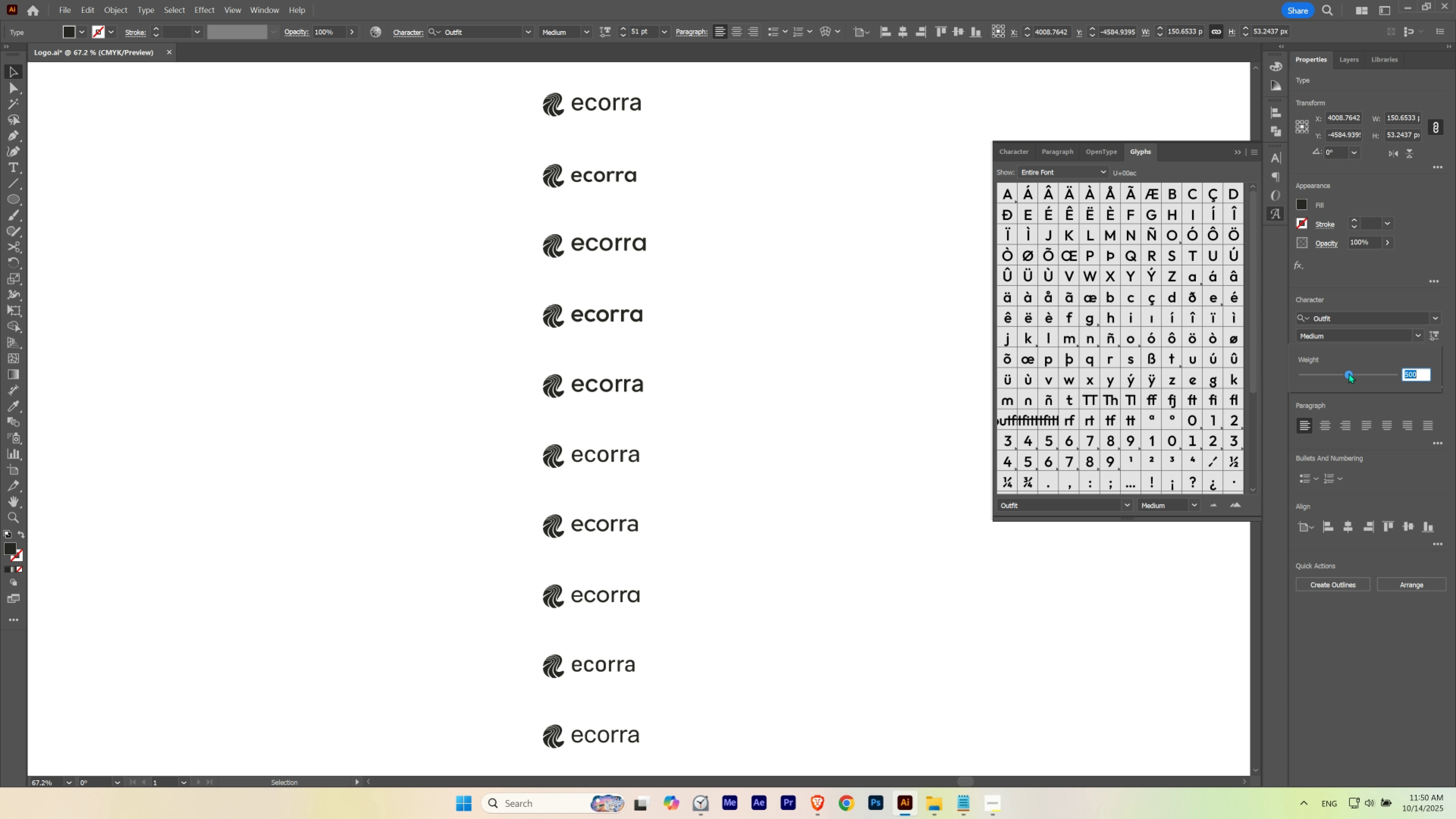 
double_click([749, 377])
 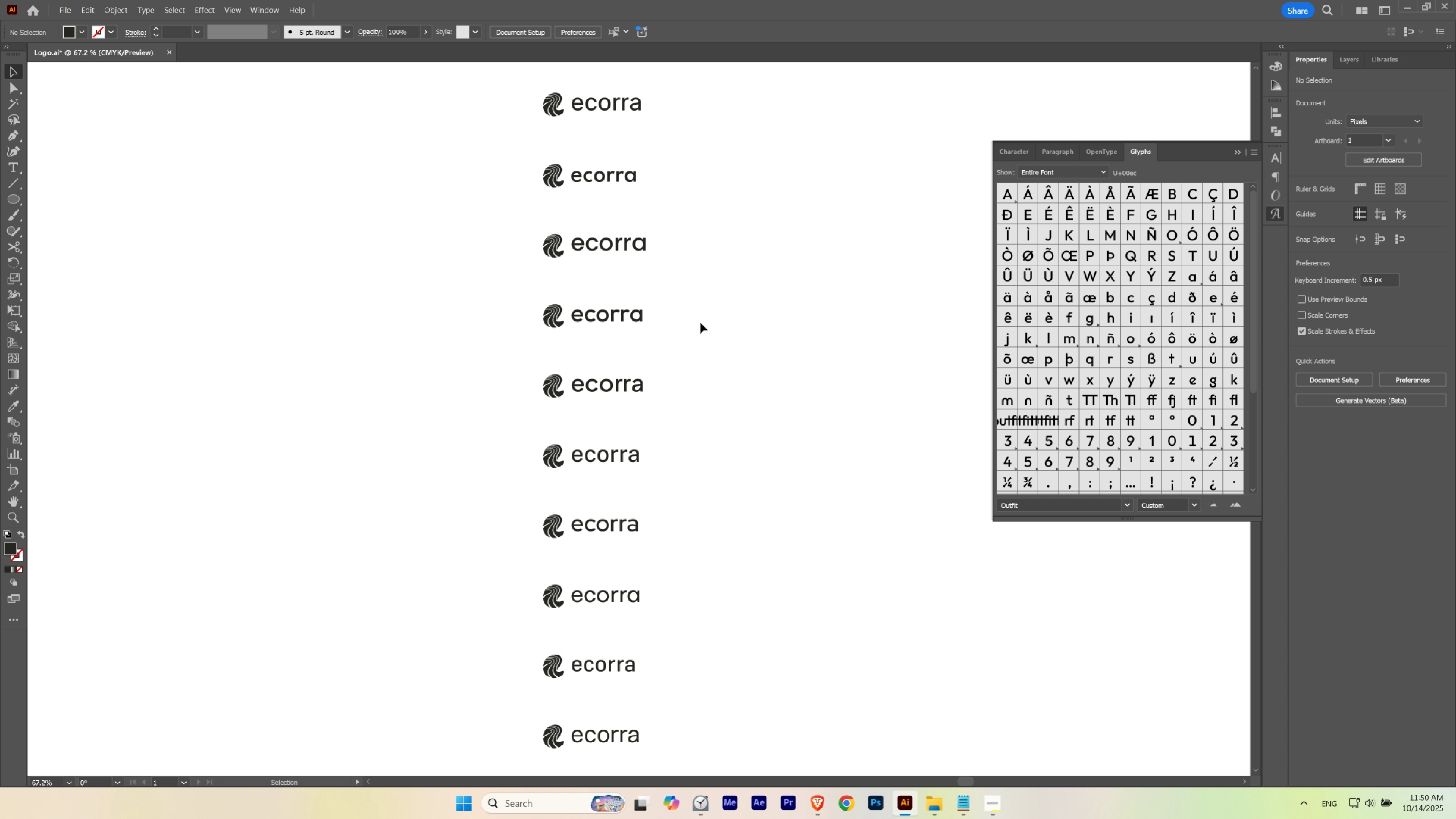 
hold_key(key=Space, duration=0.6)
 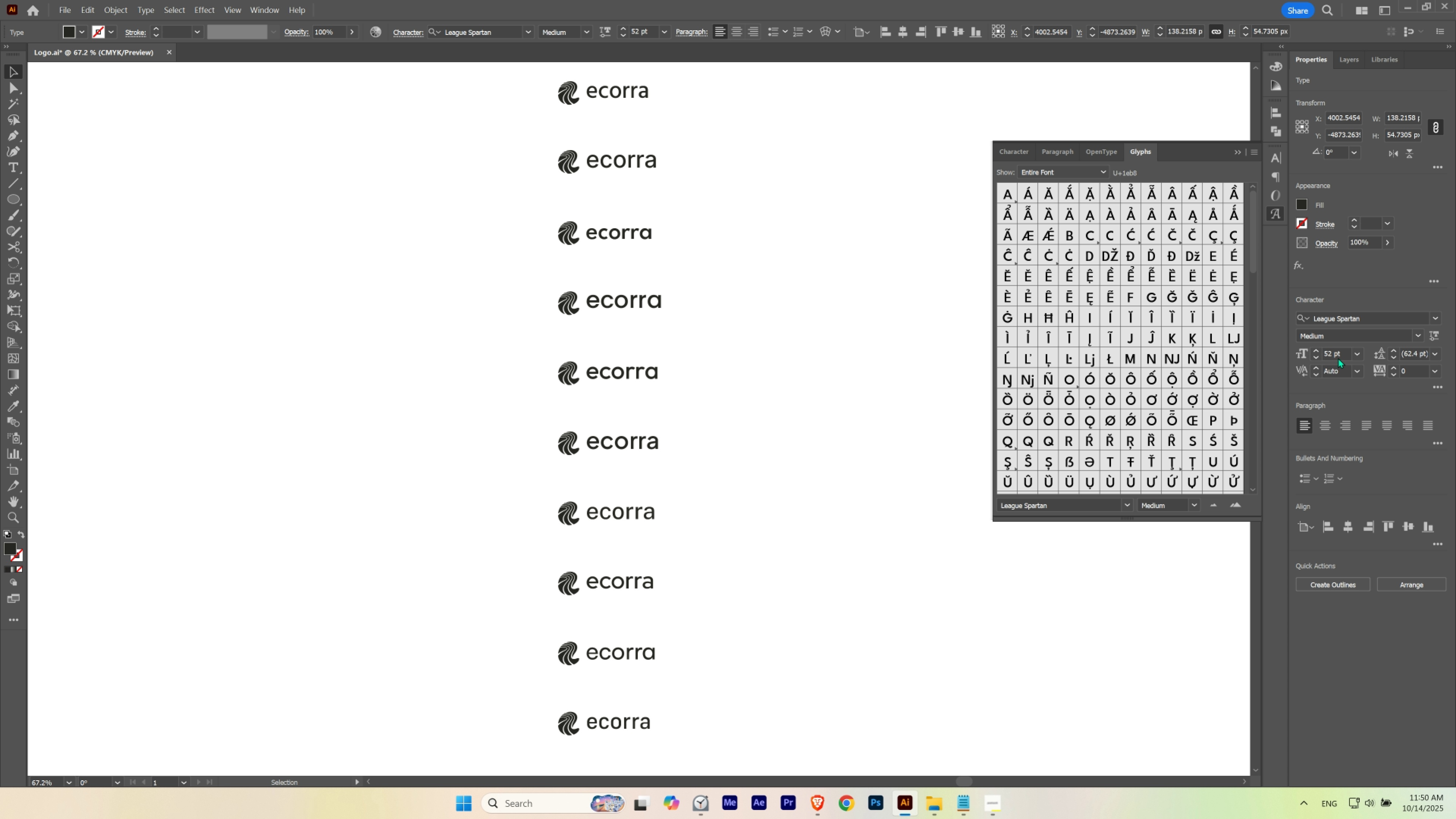 
scroll: coordinate [1338, 357], scroll_direction: up, amount: 3.0
 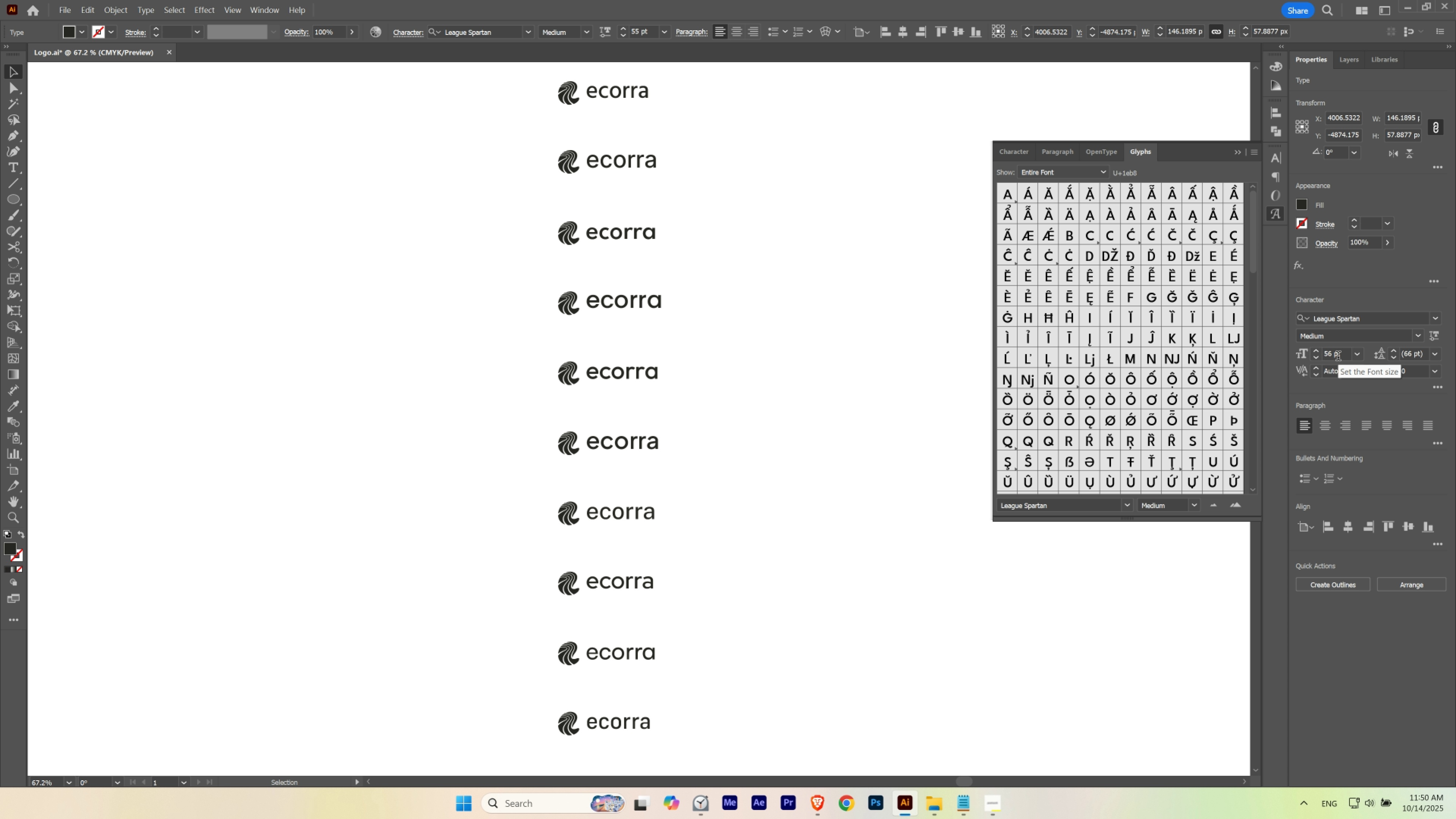 
scroll: coordinate [1338, 357], scroll_direction: none, amount: 0.0
 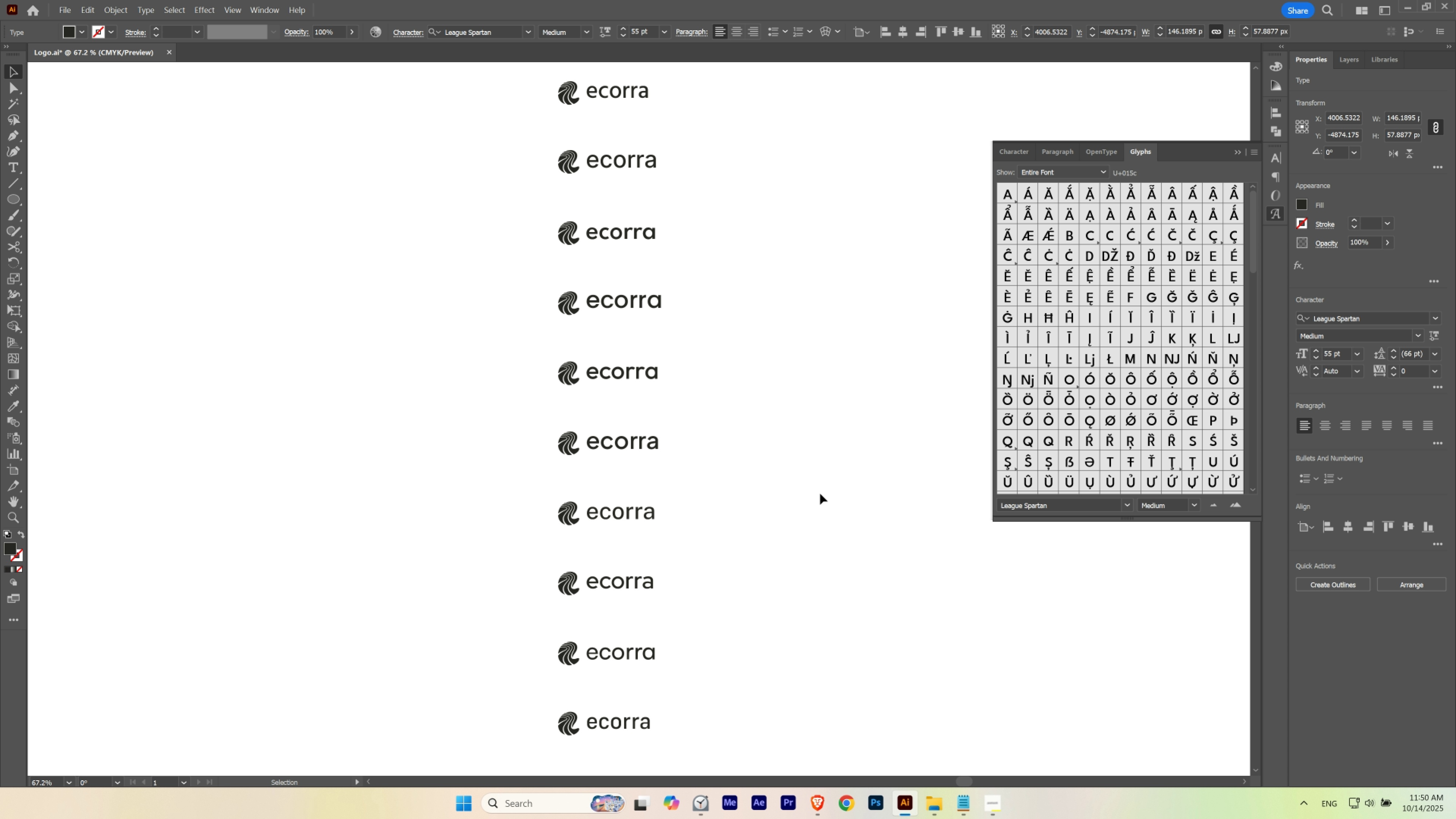 
left_click([820, 493])
 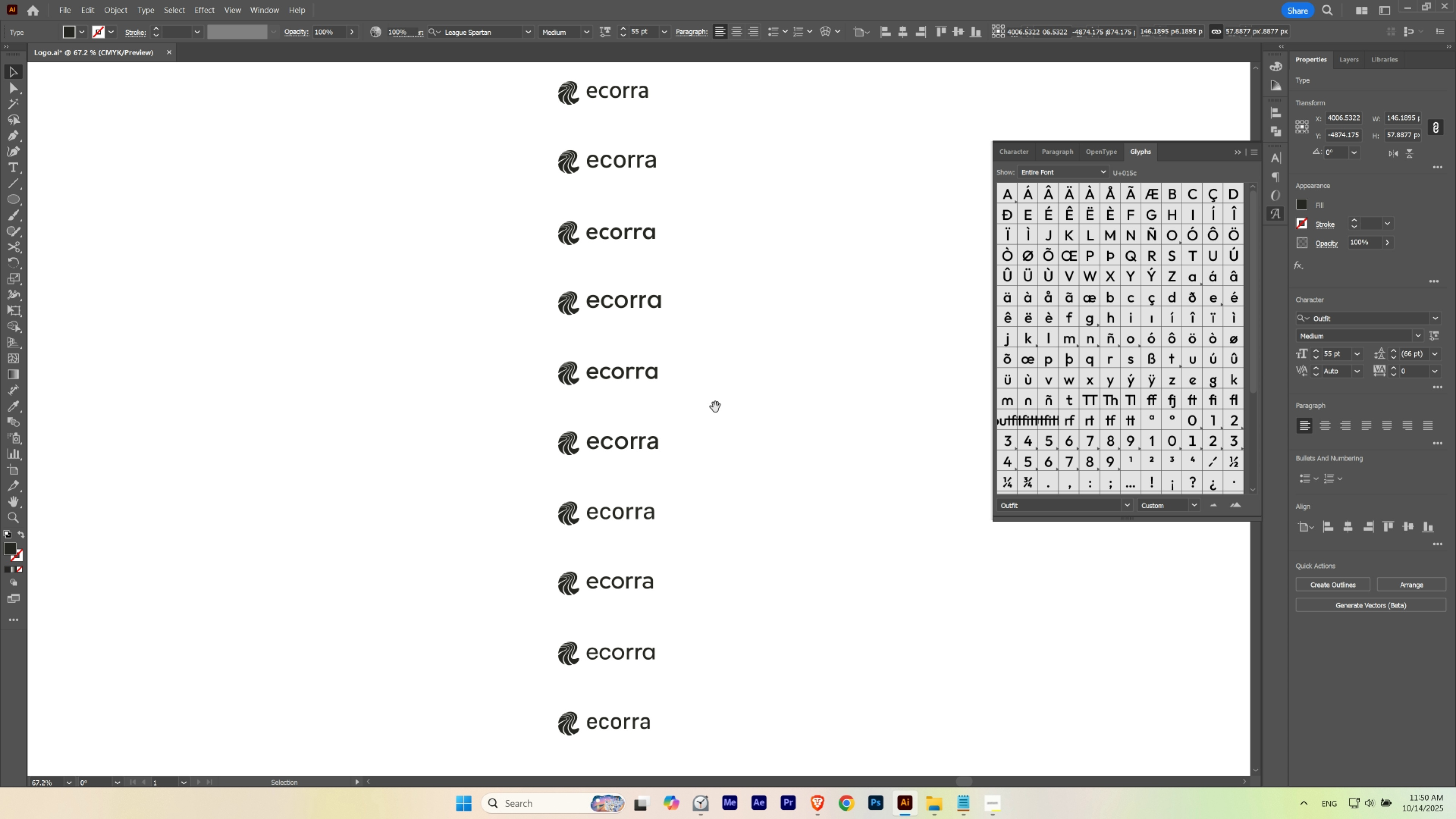 
hold_key(key=Space, duration=3.29)
 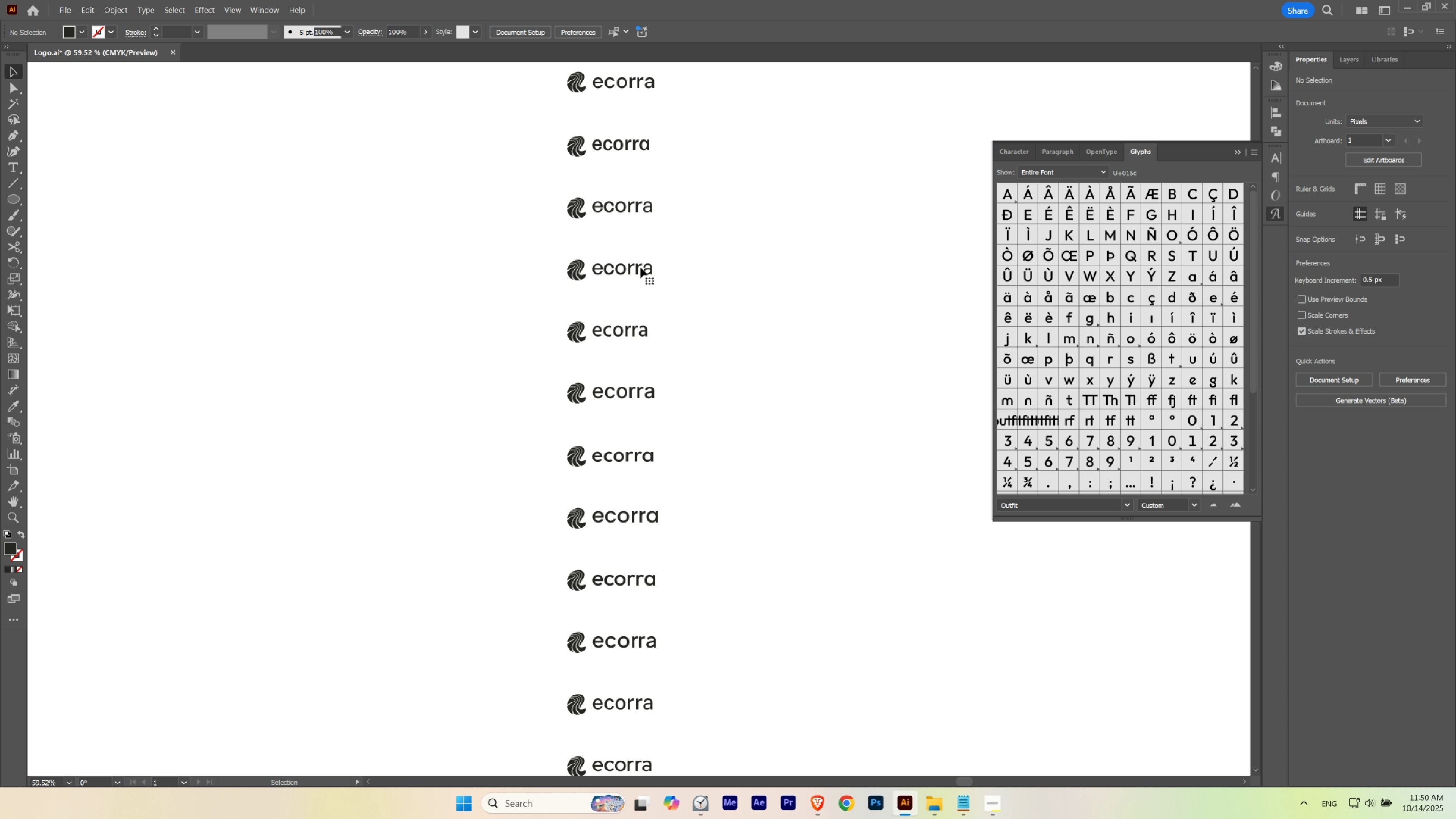 
hold_key(key=ControlLeft, duration=1.1)
 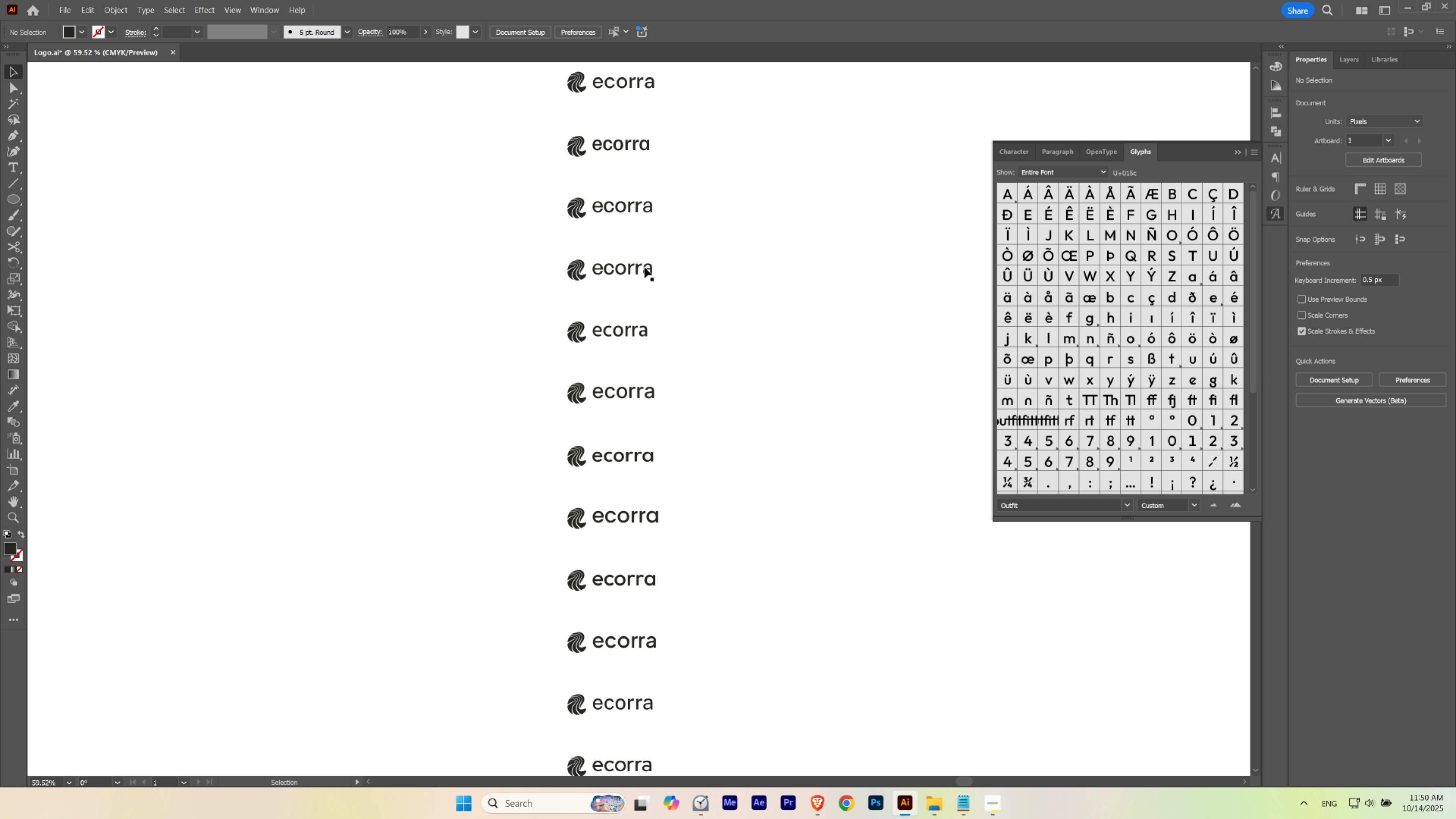 
left_click([640, 267])
 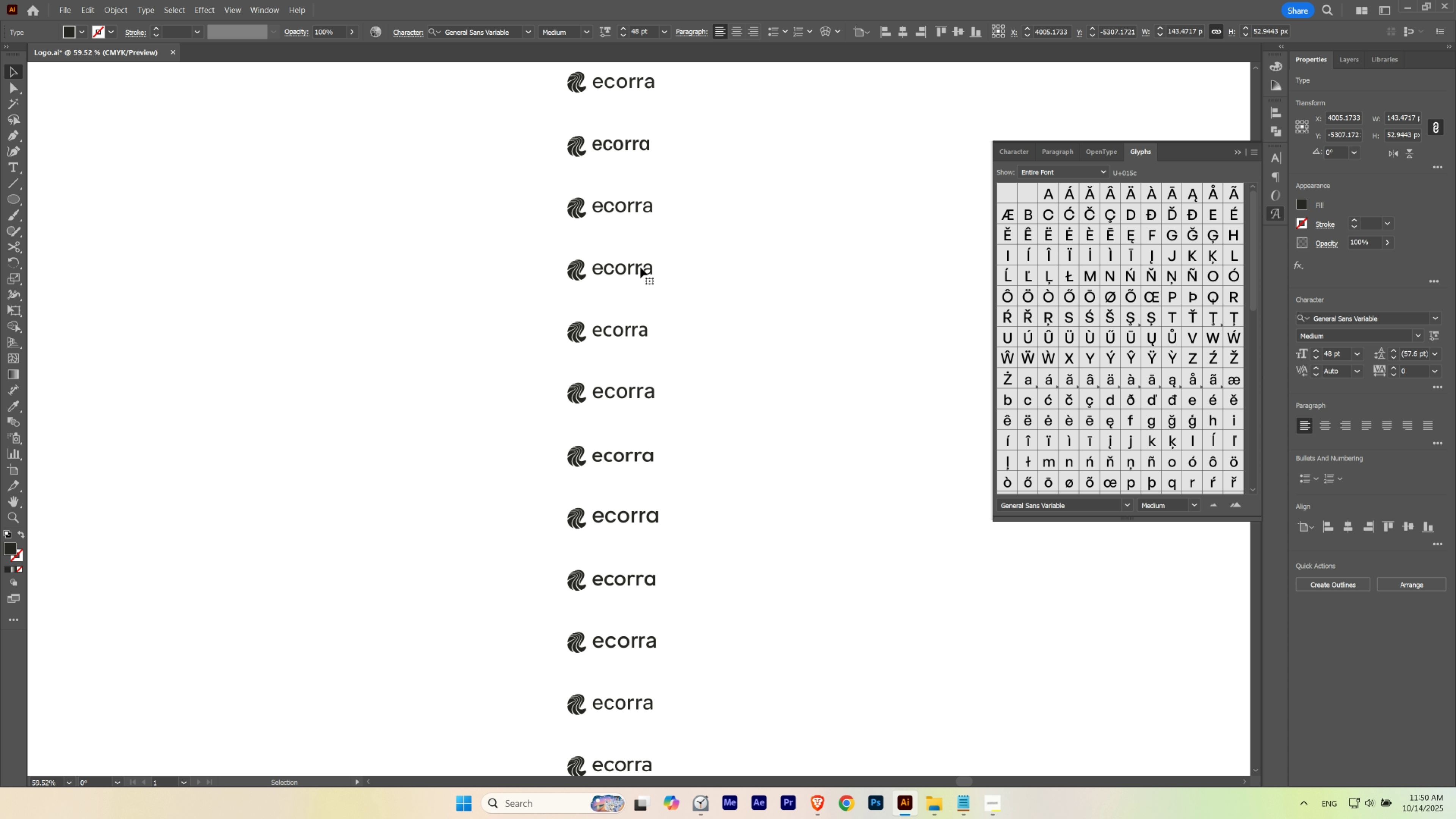 
key(T)
 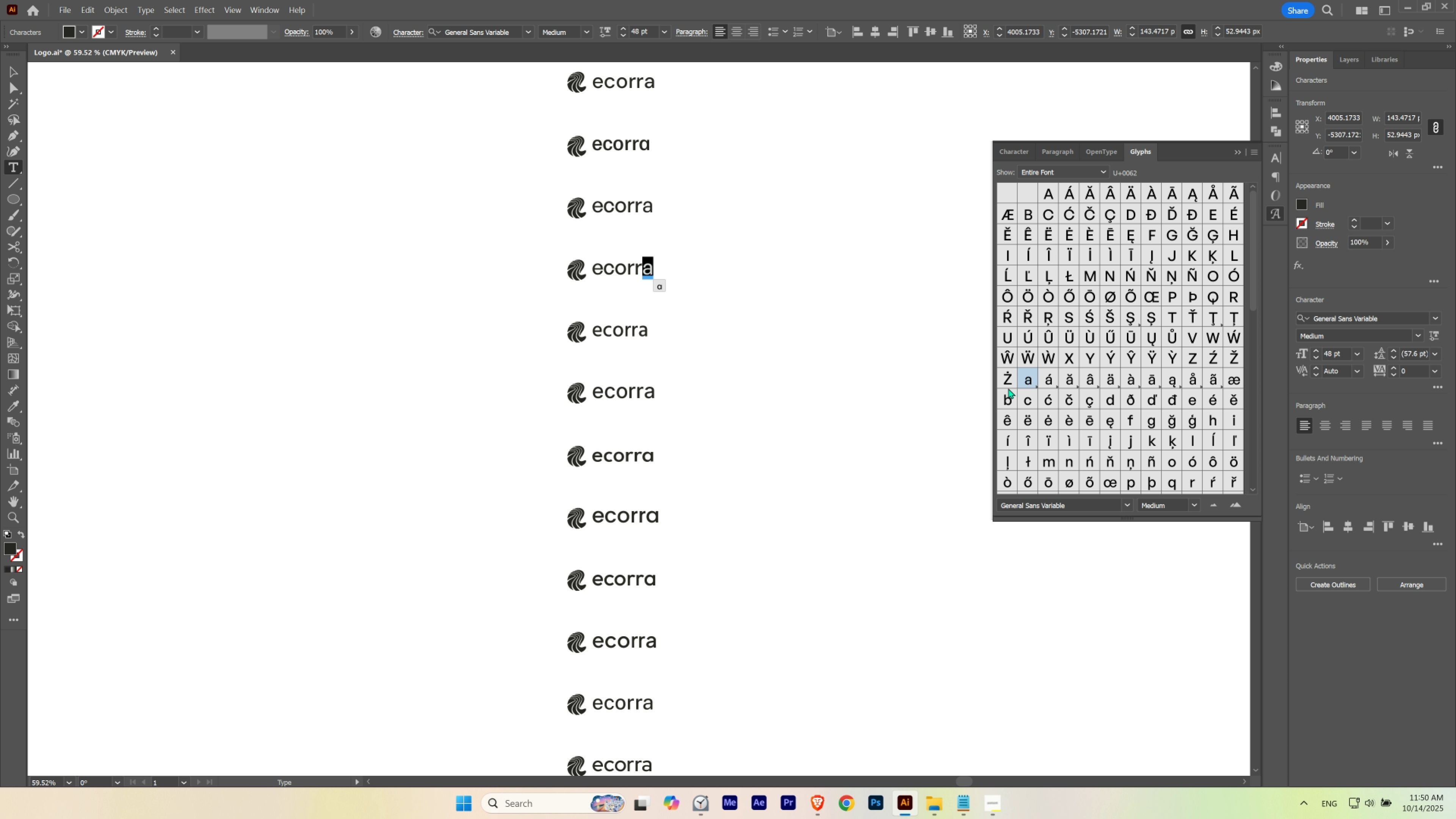 
left_click([1026, 379])
 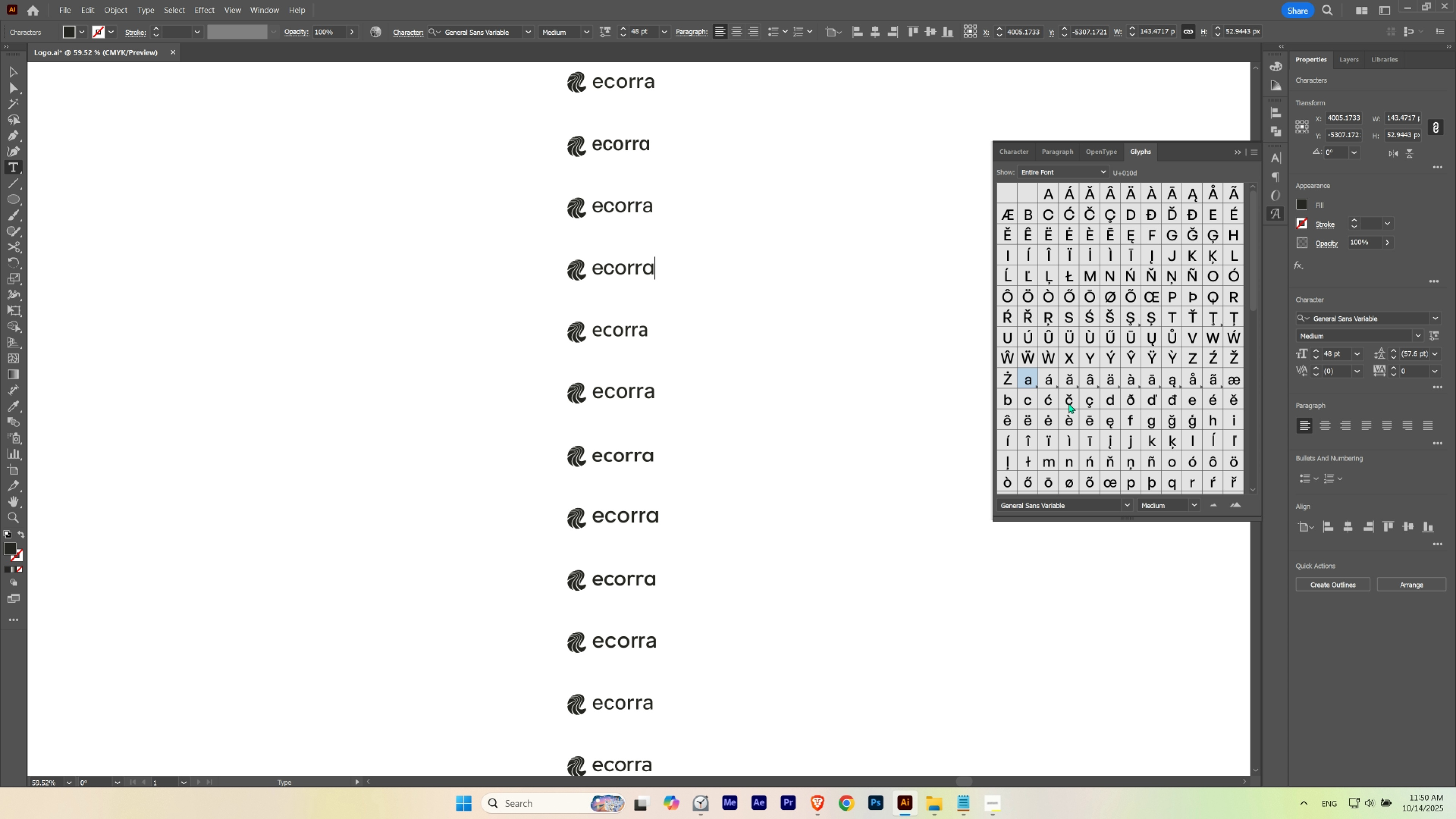 
key(Escape)
 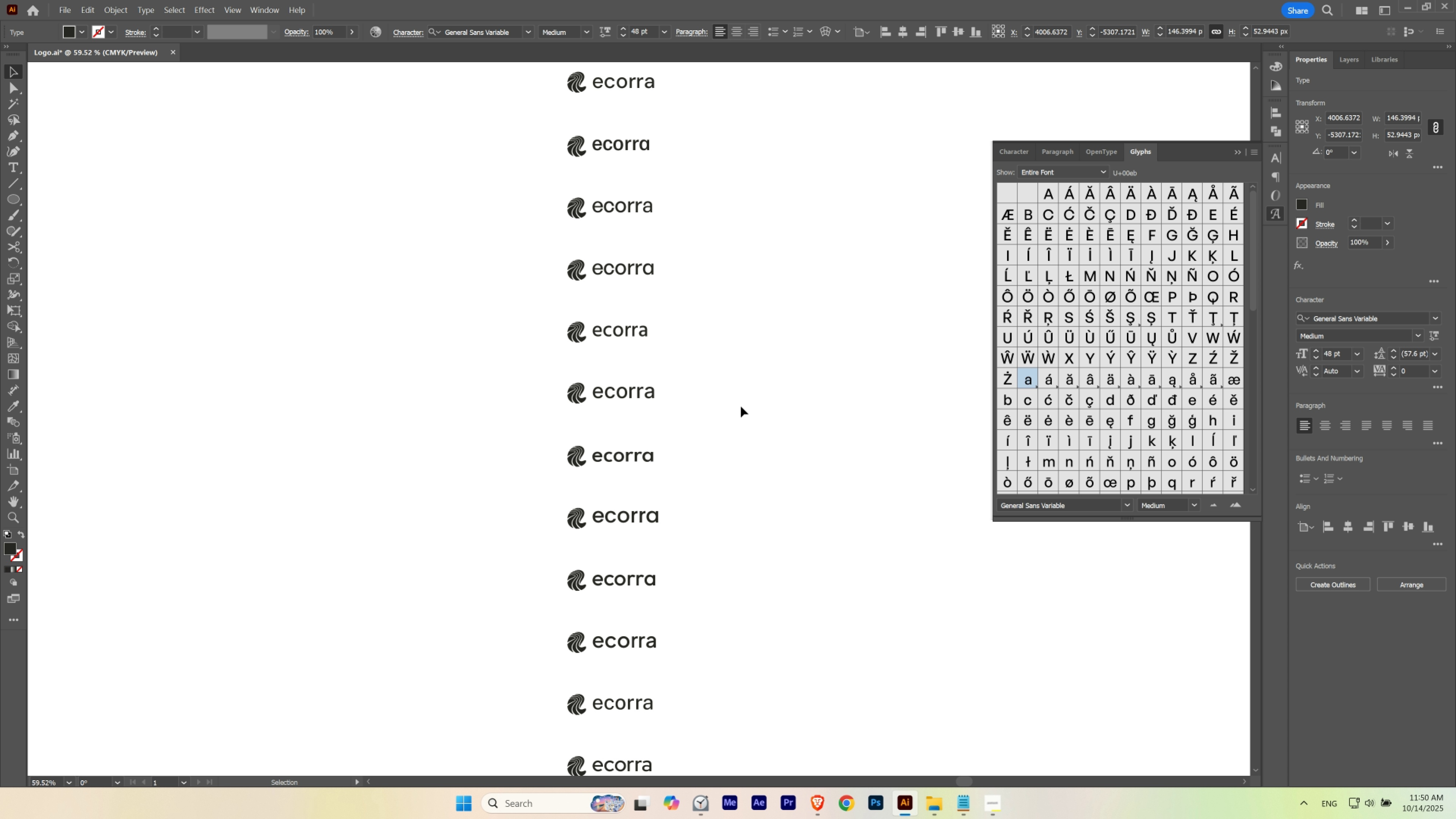 
left_click([741, 406])
 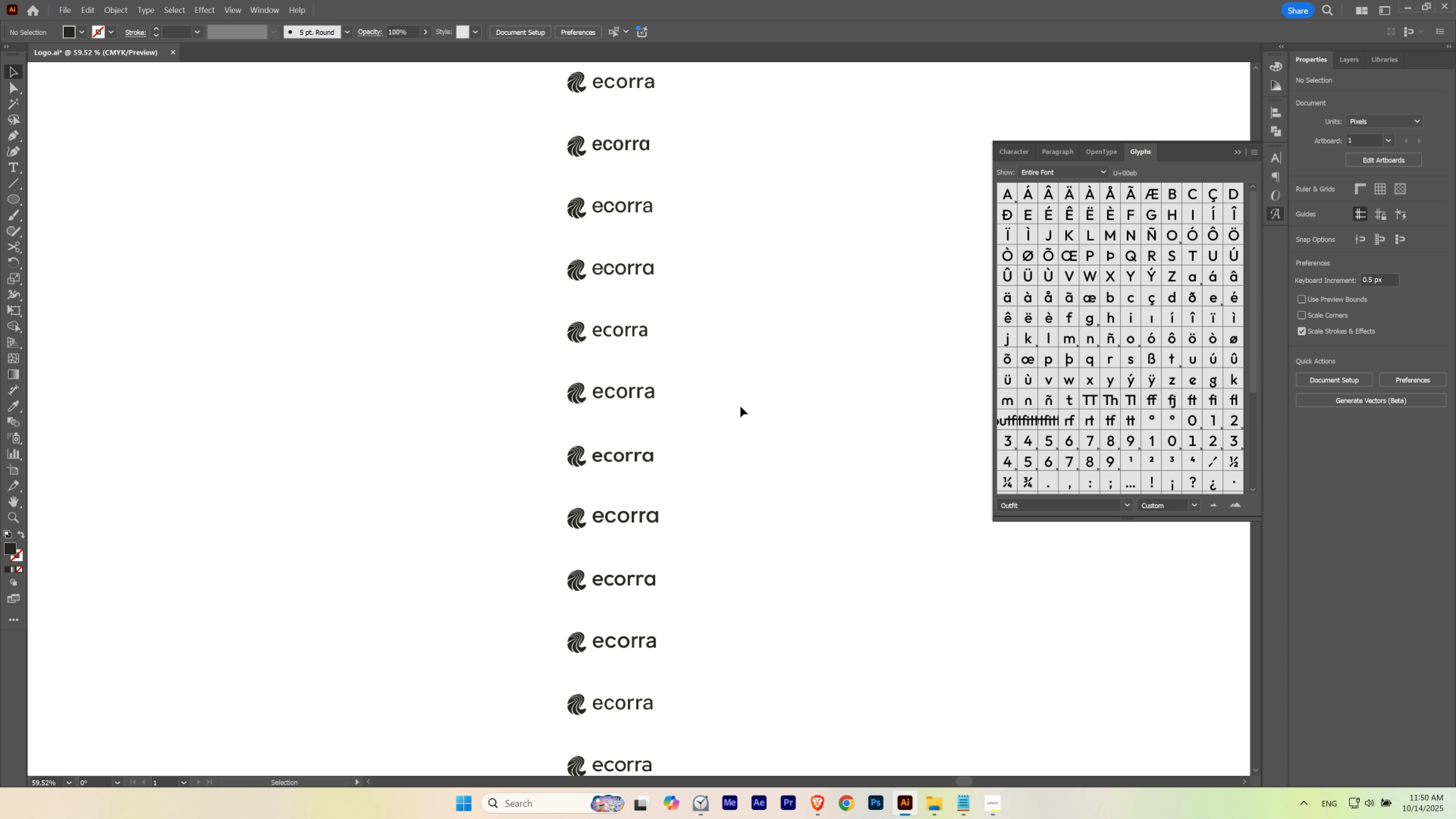 
hold_key(key=Space, duration=0.67)
 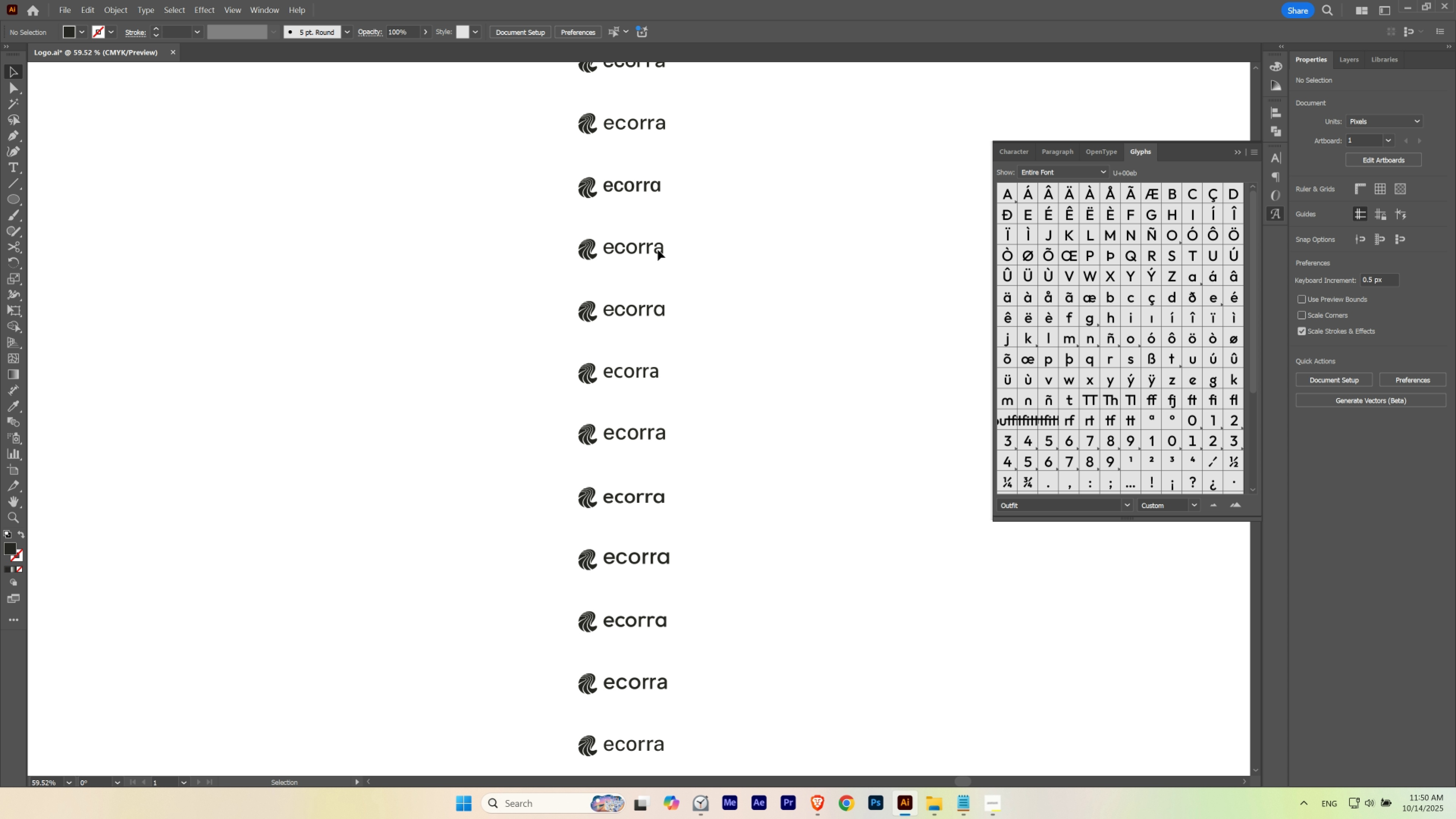 
left_click([658, 250])
 